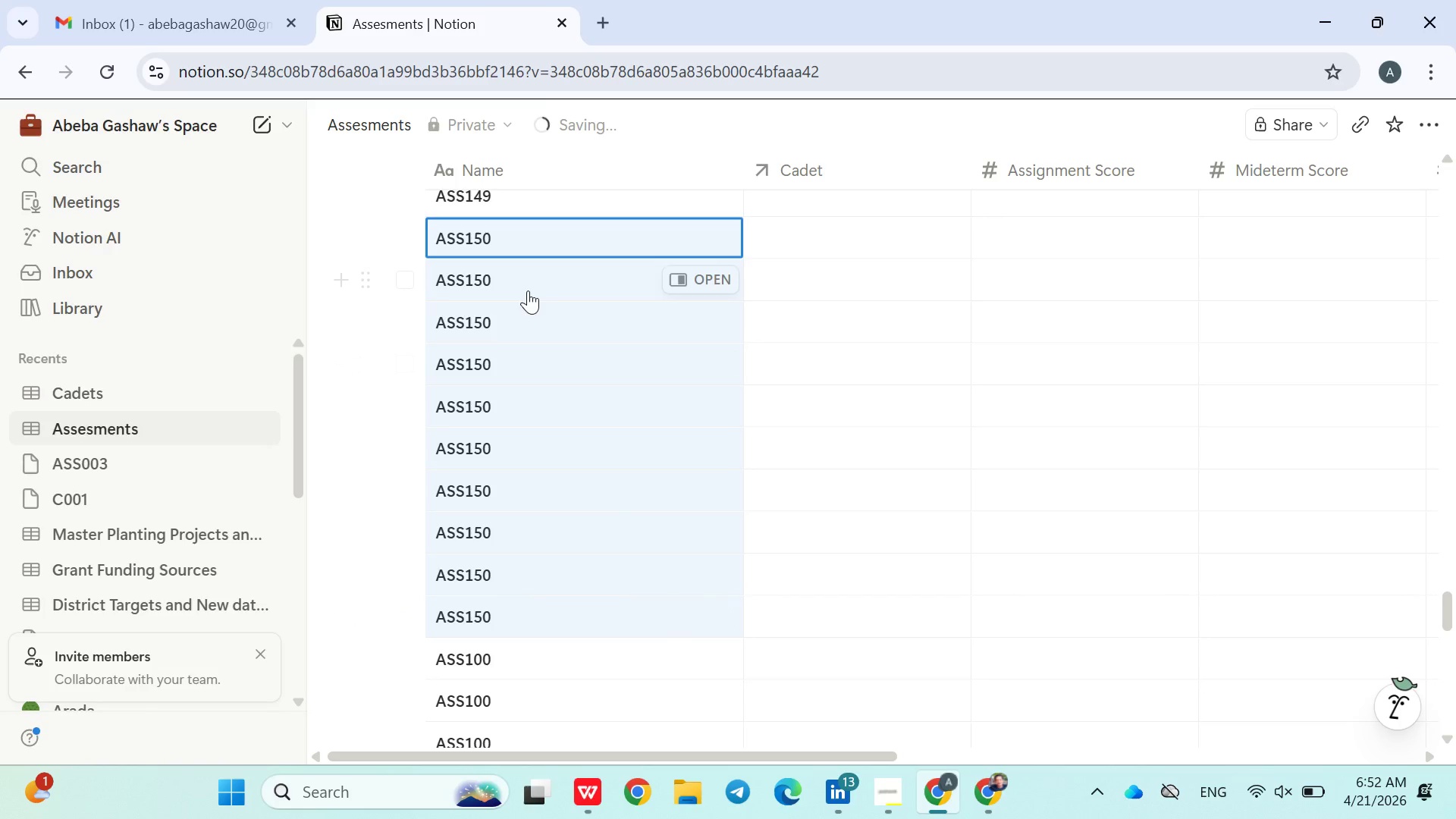 
double_click([528, 290])
 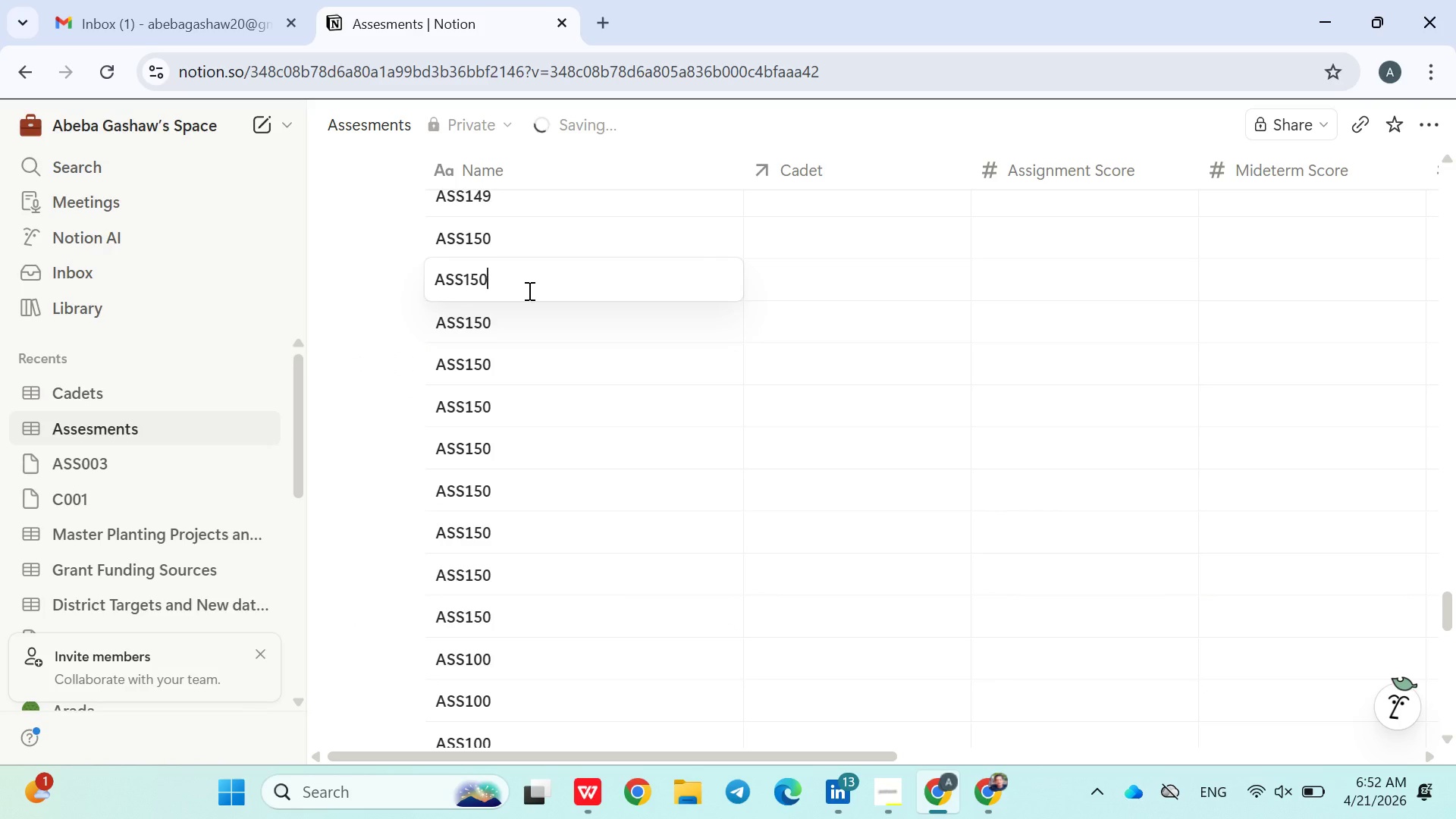 
key(Backspace)
 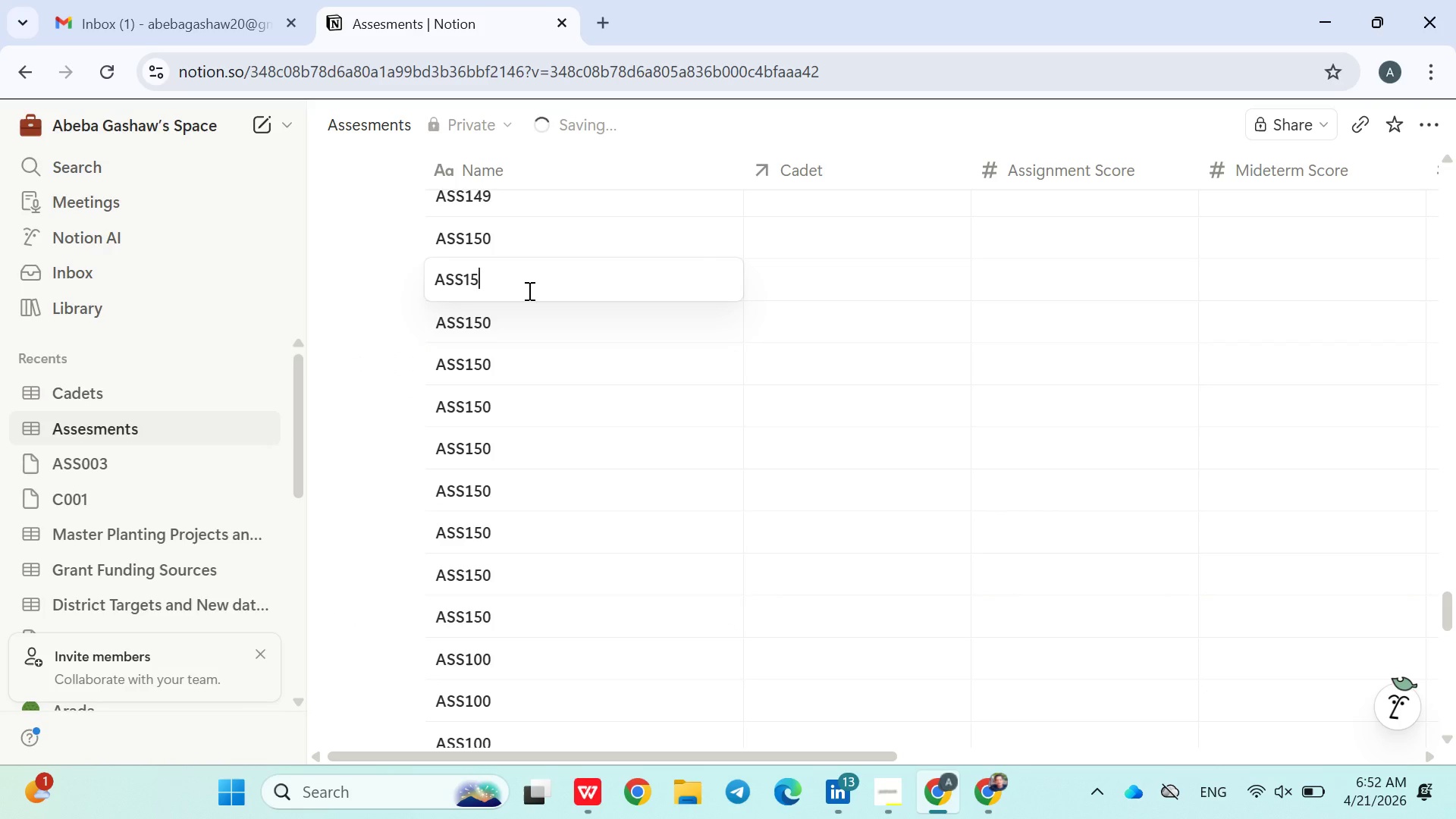 
key(1)
 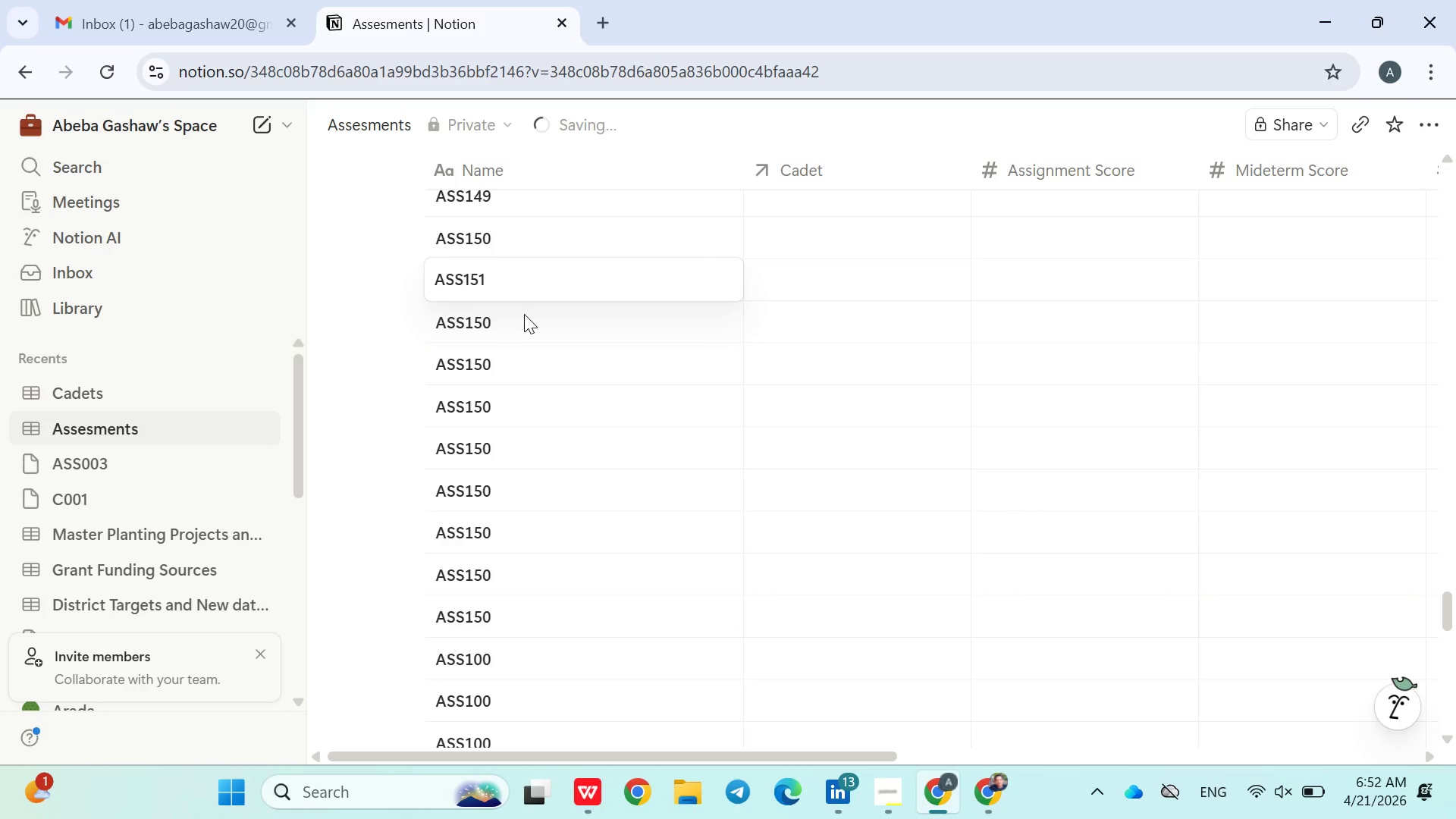 
double_click([524, 314])
 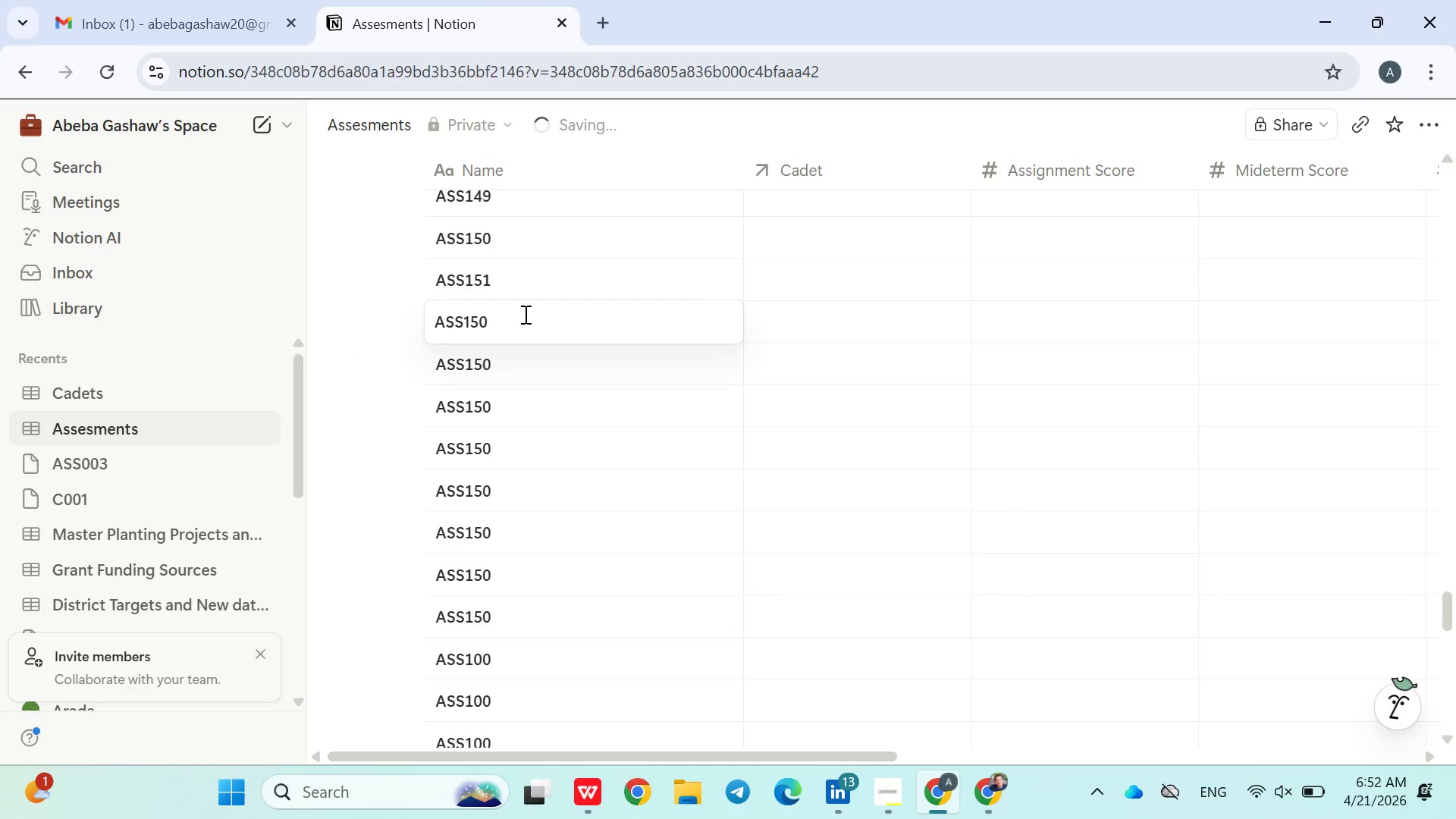 
key(Backspace)
 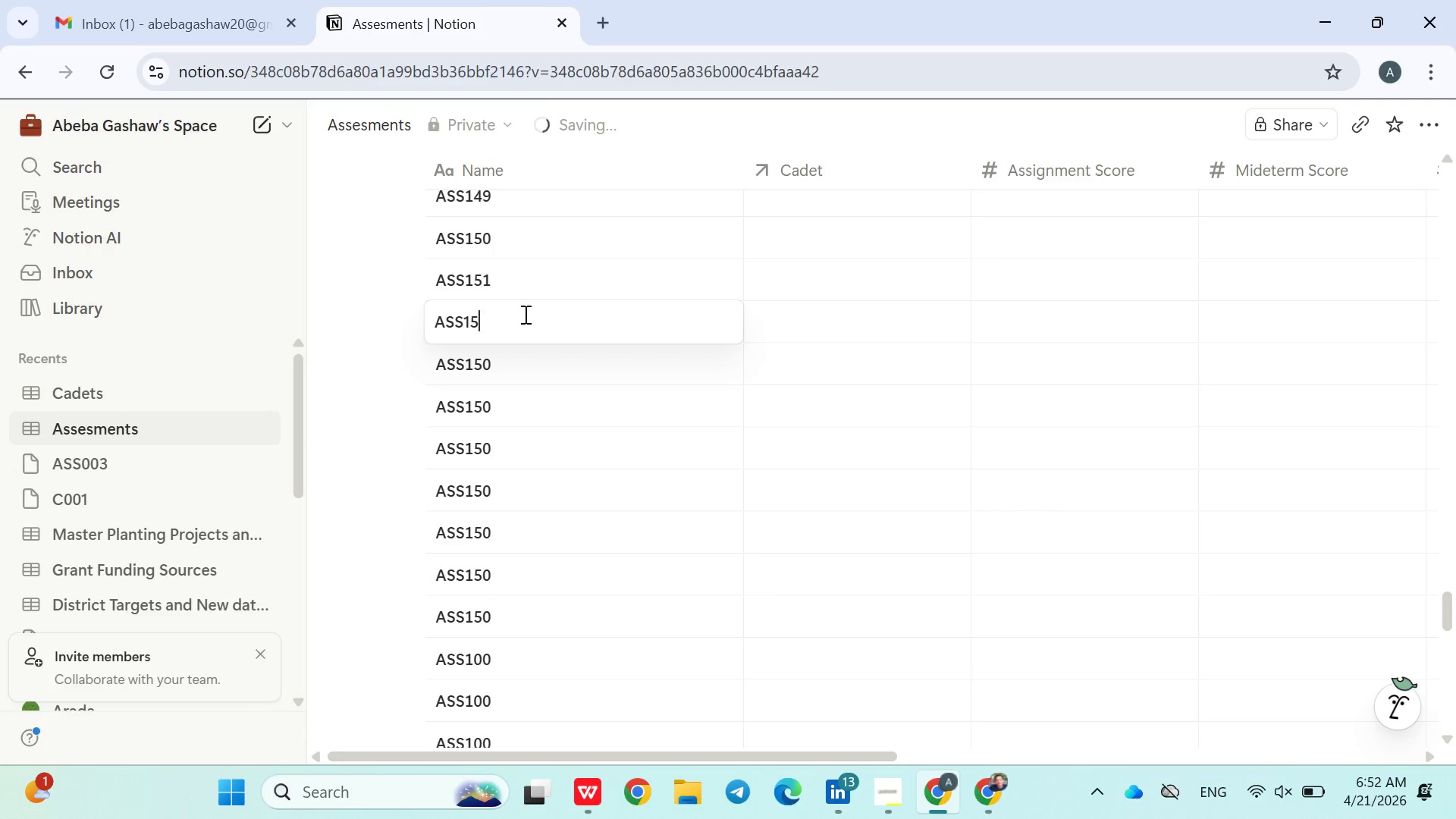 
key(2)
 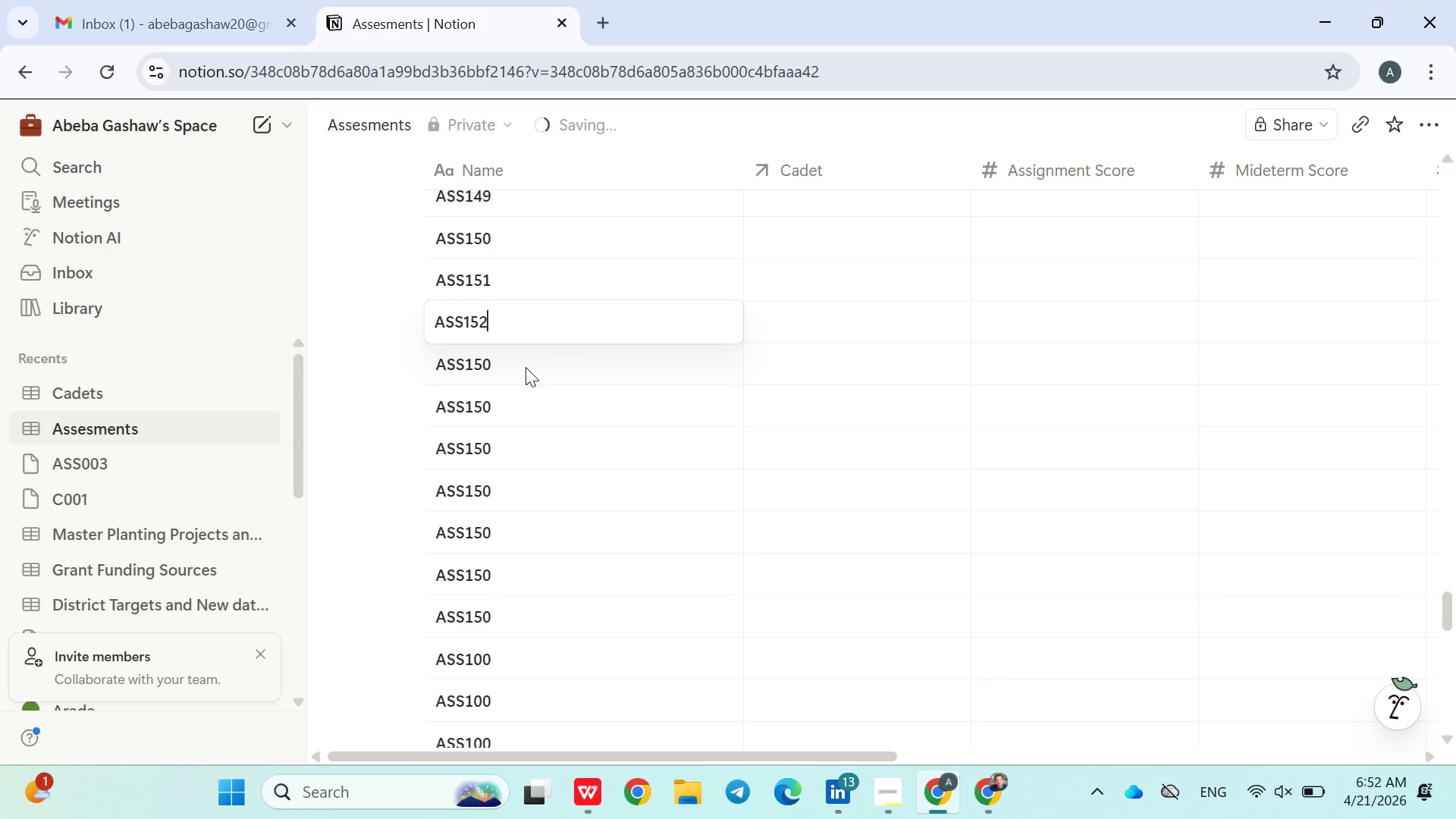 
double_click([526, 367])
 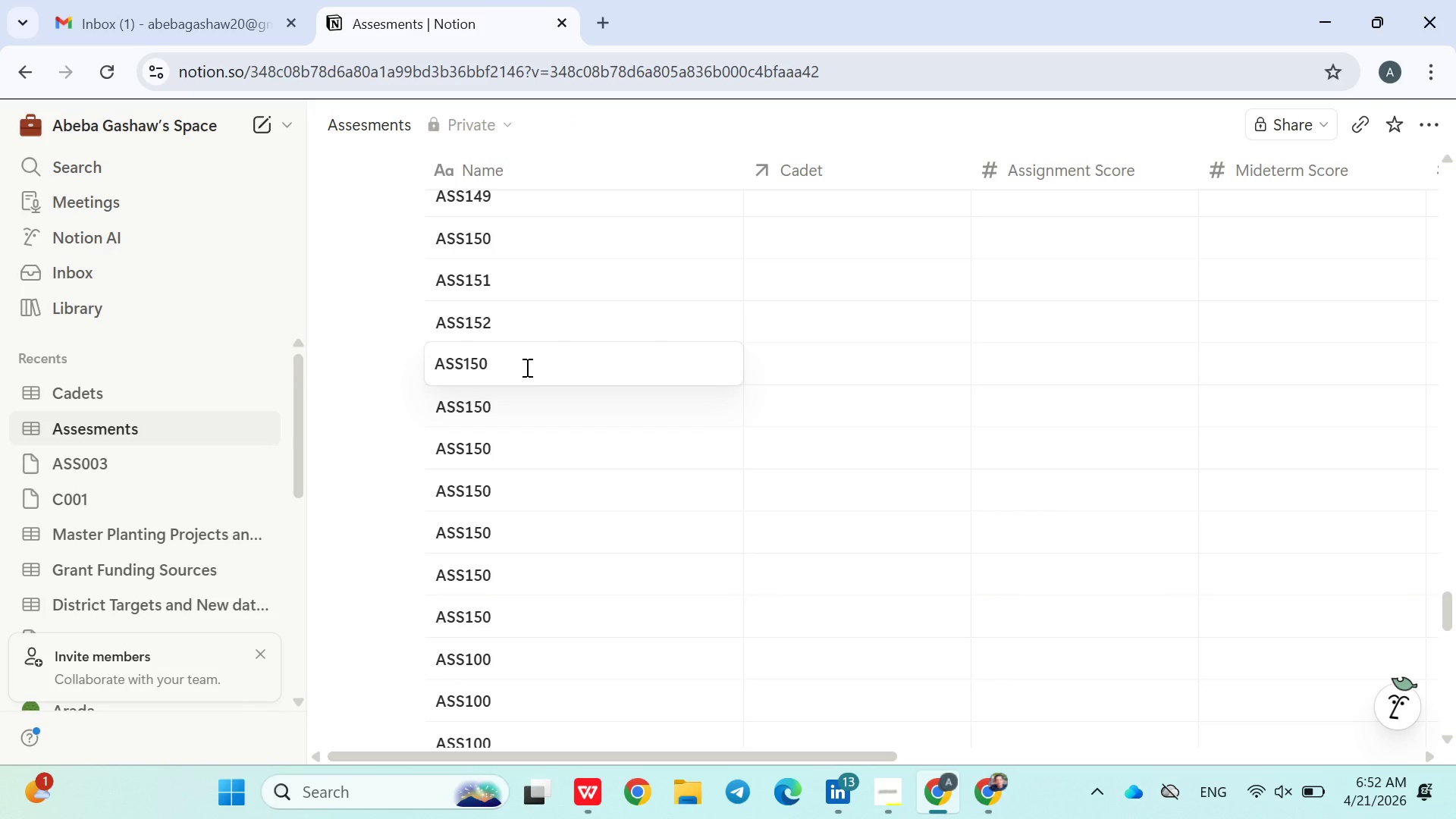 
key(Backspace)
 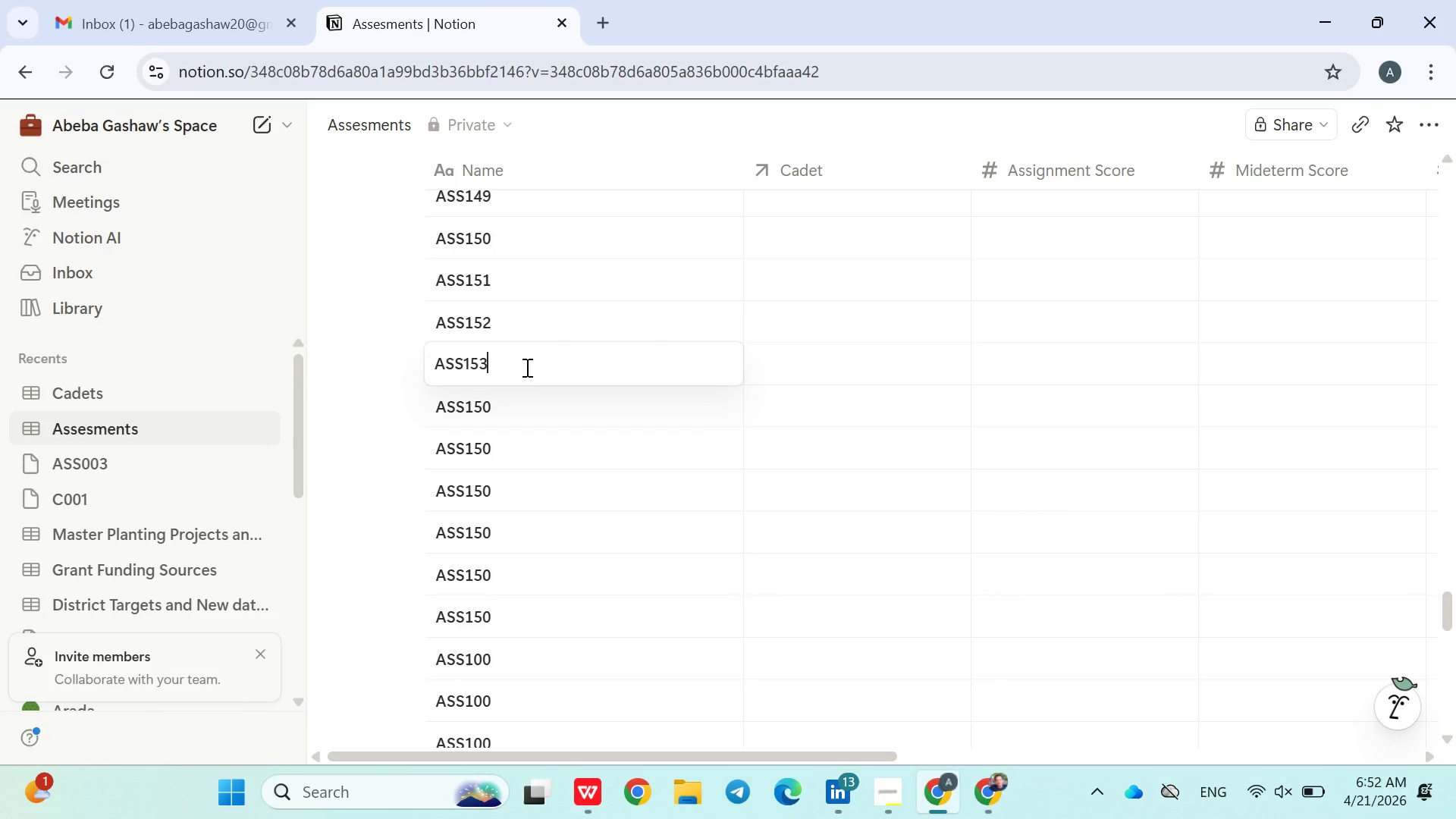 
key(3)
 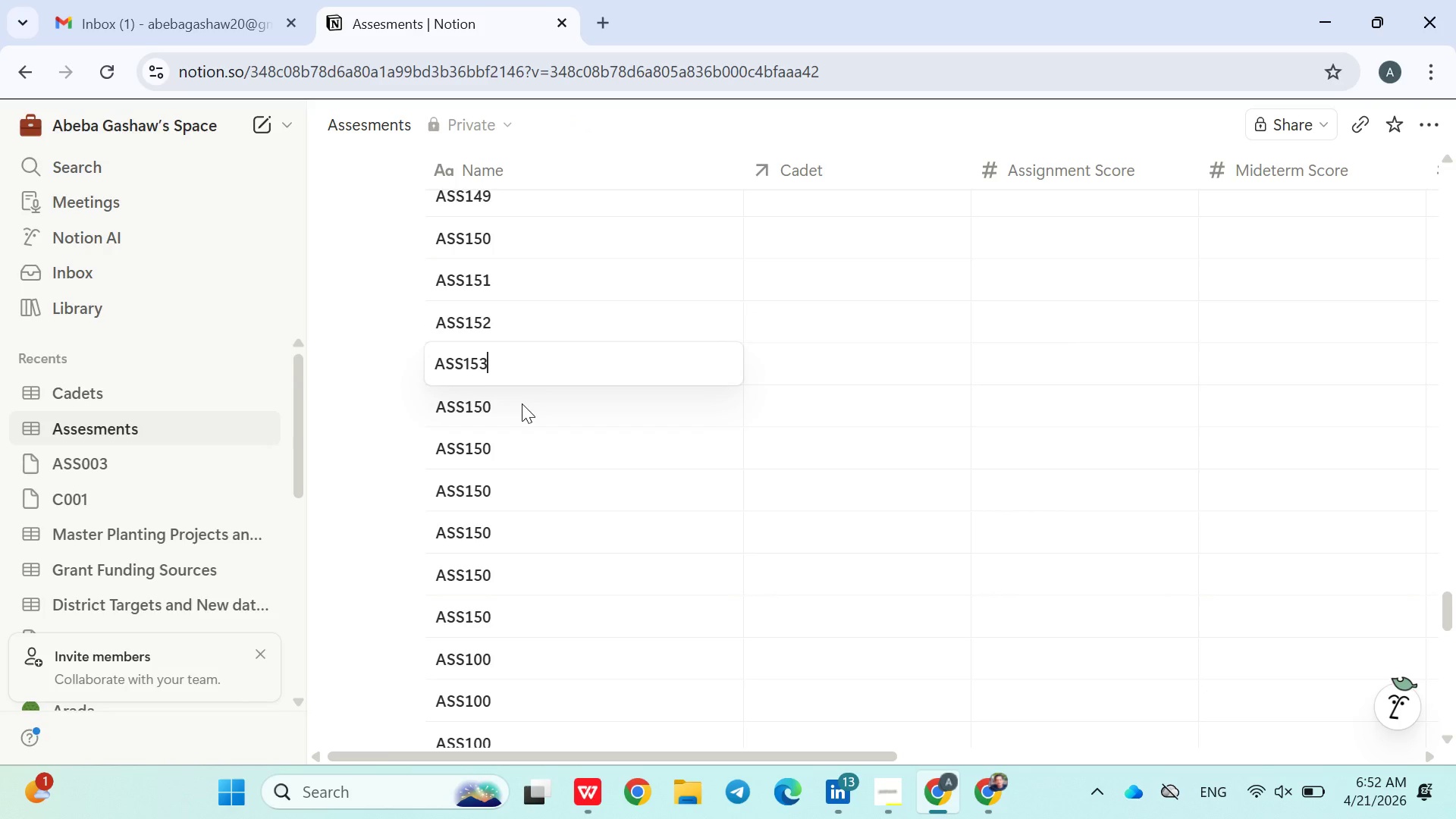 
double_click([522, 403])
 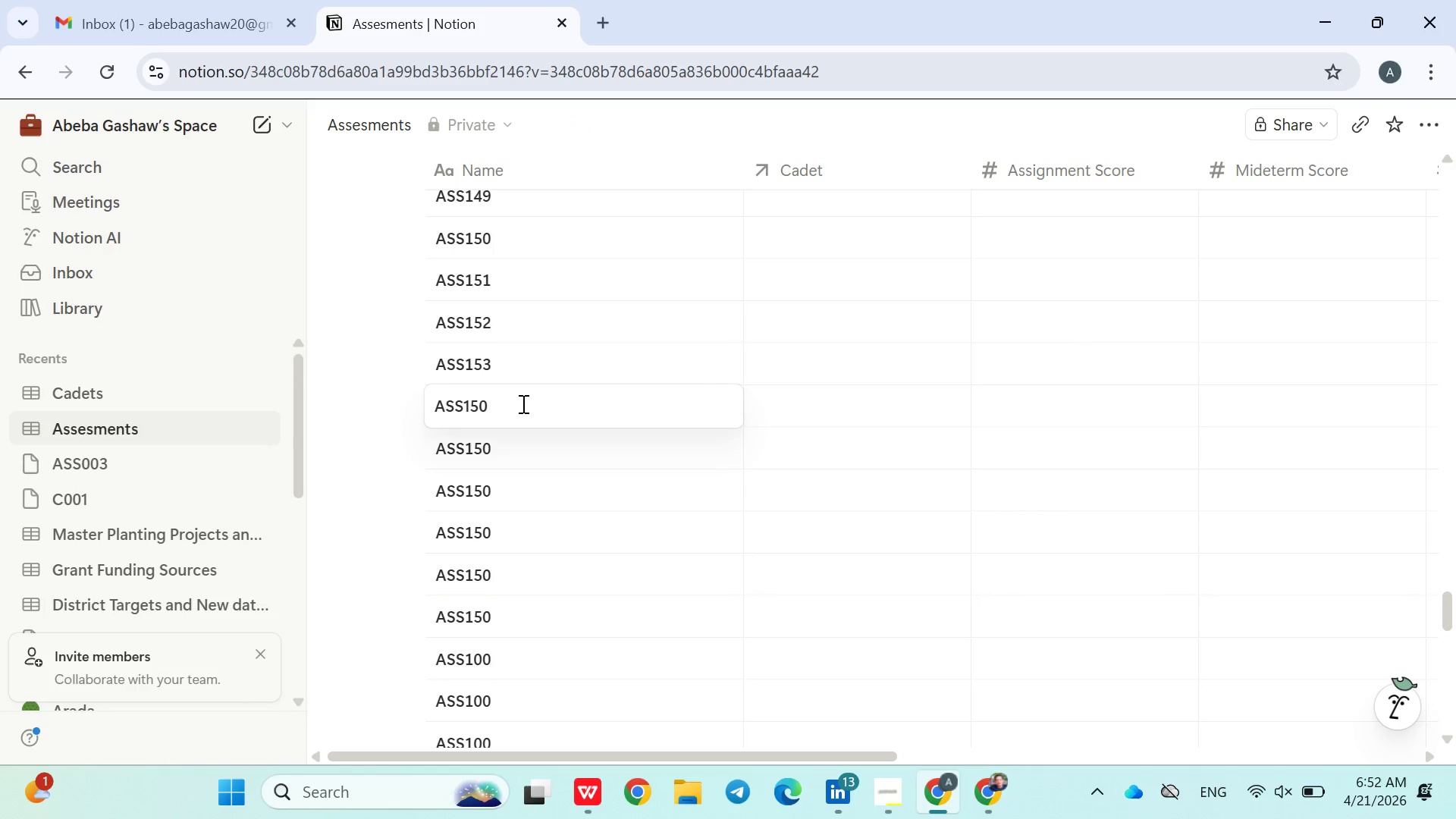 
key(Backspace)
 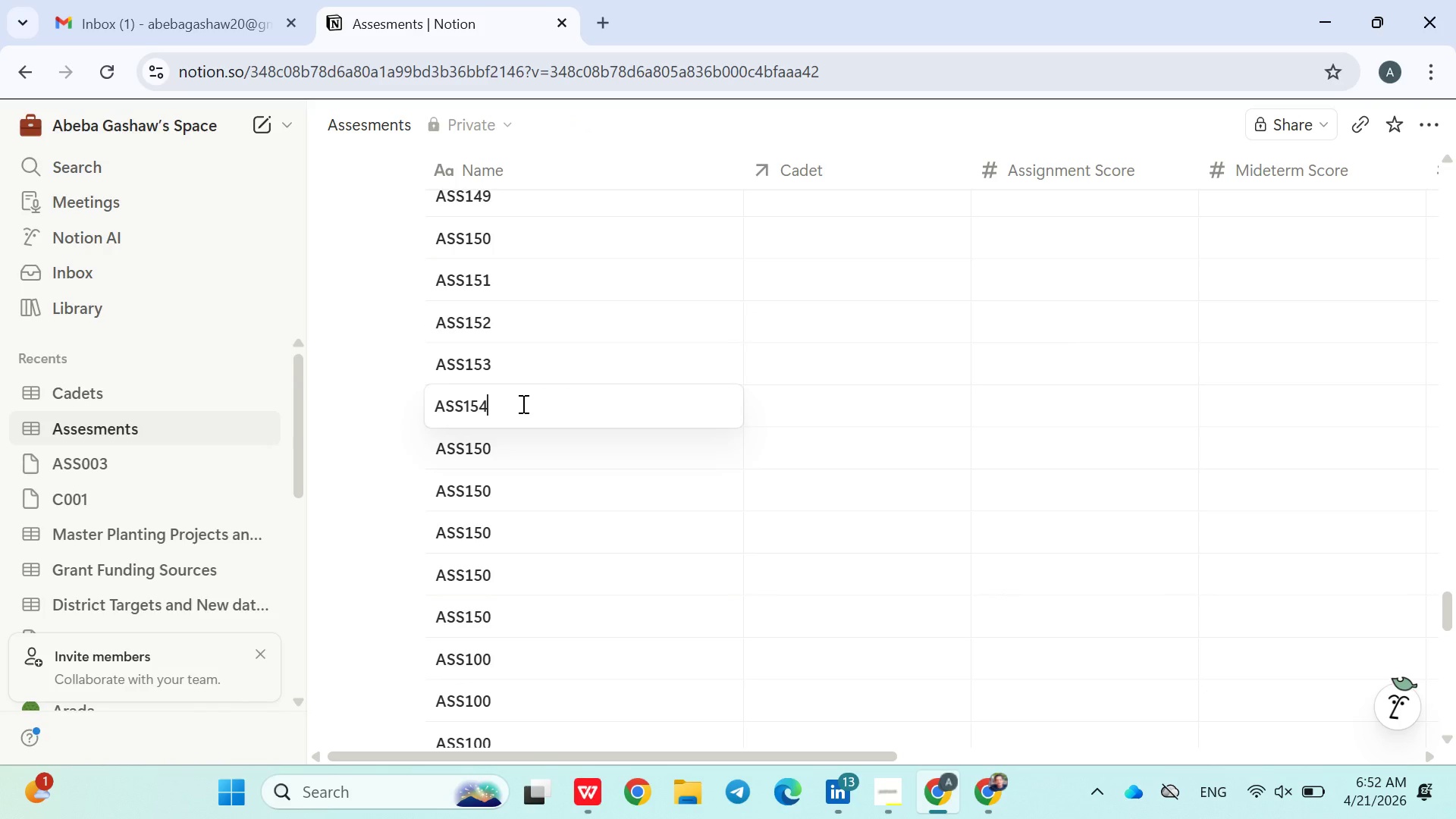 
key(4)
 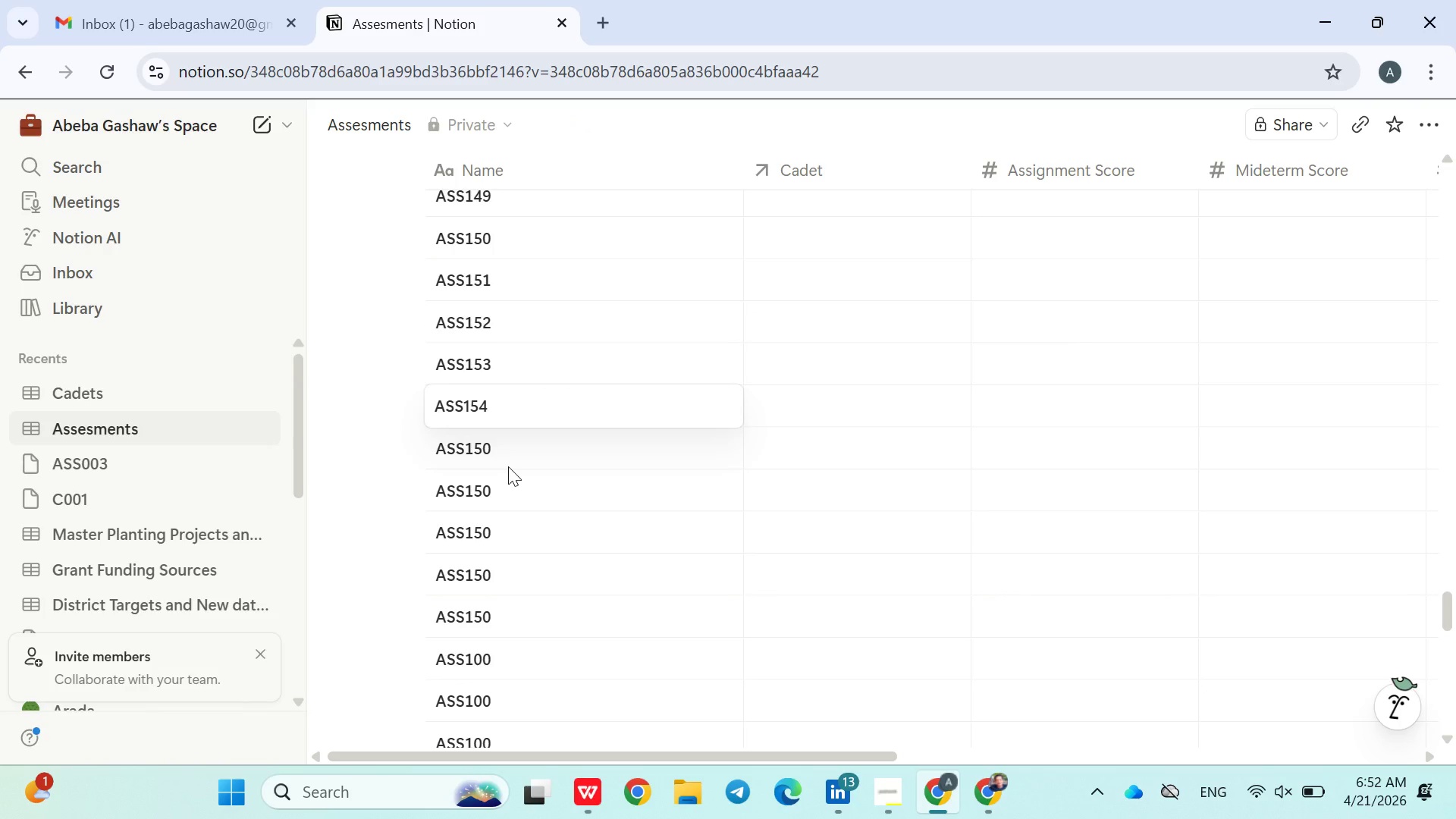 
double_click([508, 466])
 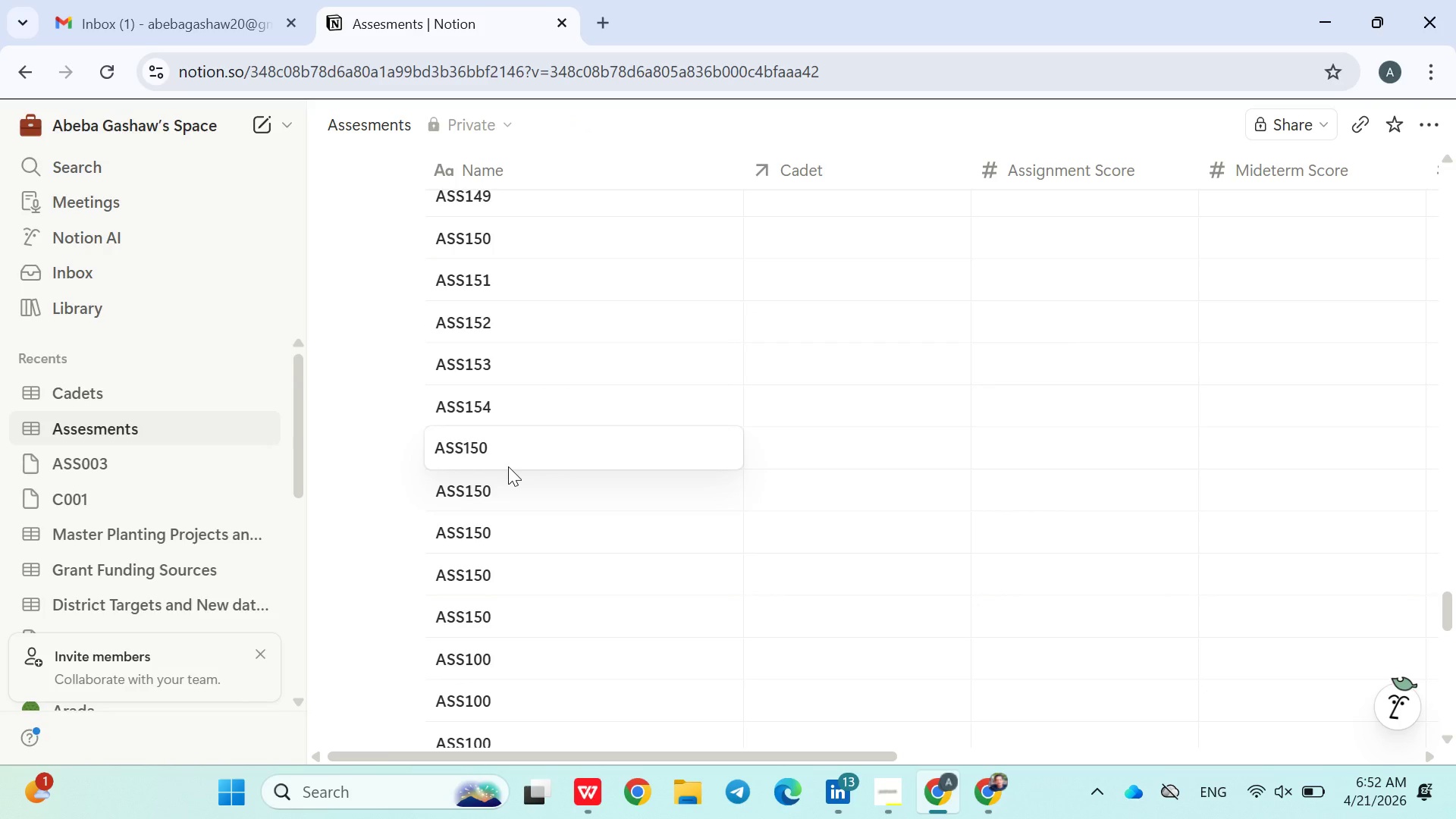 
key(Backspace)
 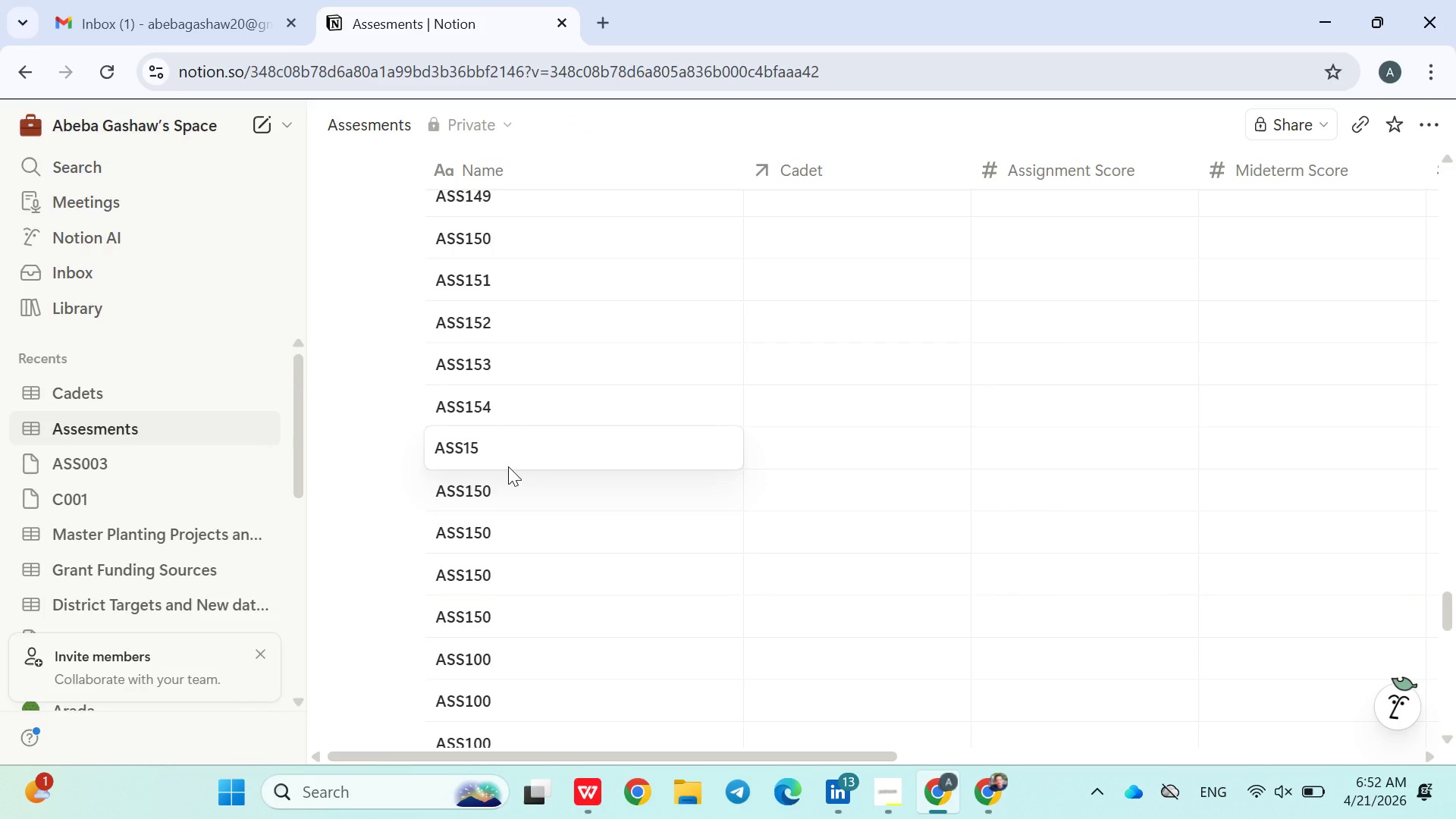 
key(5)
 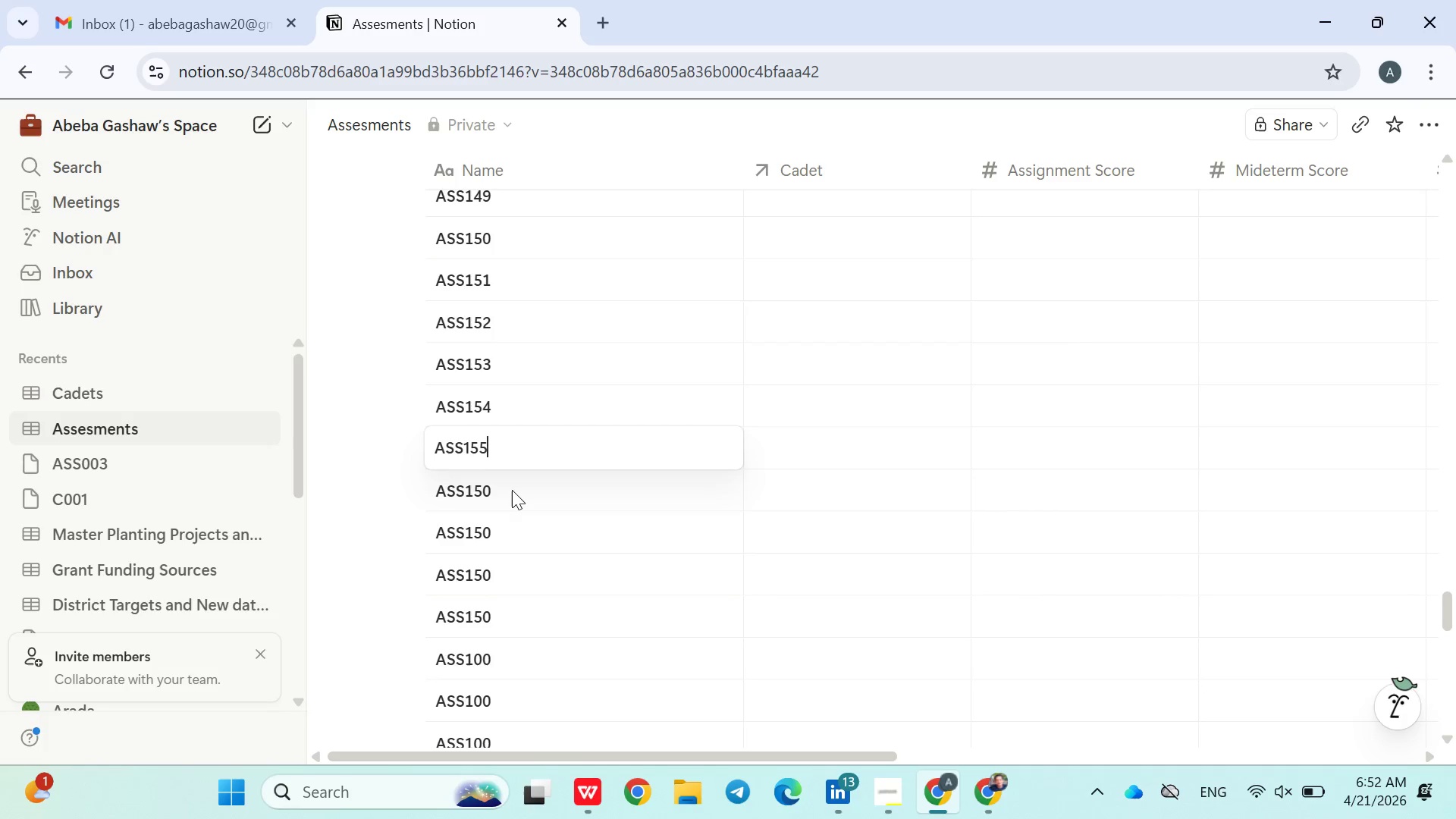 
double_click([512, 490])
 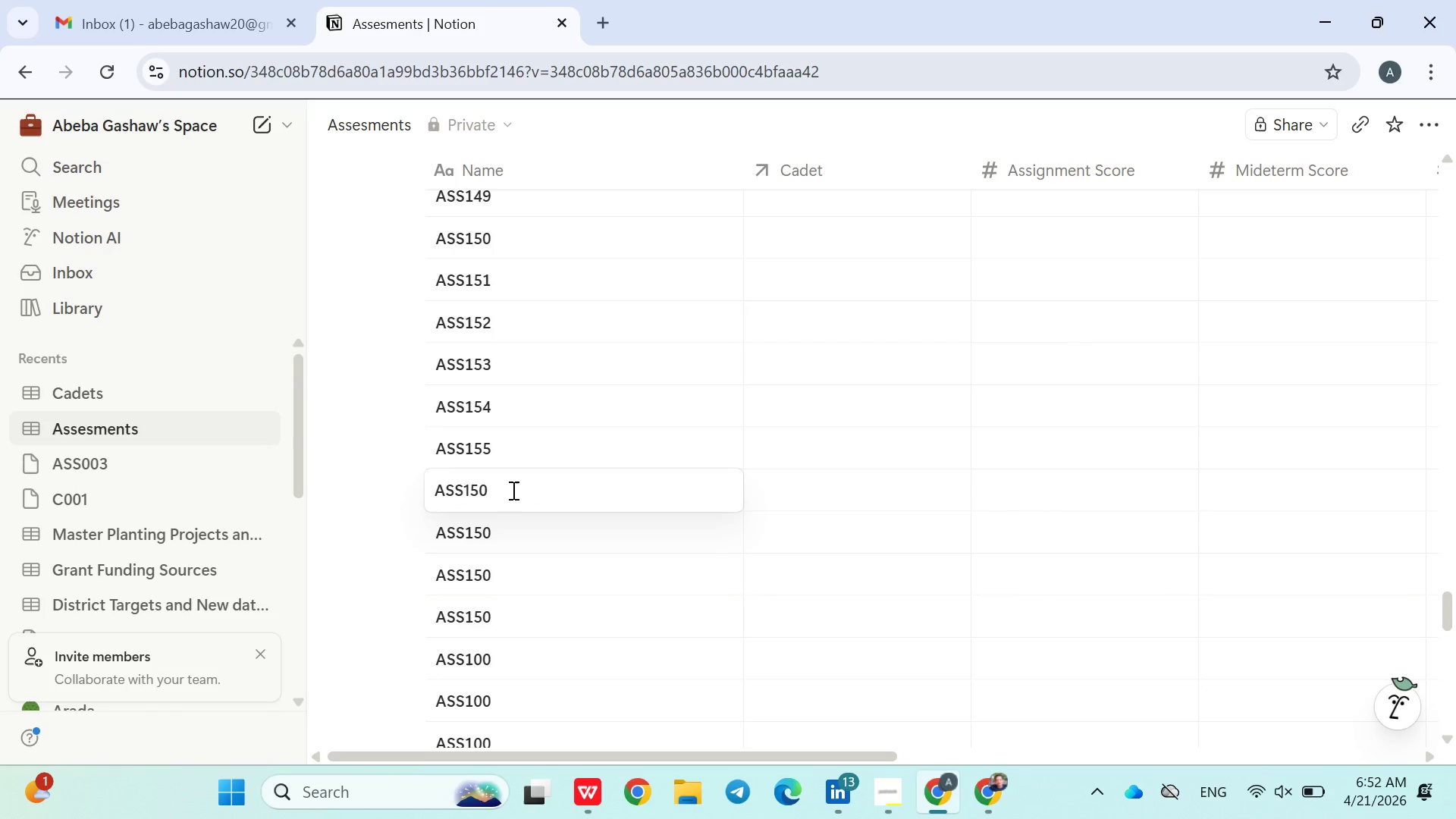 
key(Backspace)
 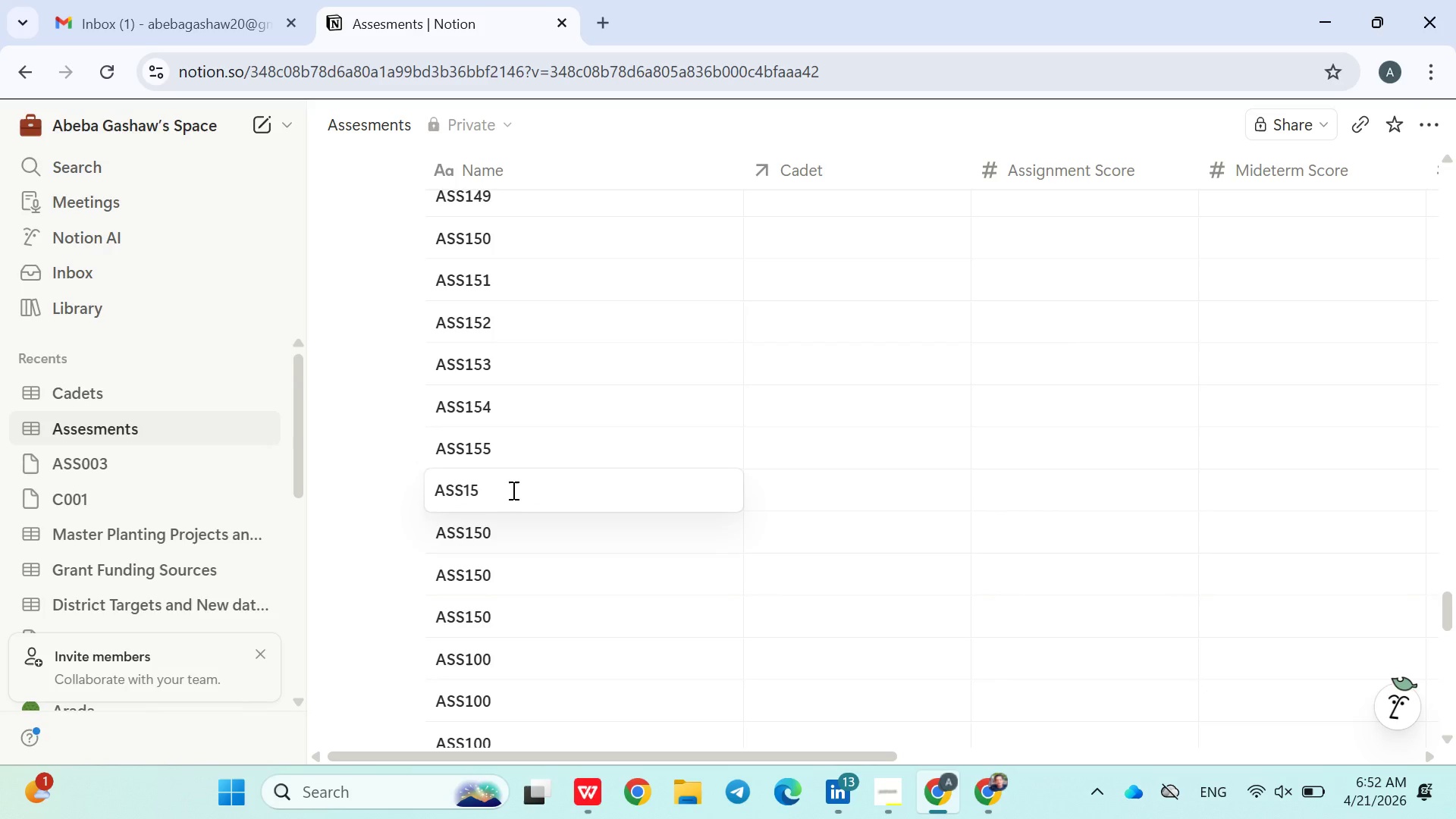 
key(6)
 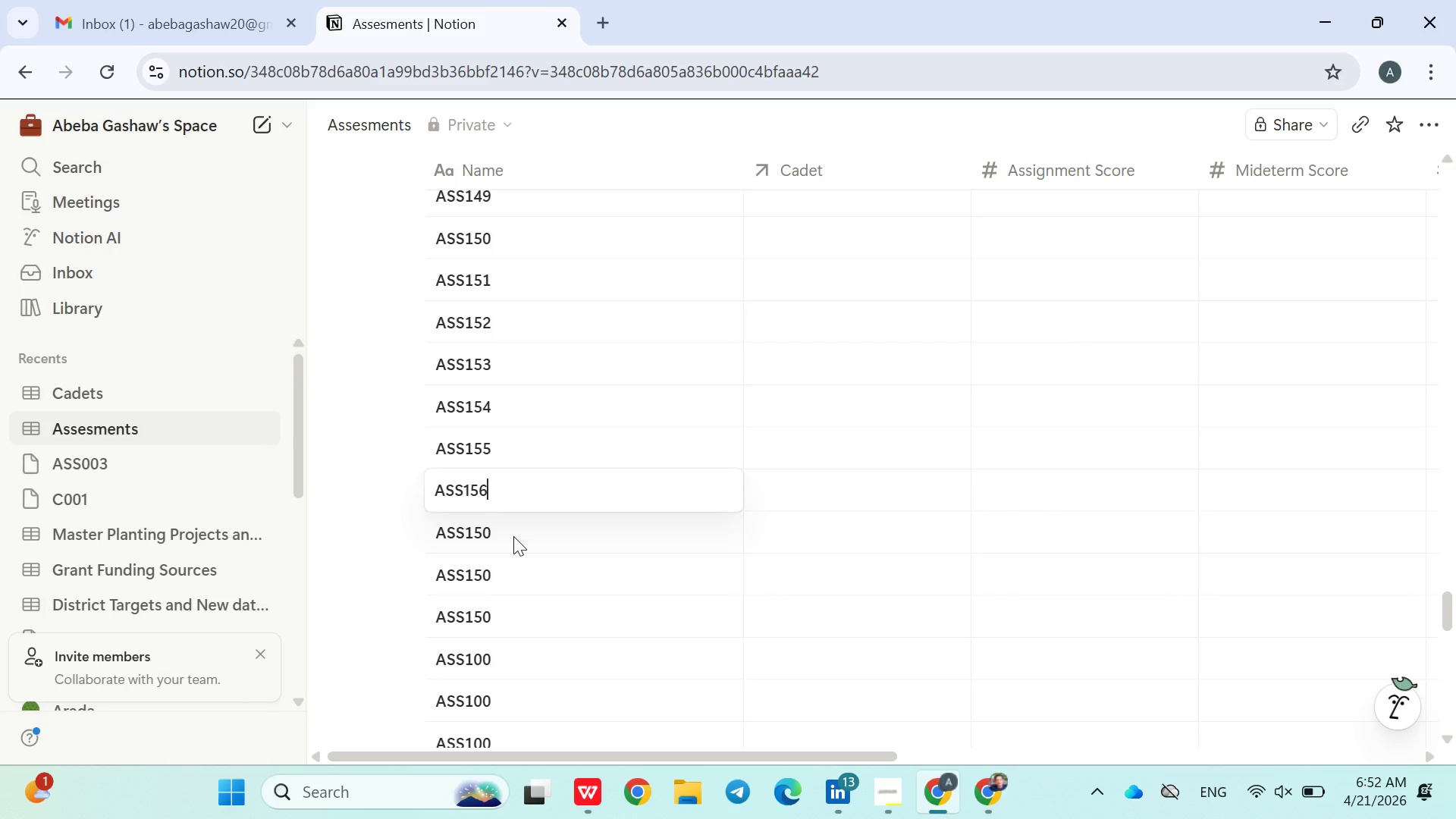 
double_click([513, 536])
 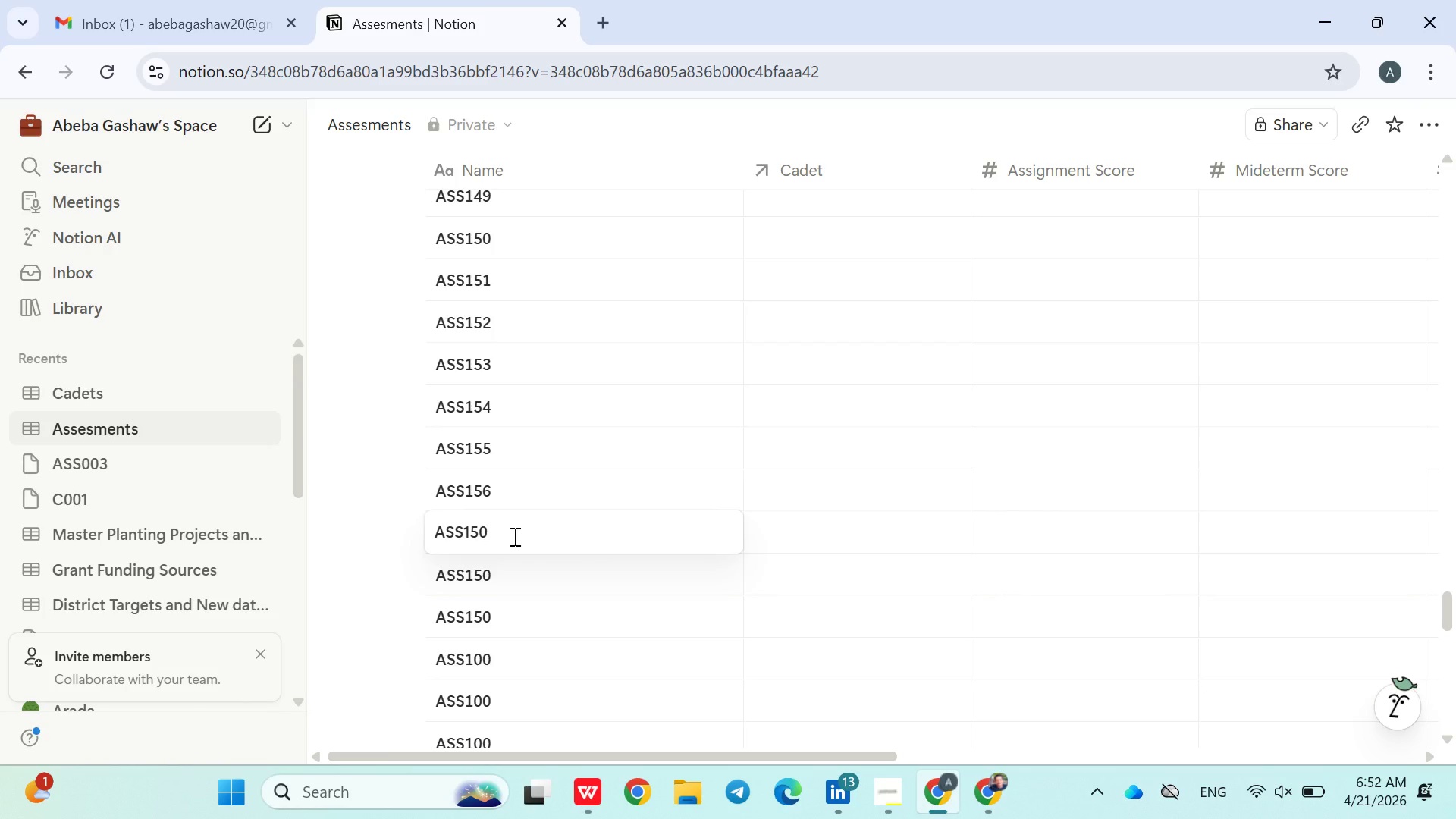 
key(Backspace)
 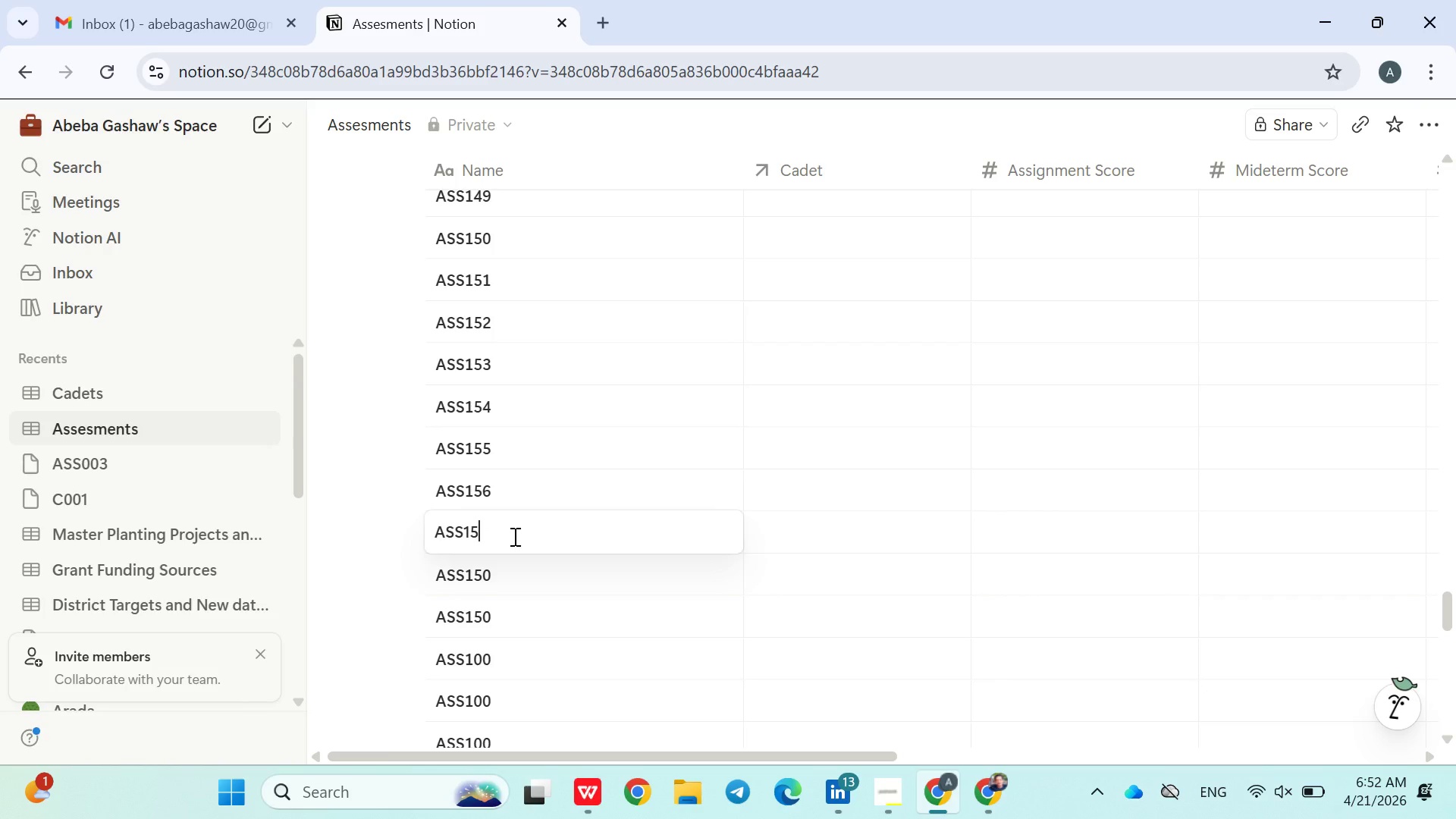 
key(7)
 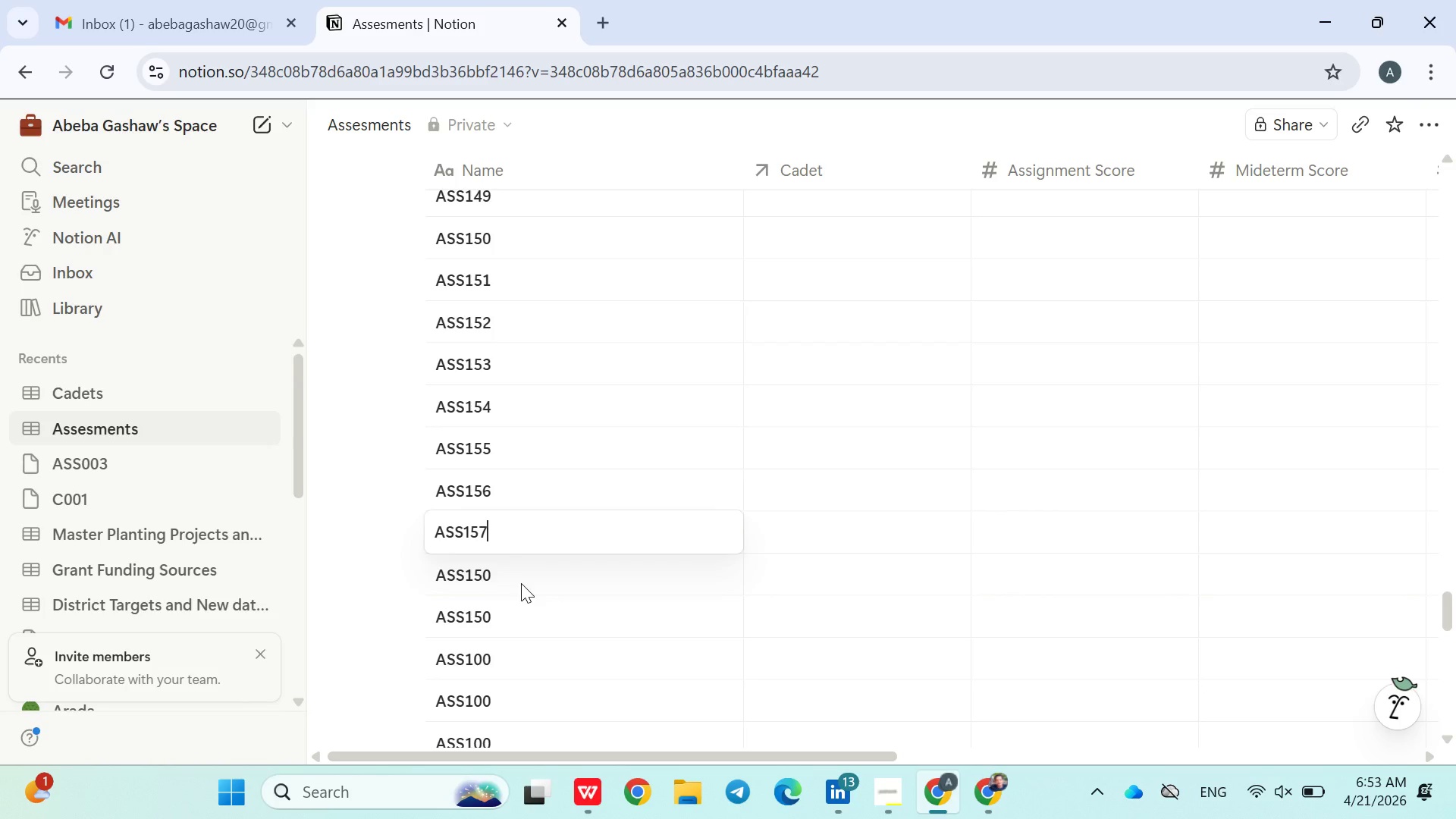 
double_click([521, 583])
 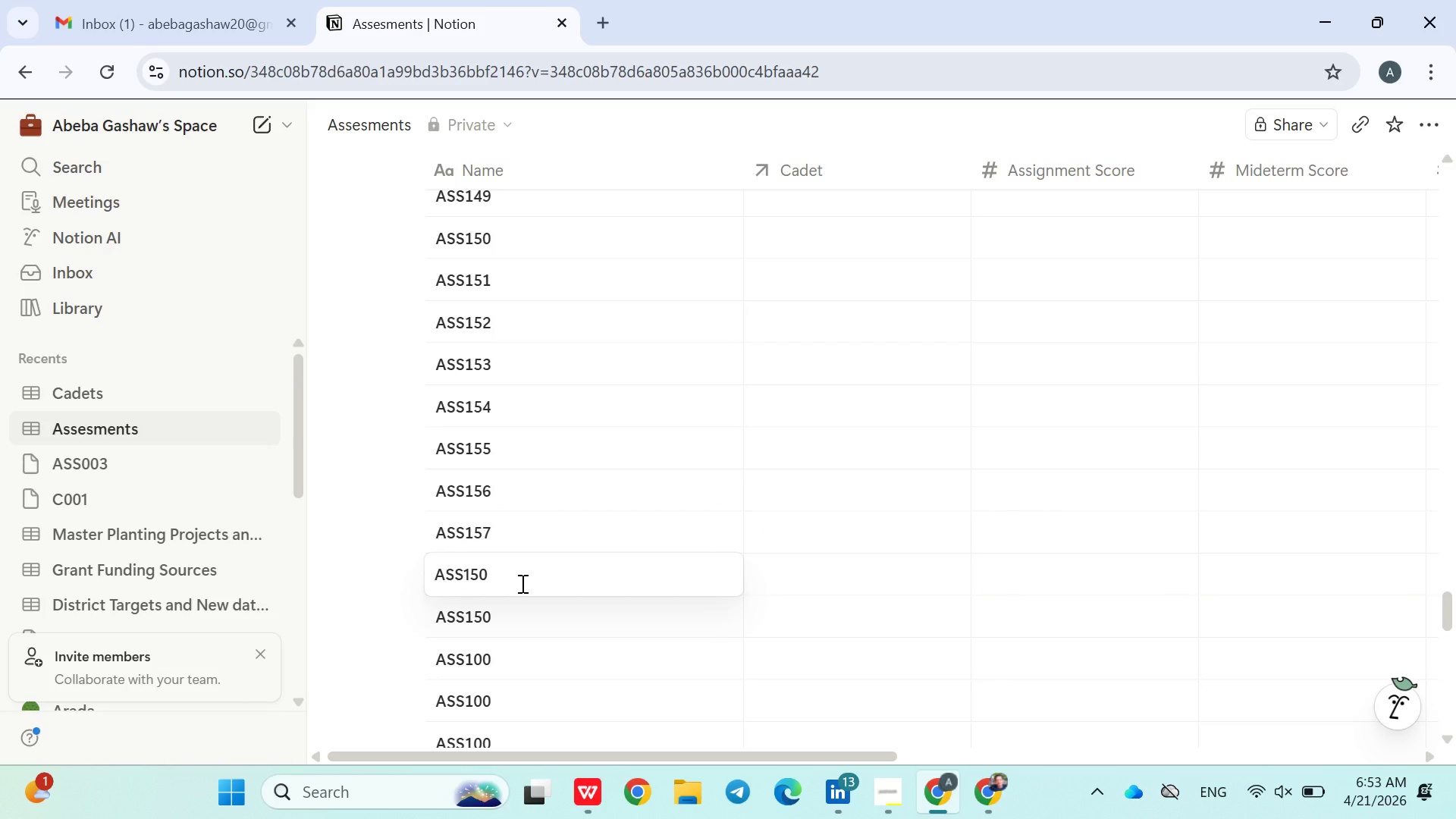 
key(Backspace)
 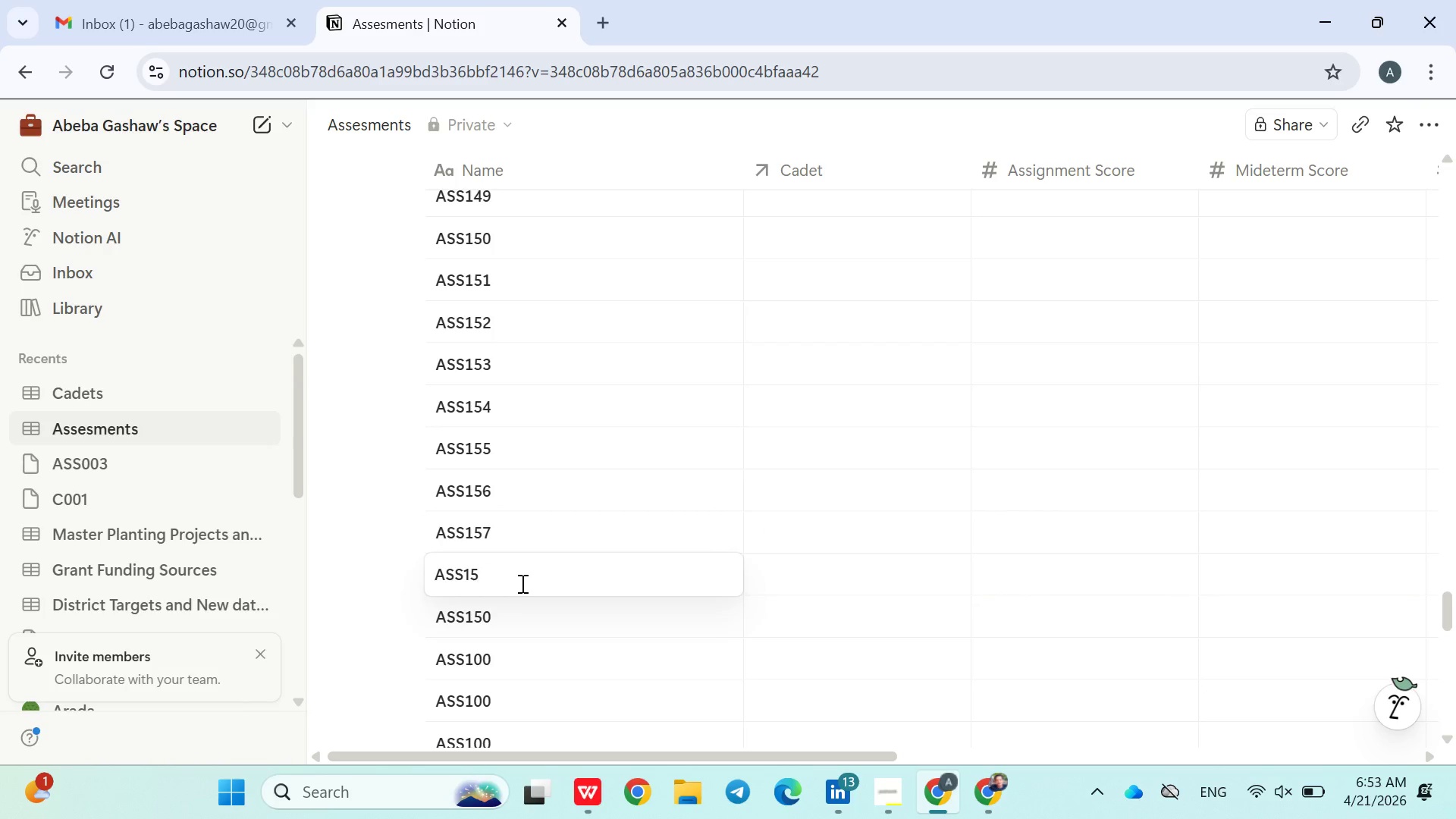 
key(8)
 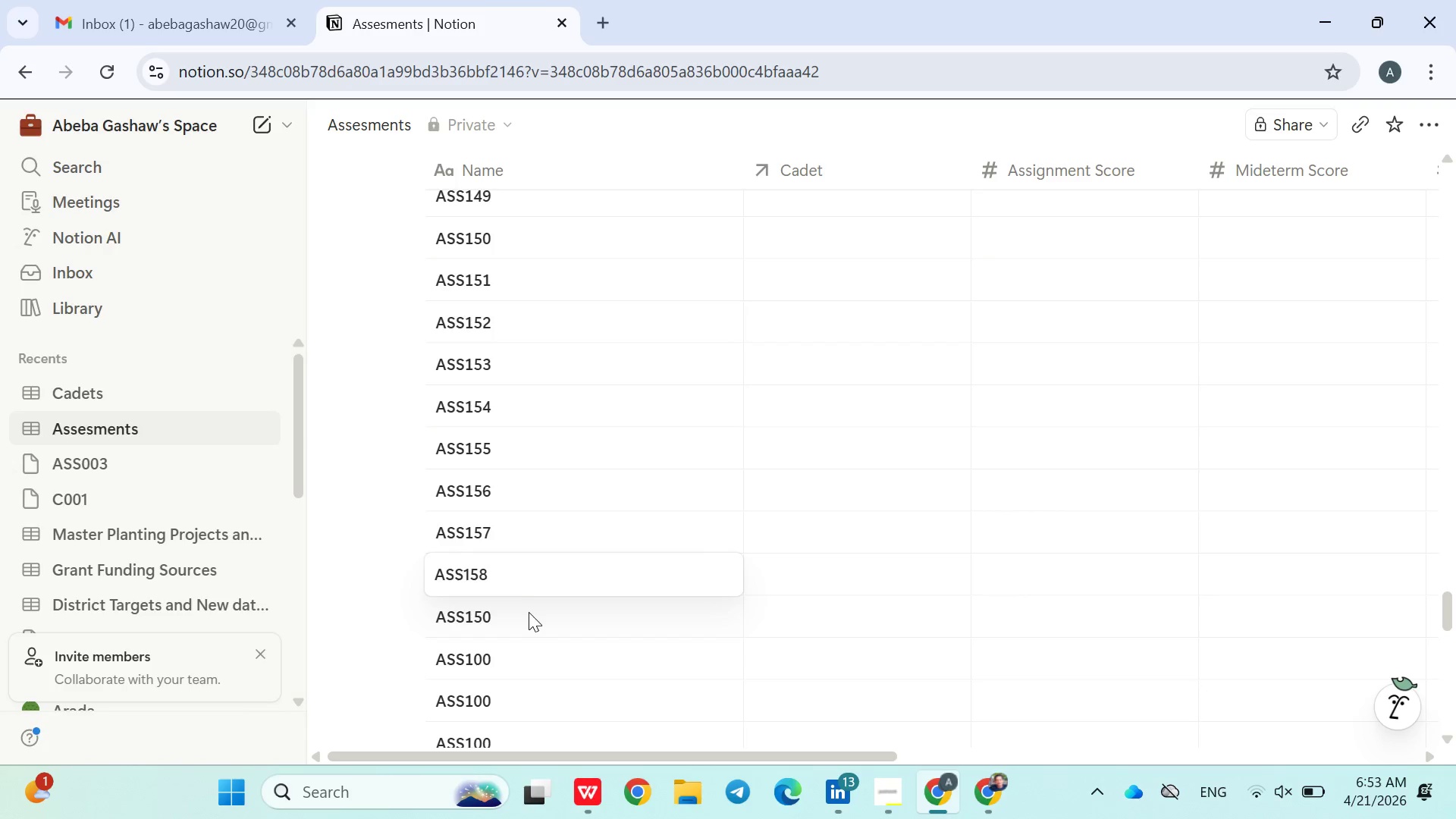 
double_click([529, 612])
 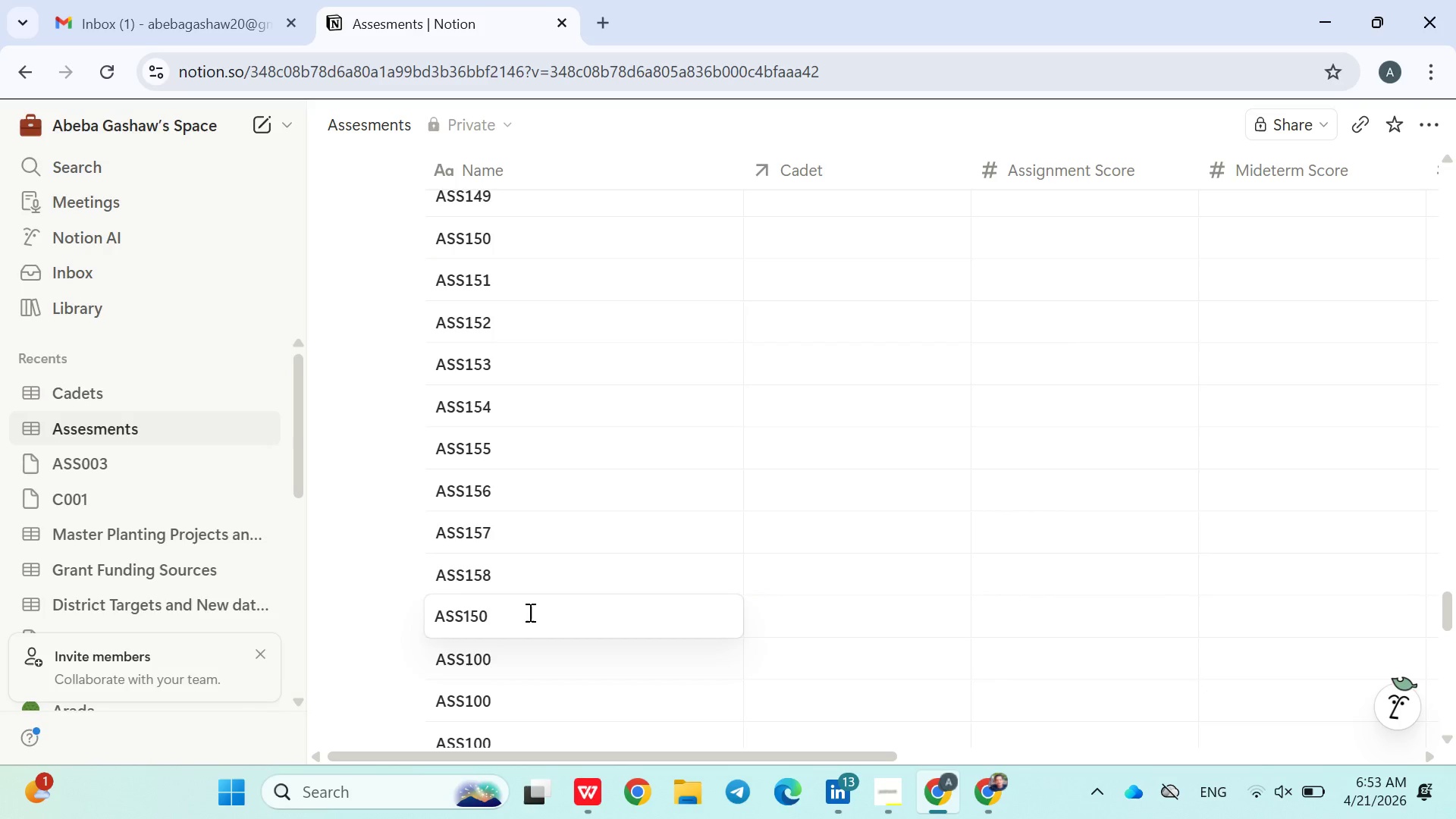 
key(Backspace)
 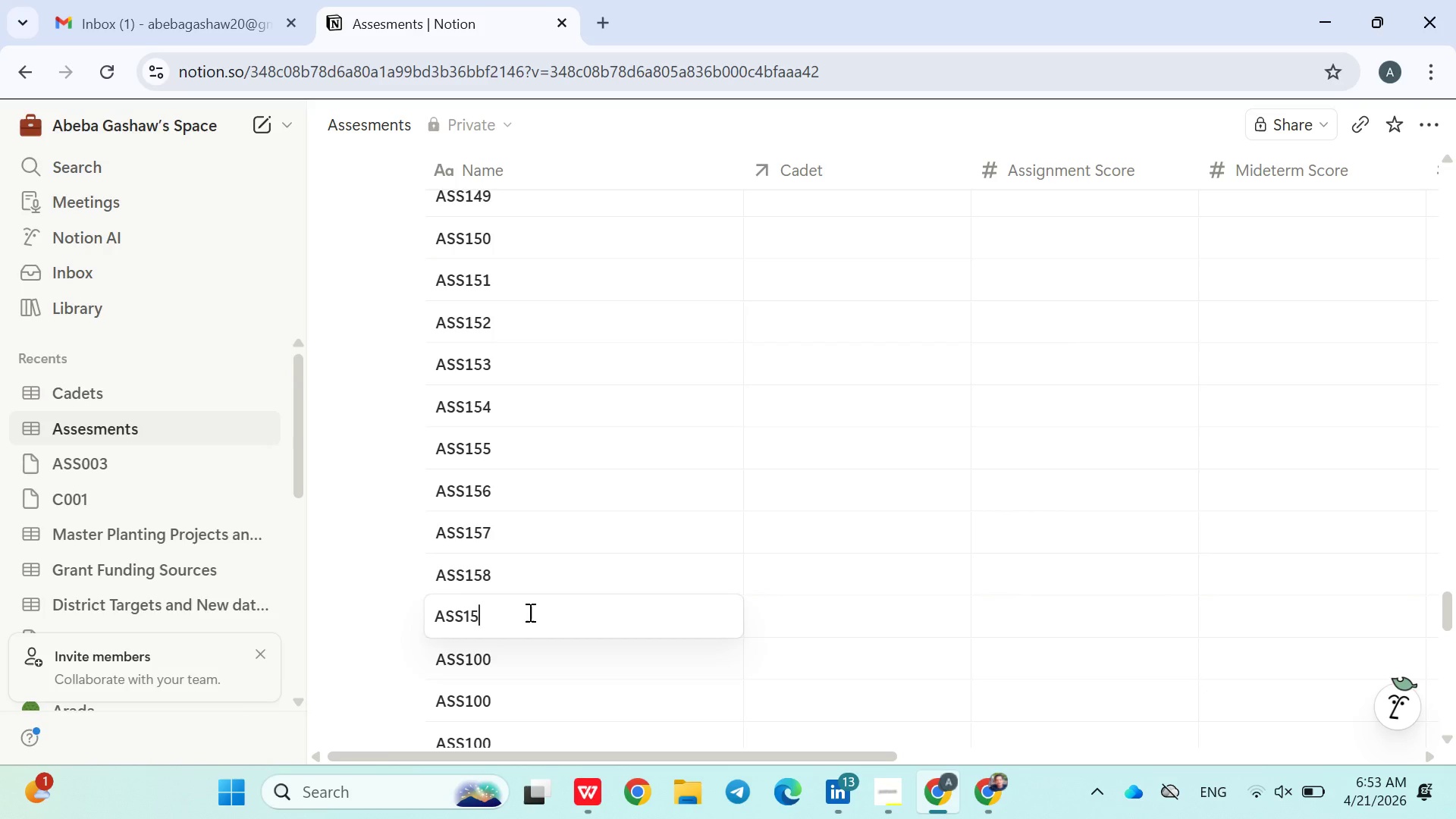 
key(9)
 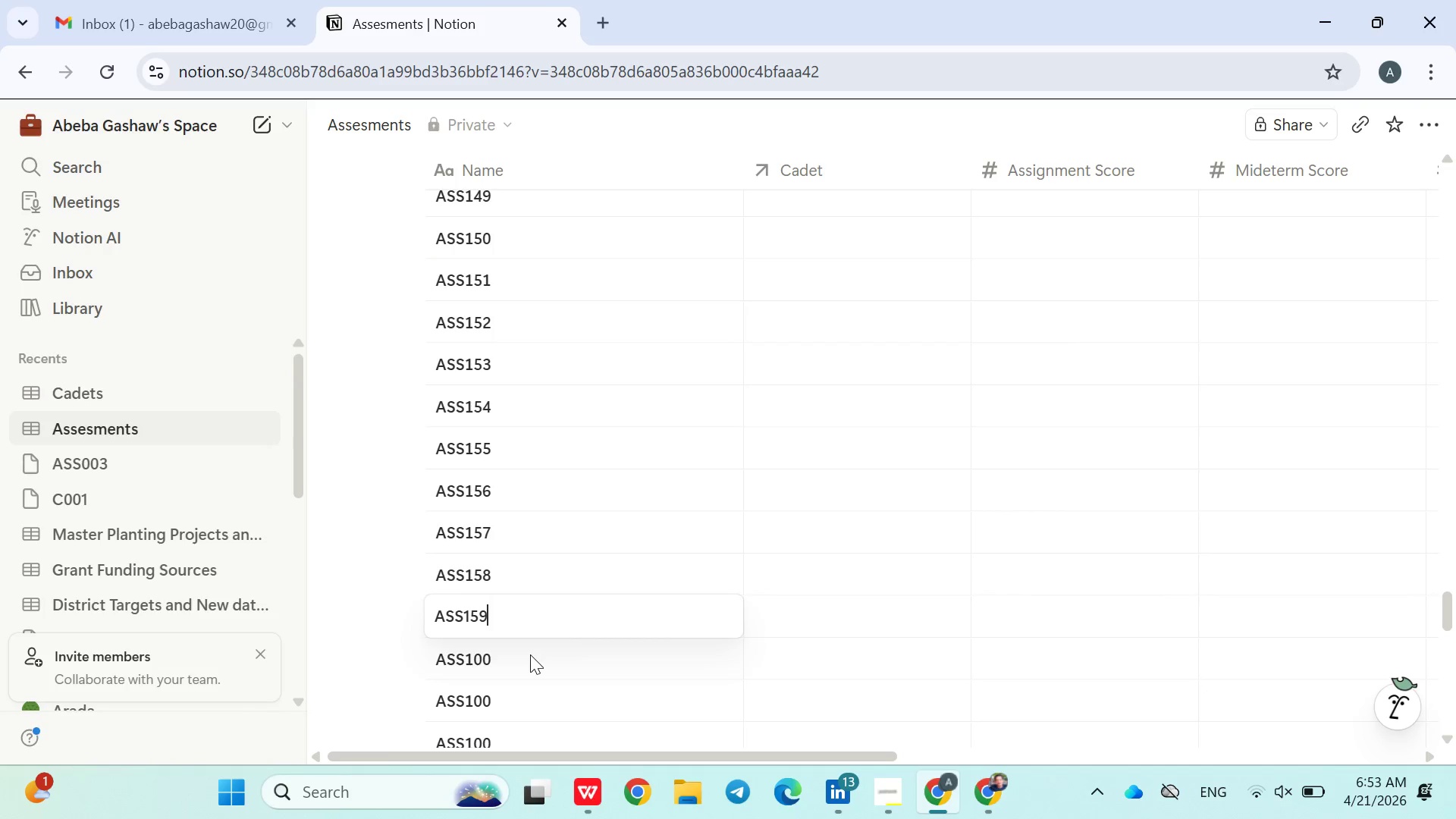 
double_click([530, 654])
 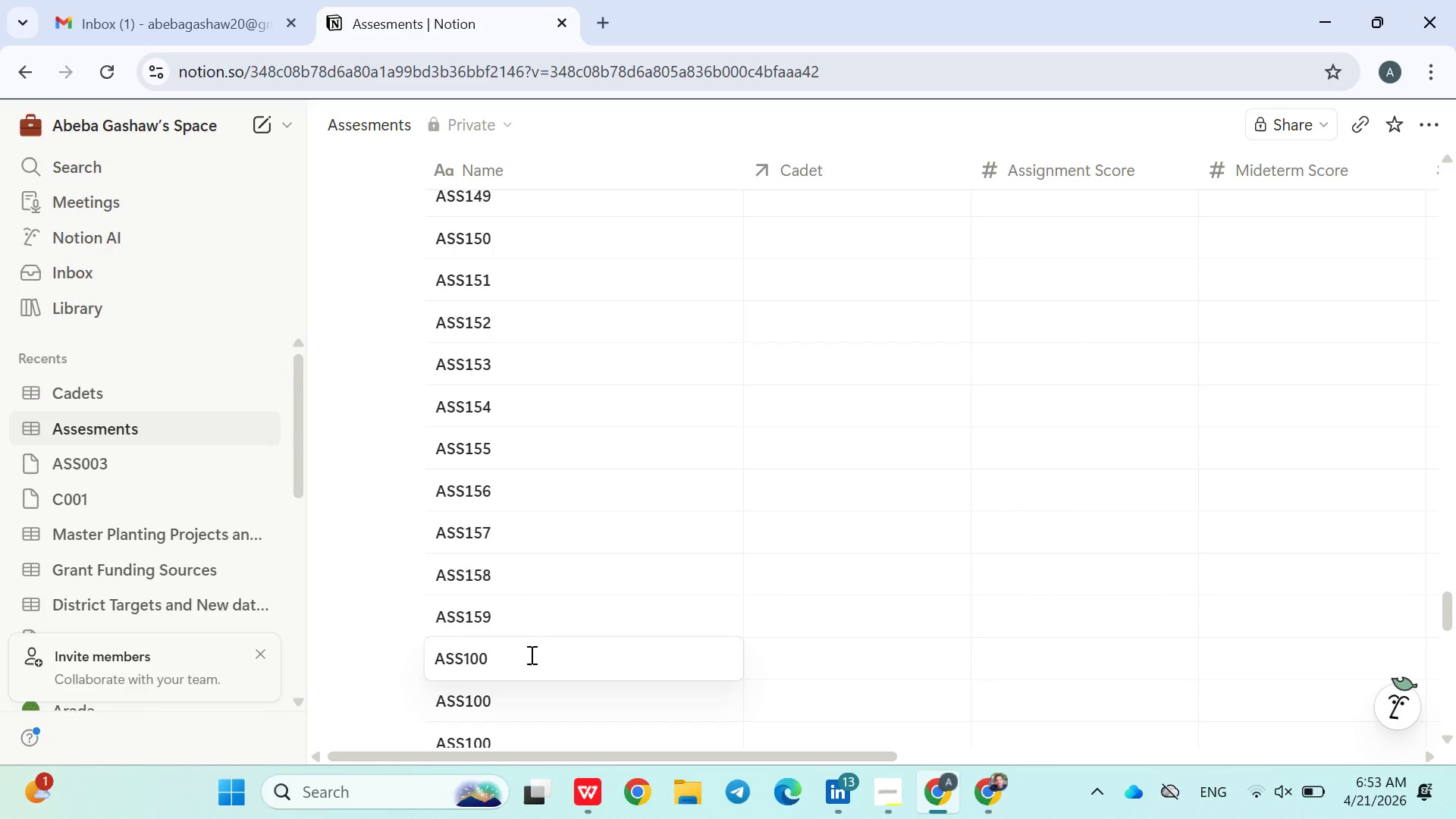 
key(Backspace)
key(Backspace)
type(60)
 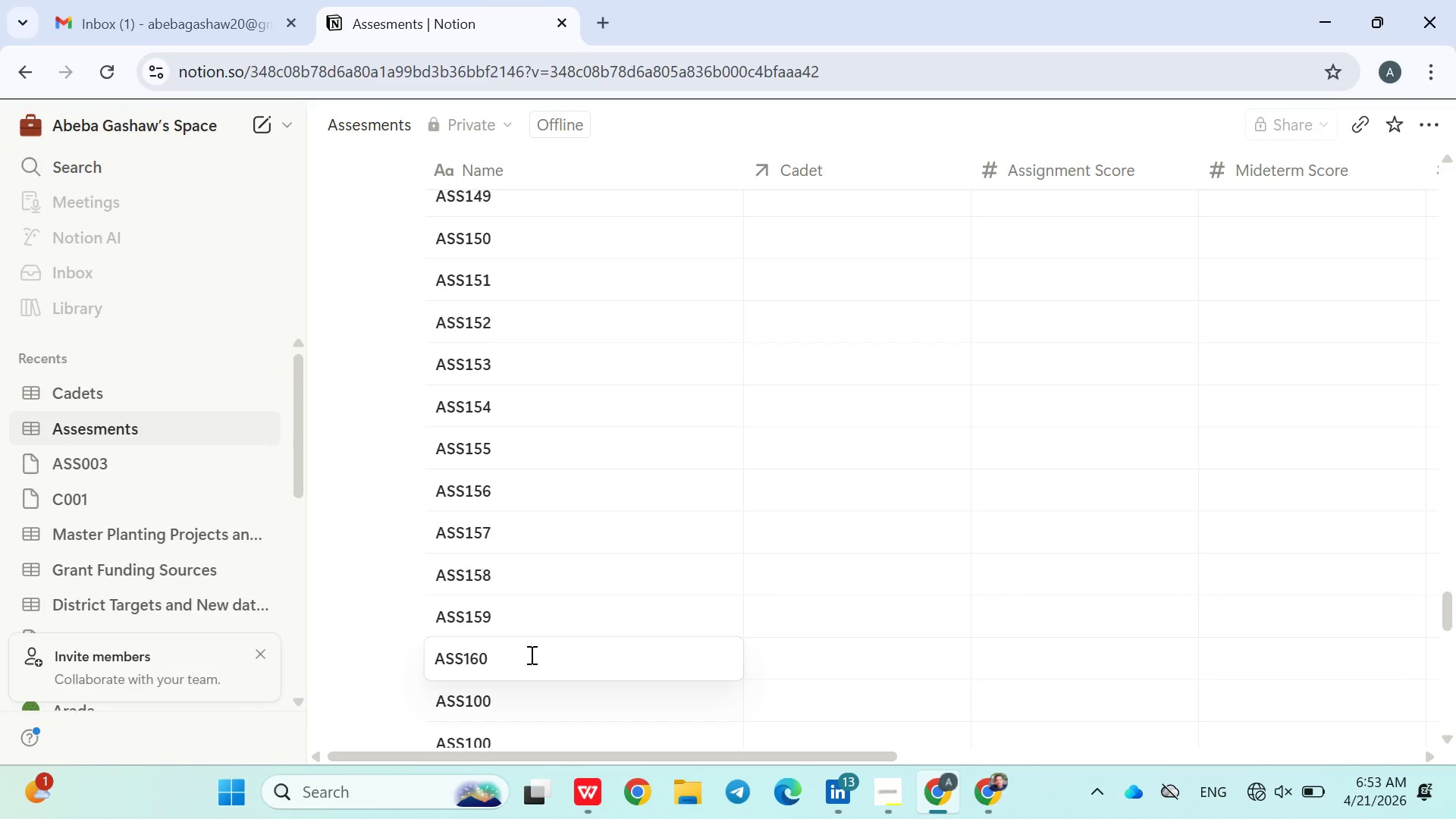 
left_click([400, 657])
 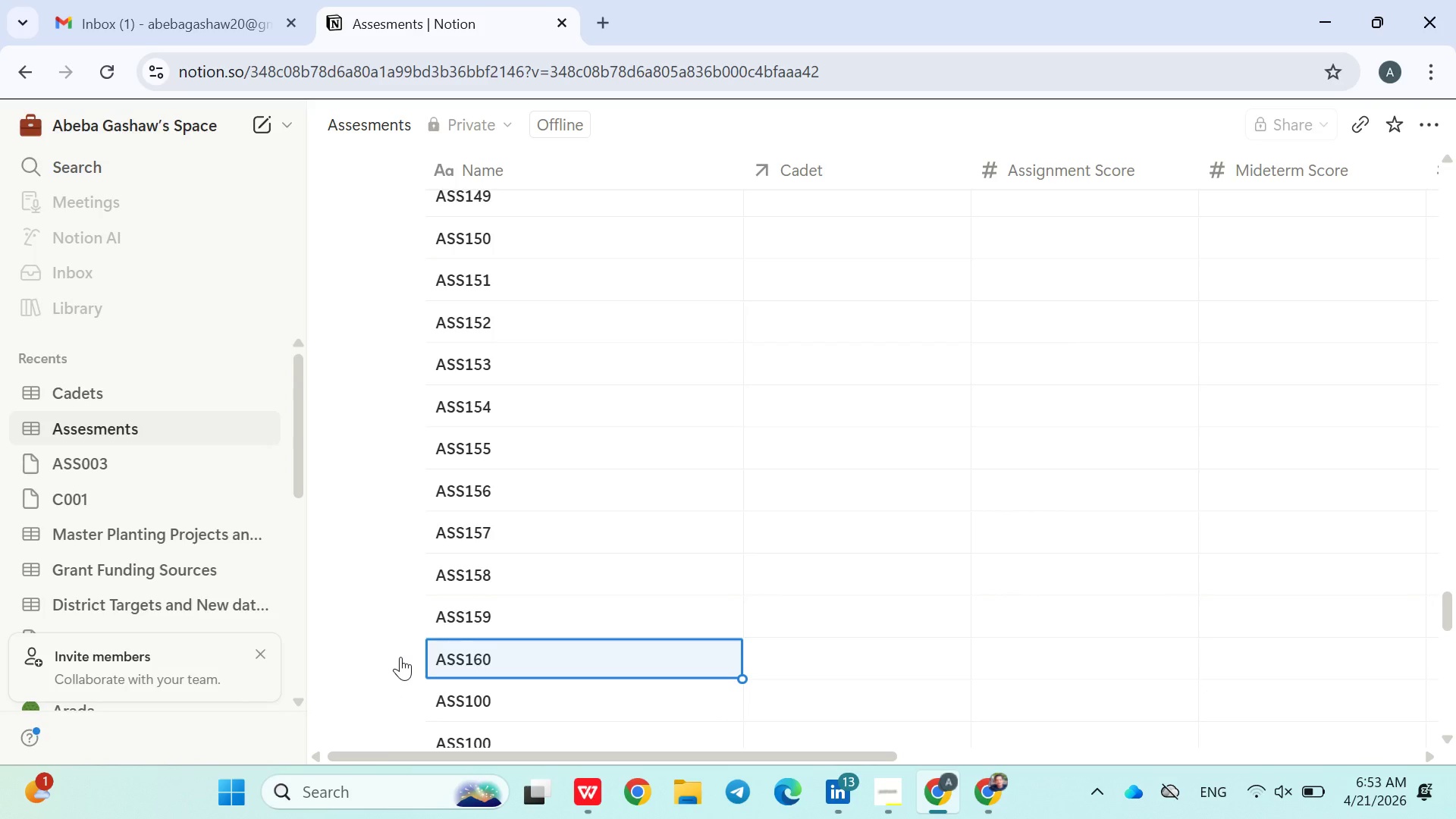 
wait(8.23)
 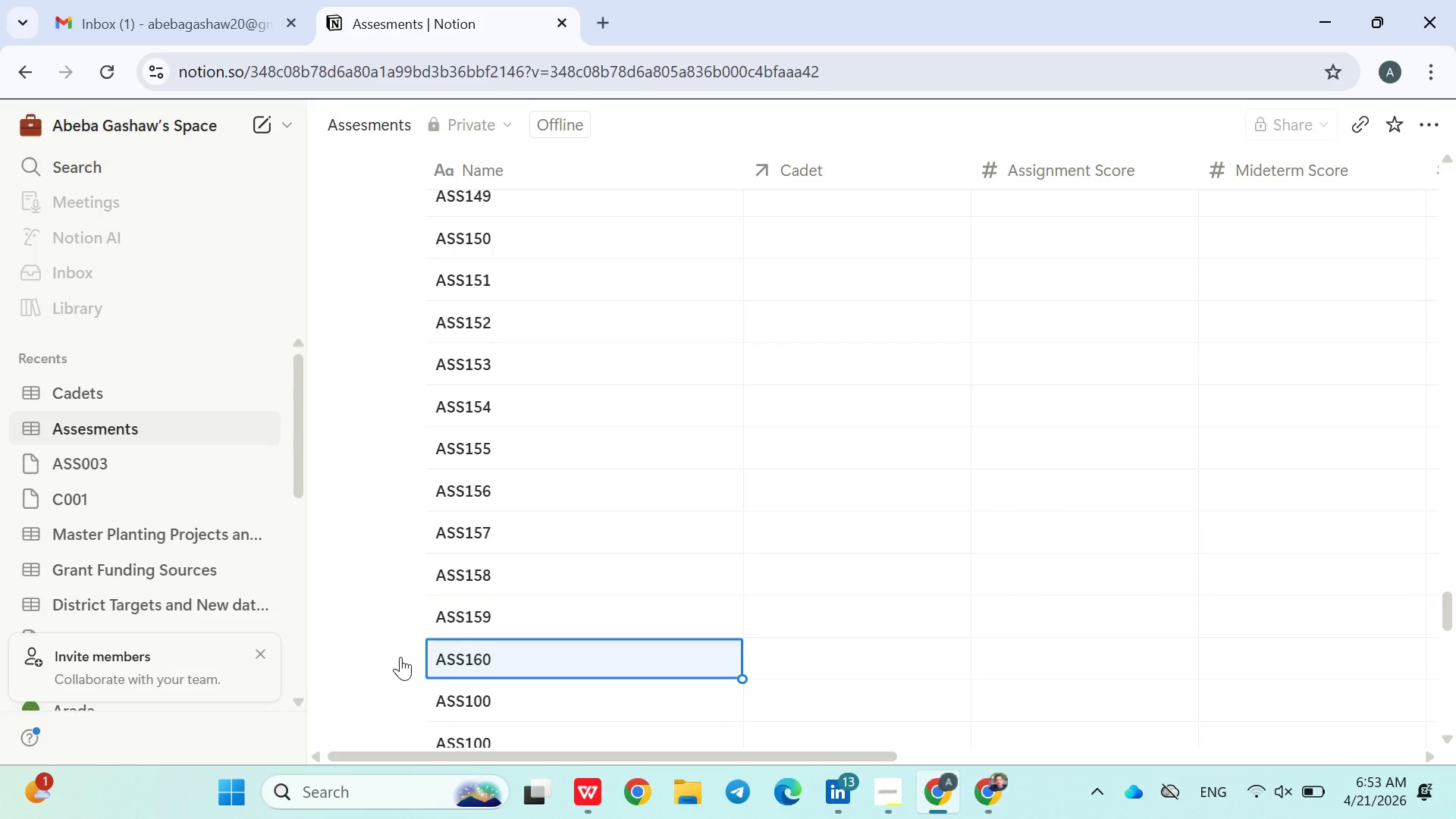 
left_click([361, 605])
 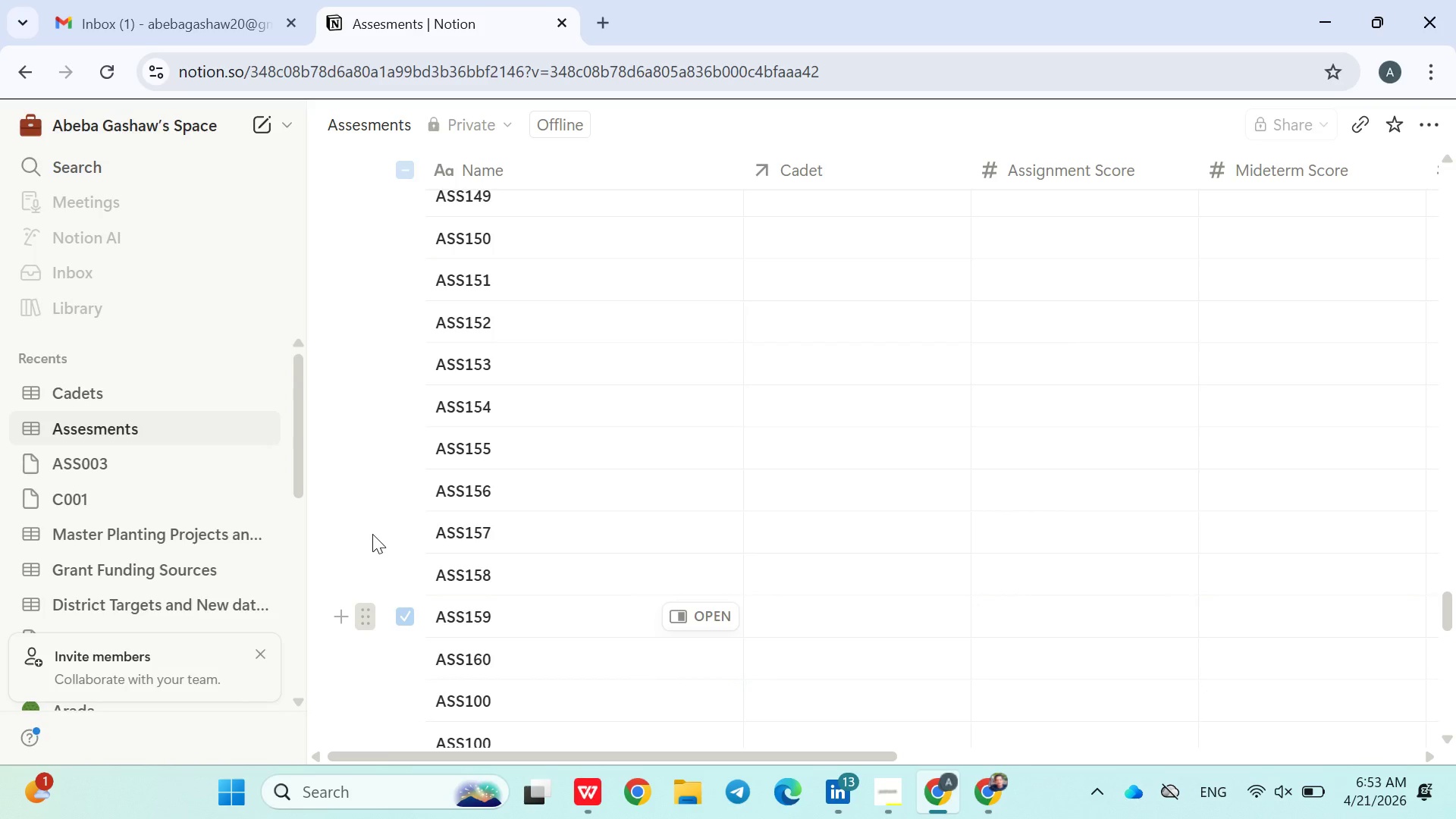 
left_click([372, 533])
 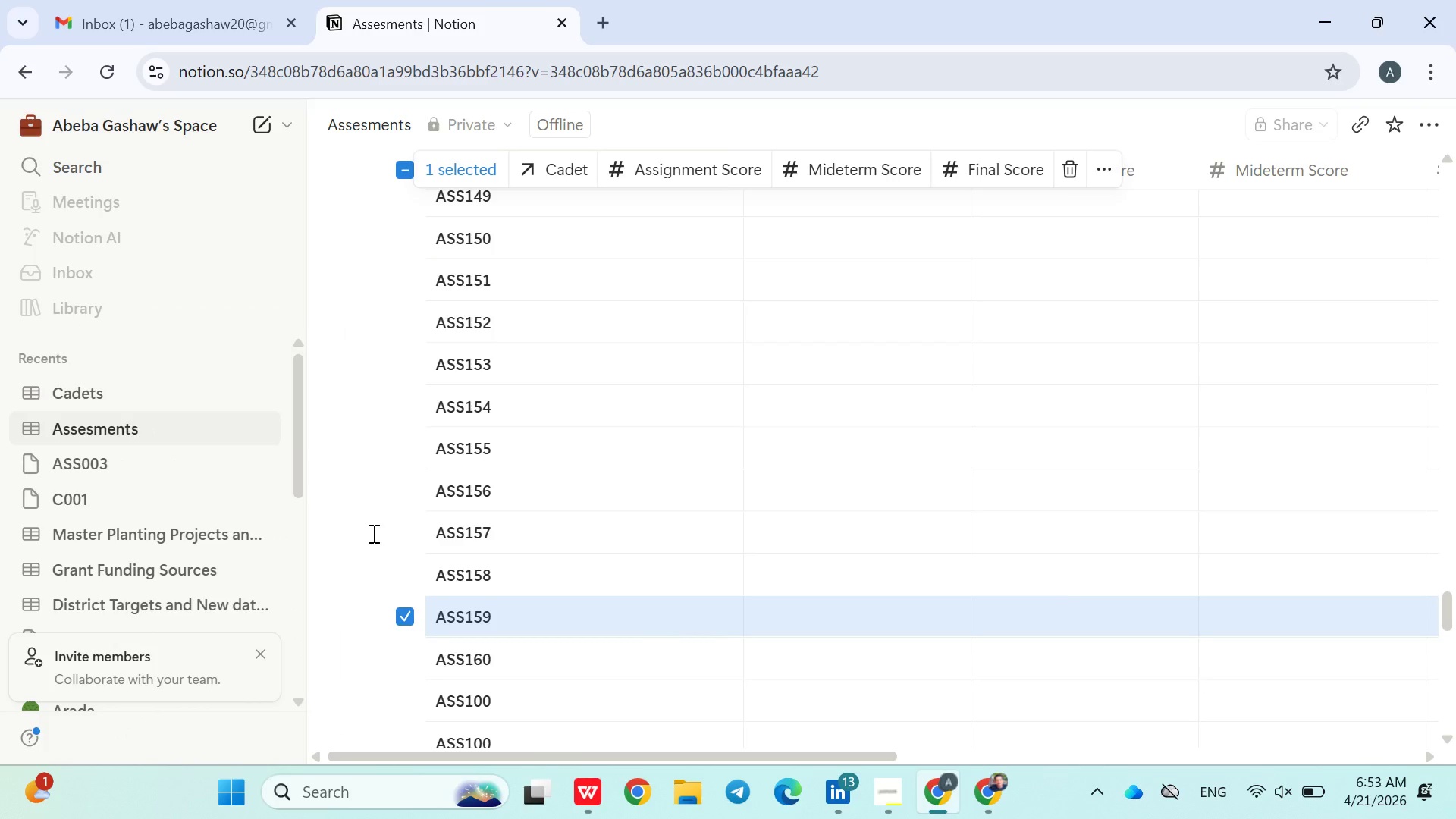 
left_click([372, 533])
 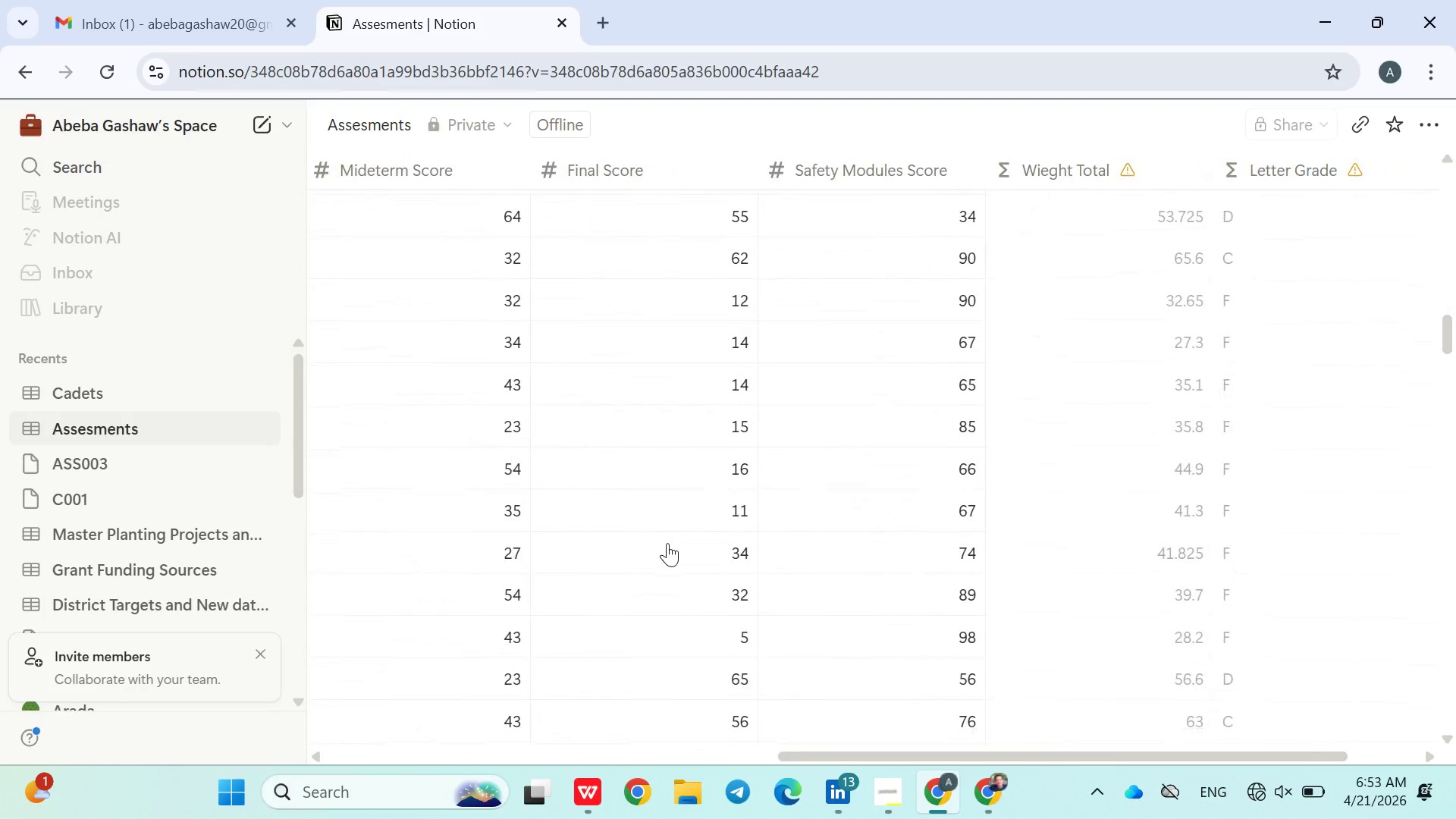 
wait(21.14)
 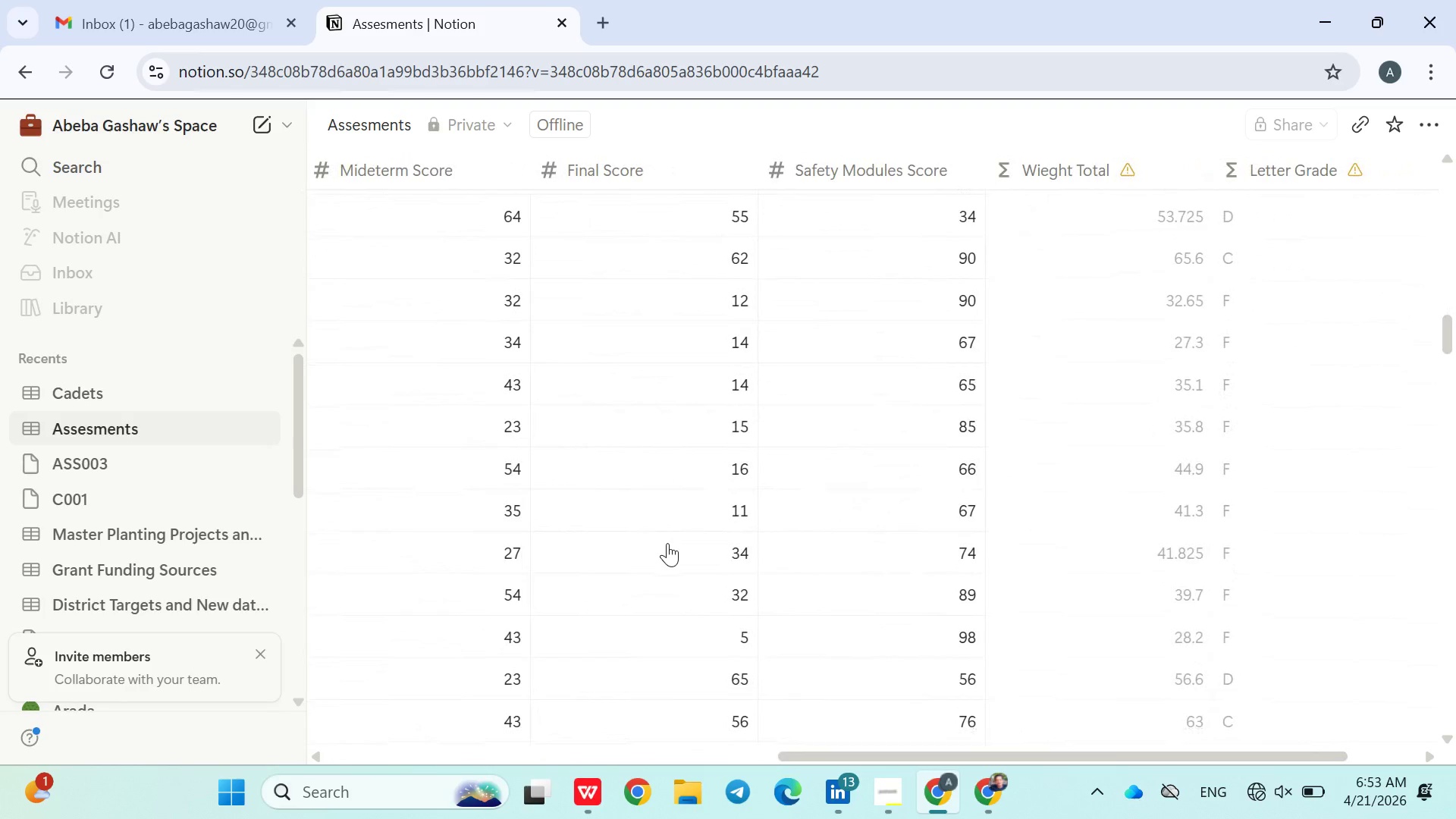 
left_click([243, 785])
 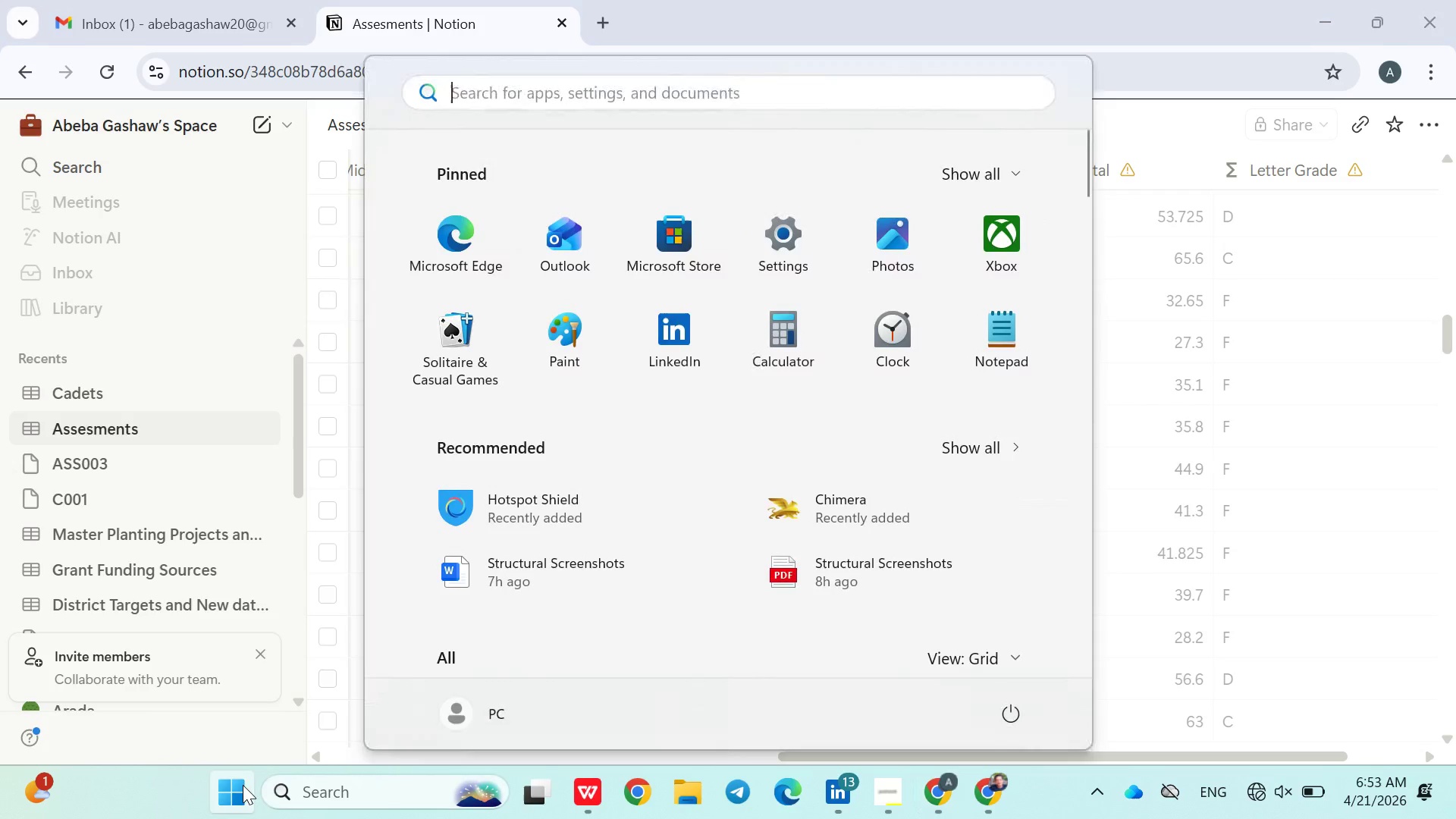 
type(sna)
 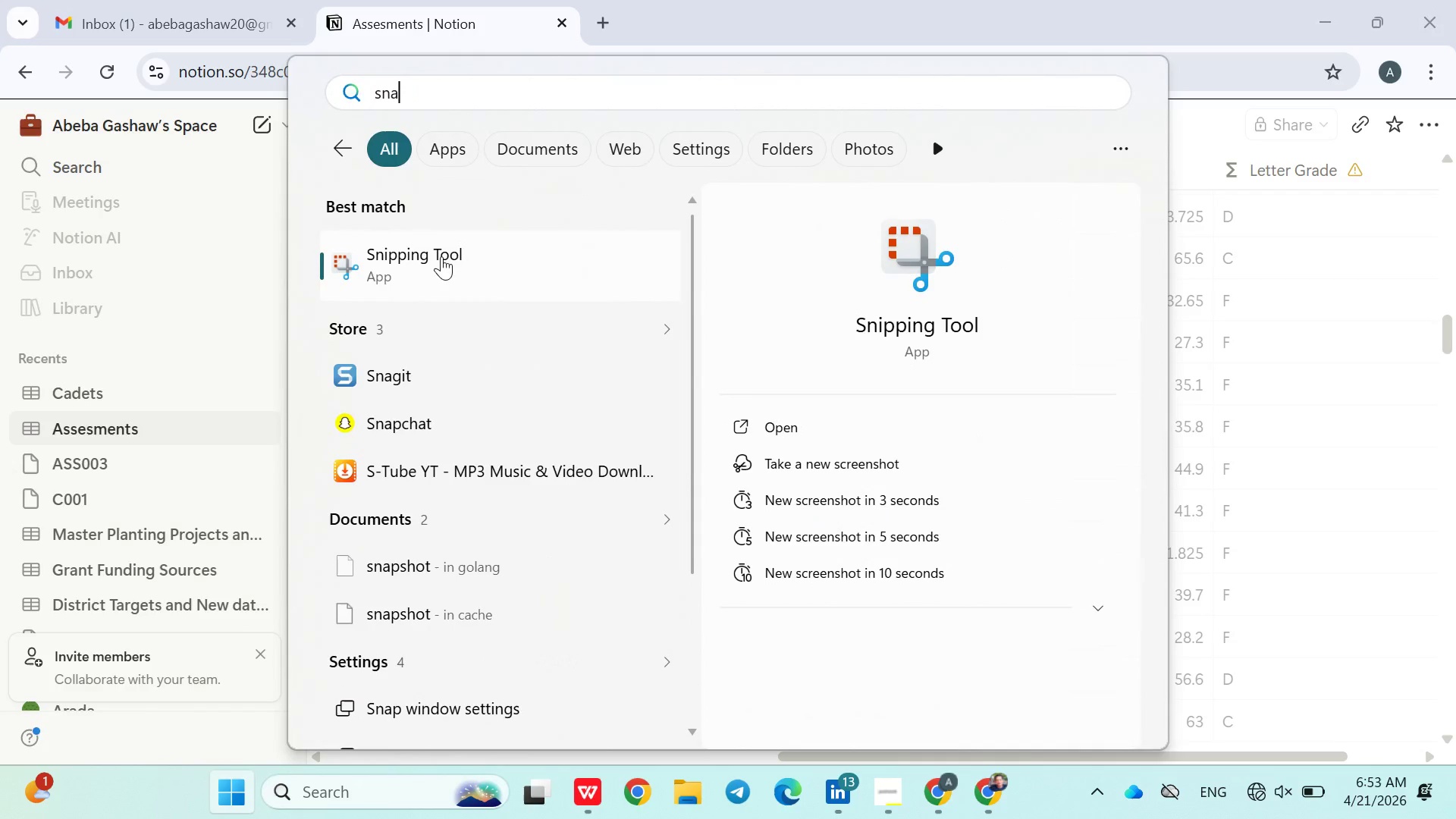 
left_click([442, 256])
 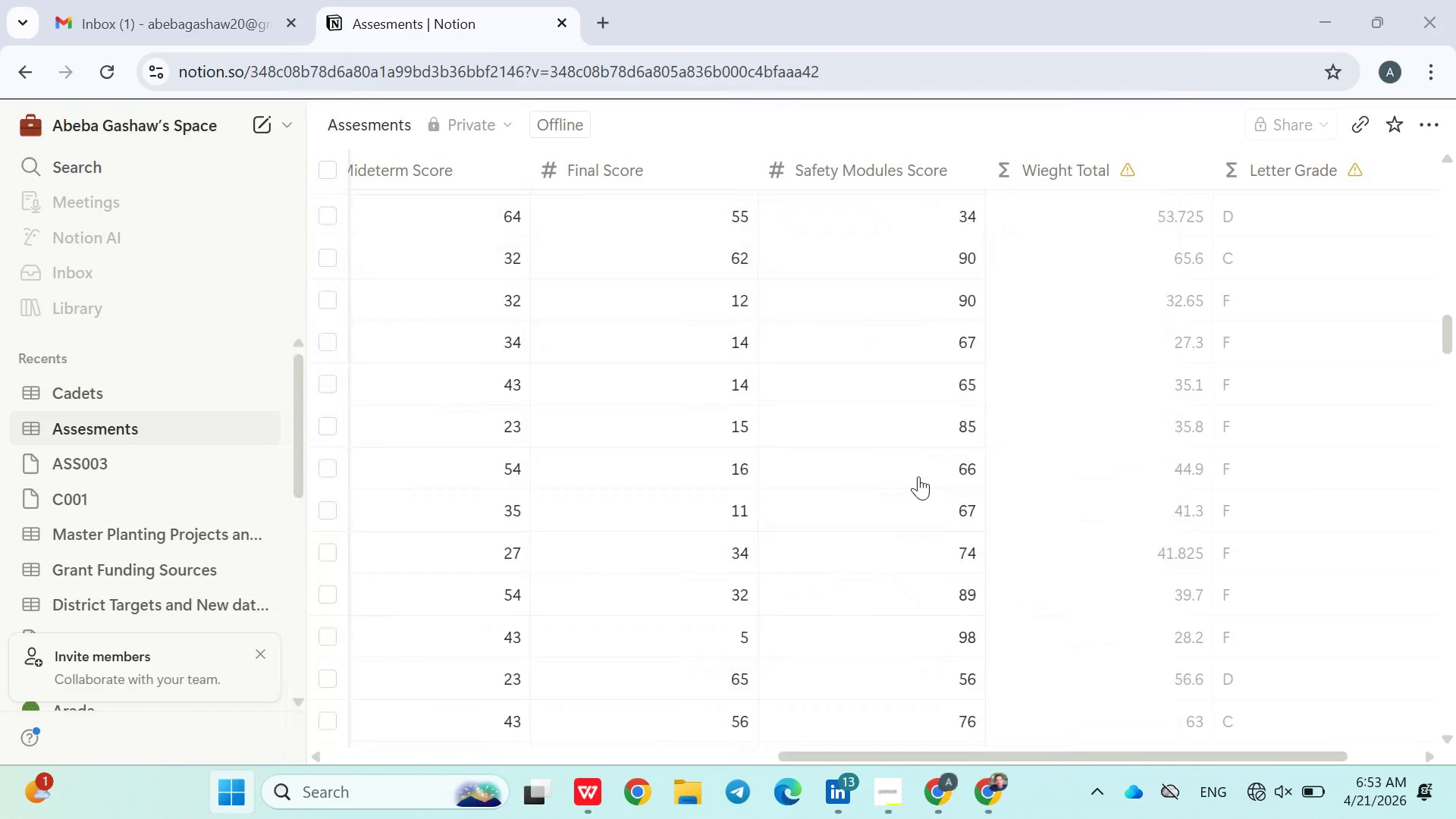 
mouse_move([890, 472])
 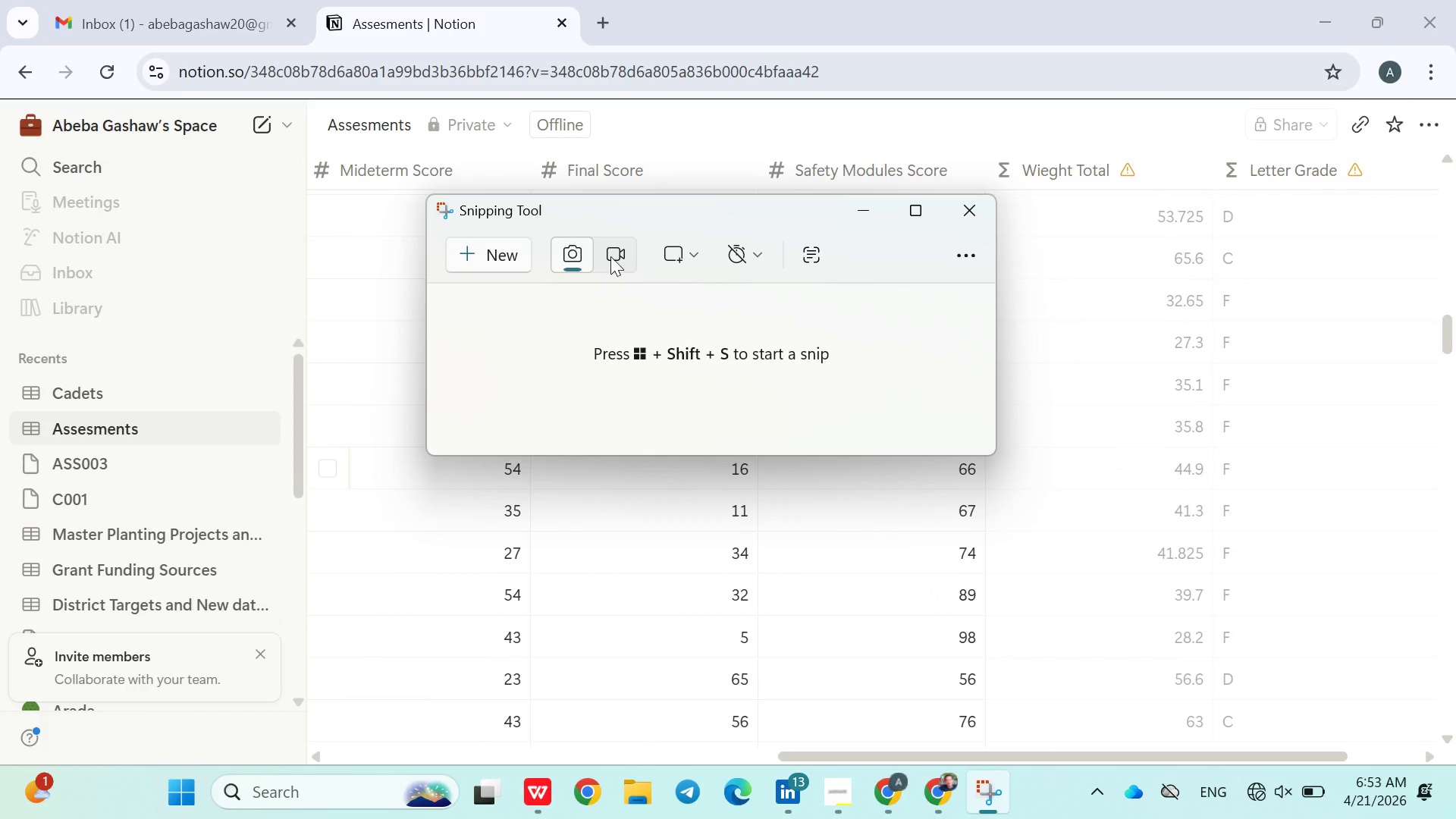 
left_click([613, 256])
 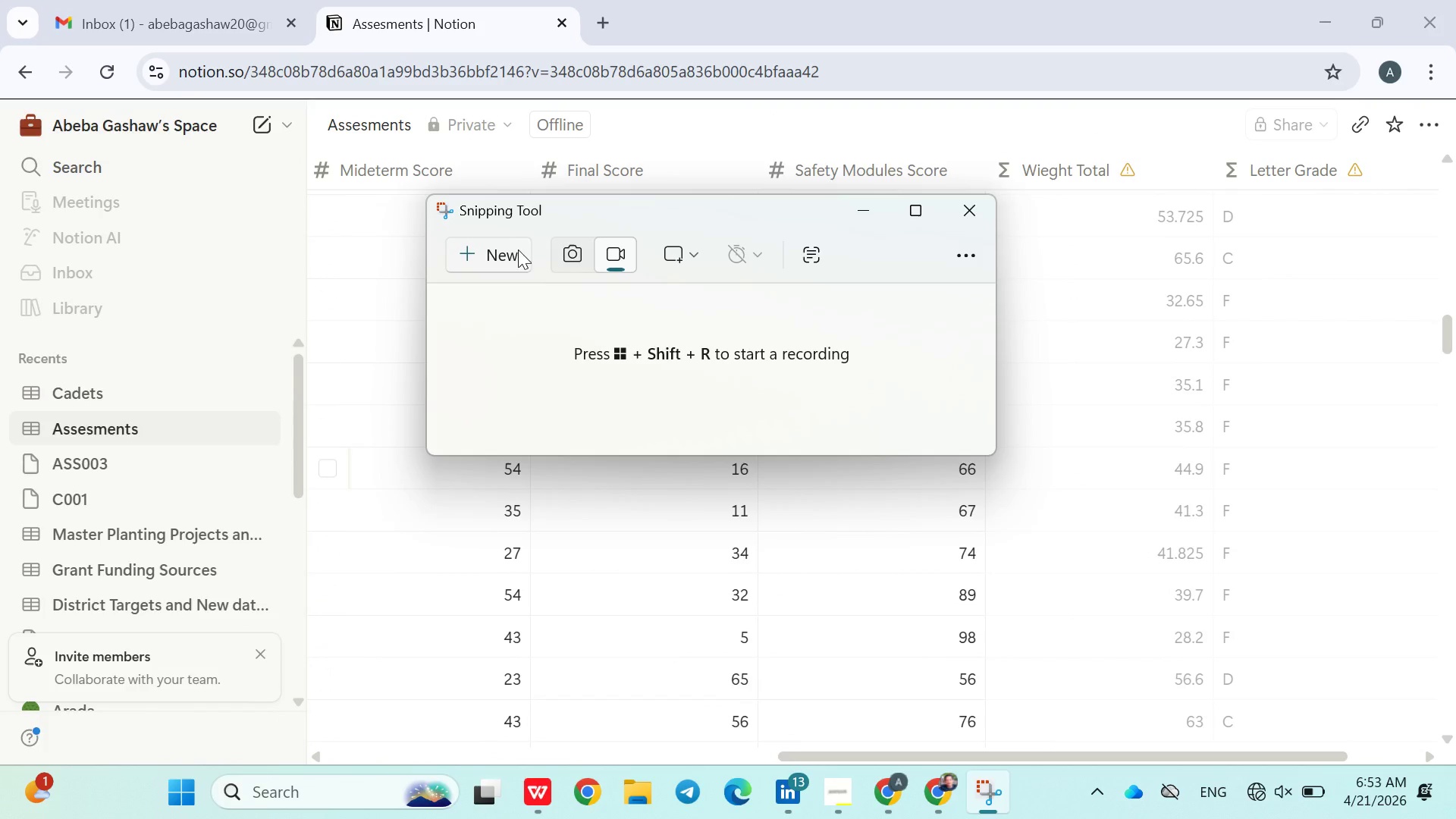 
left_click([505, 249])
 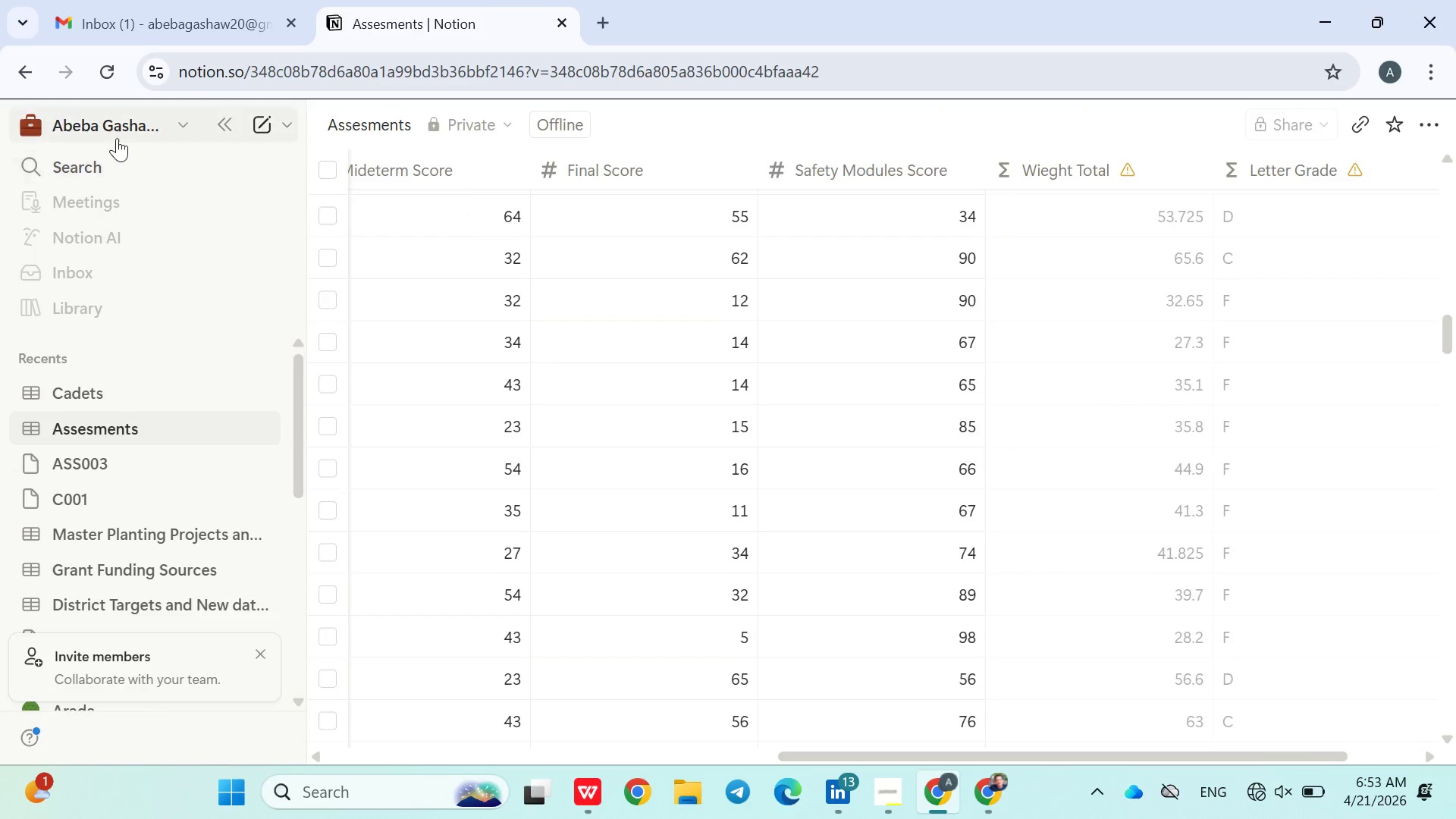 
mouse_move([75, 117])
 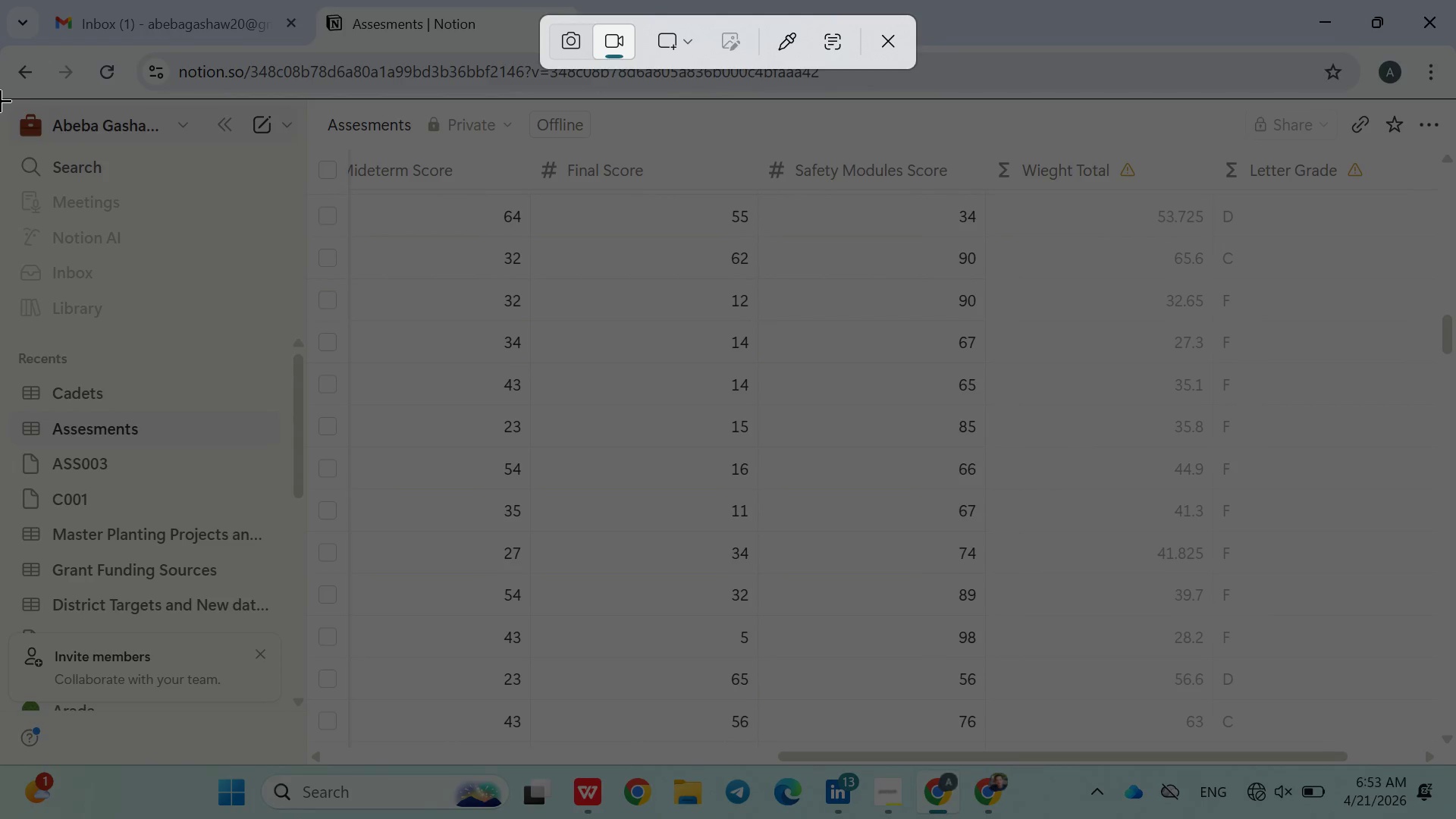 
left_click_drag(start_coordinate=[0, 100], to_coordinate=[1455, 749])
 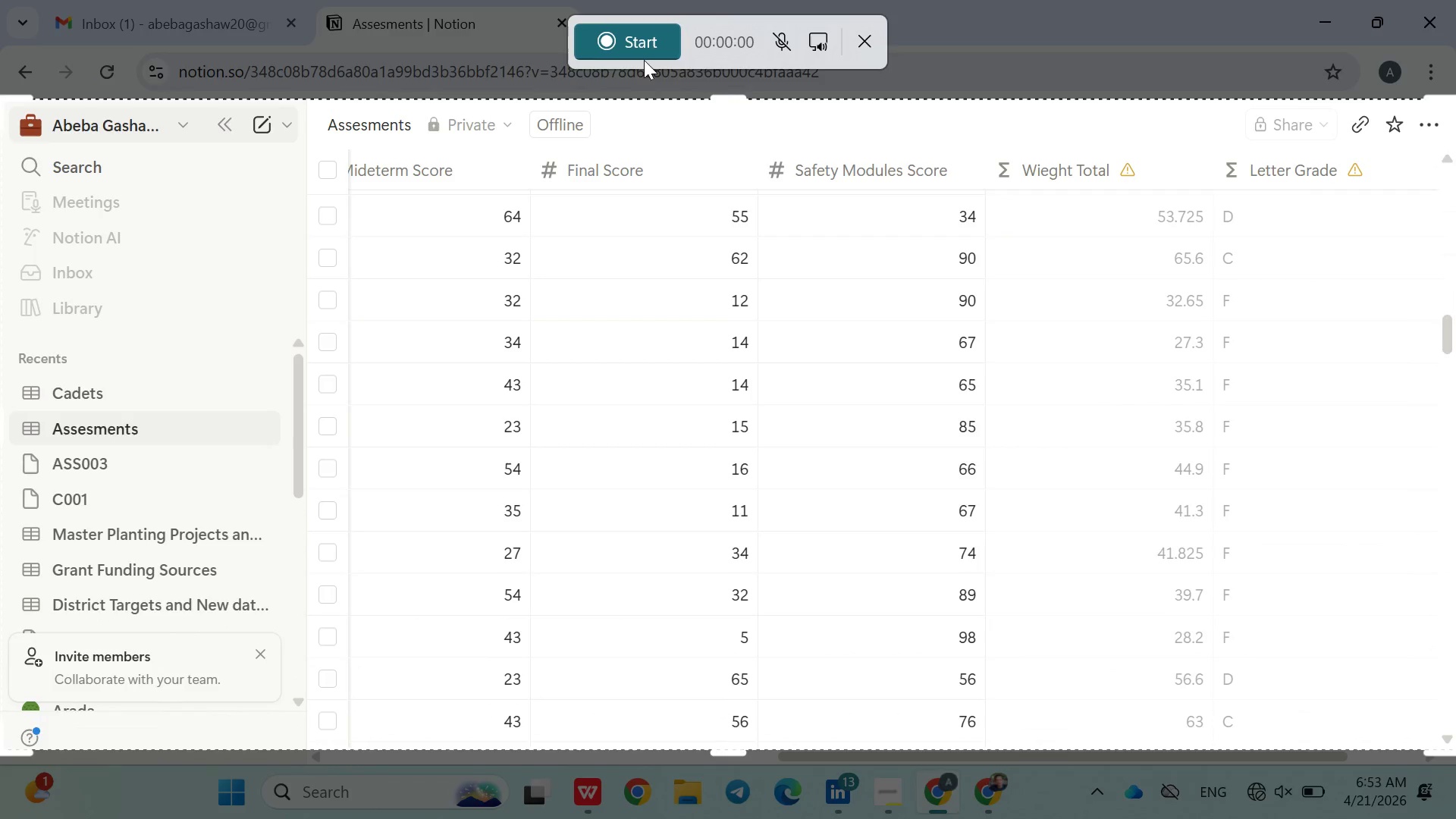 
left_click([623, 39])
 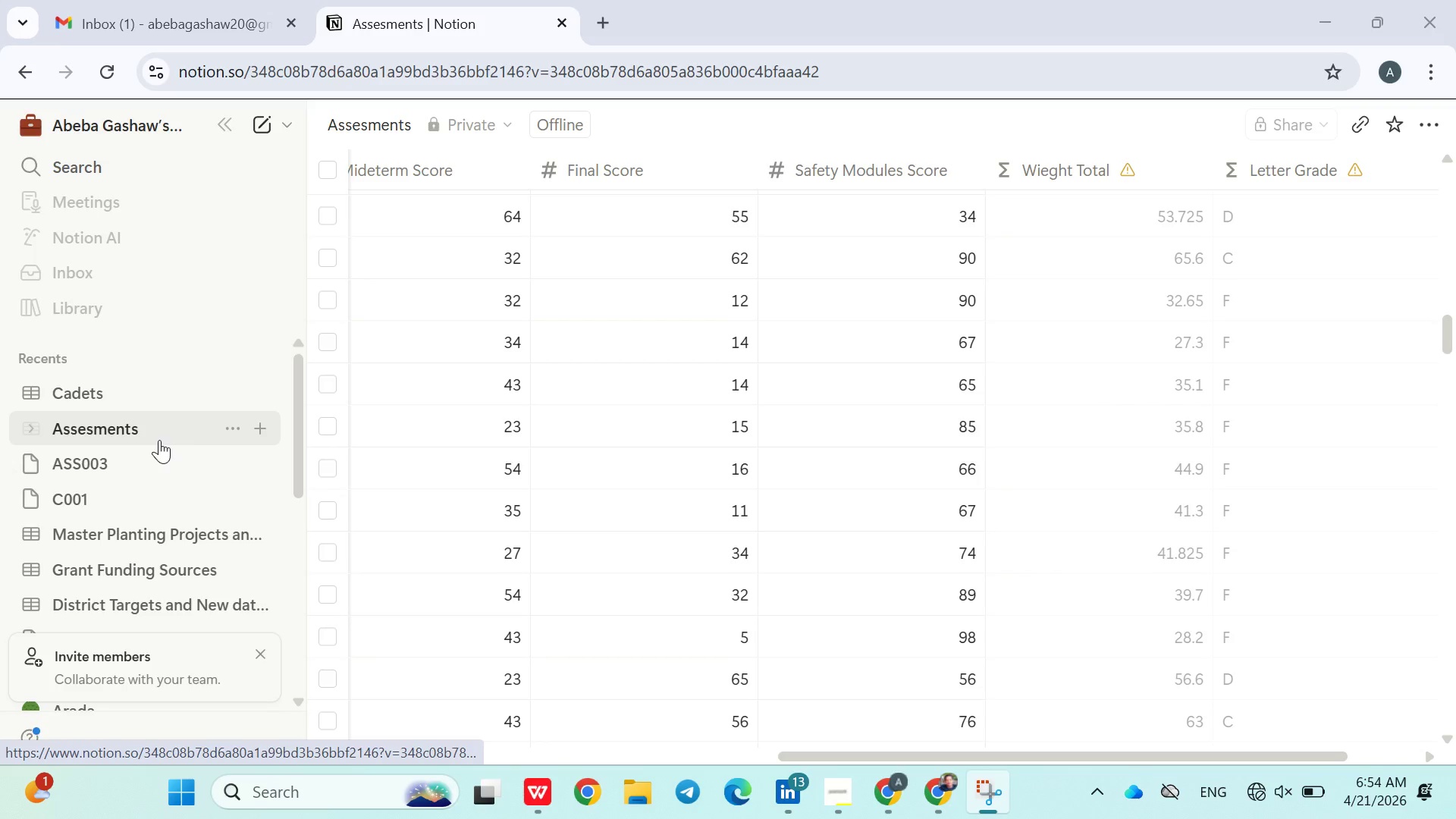 
left_click([102, 402])
 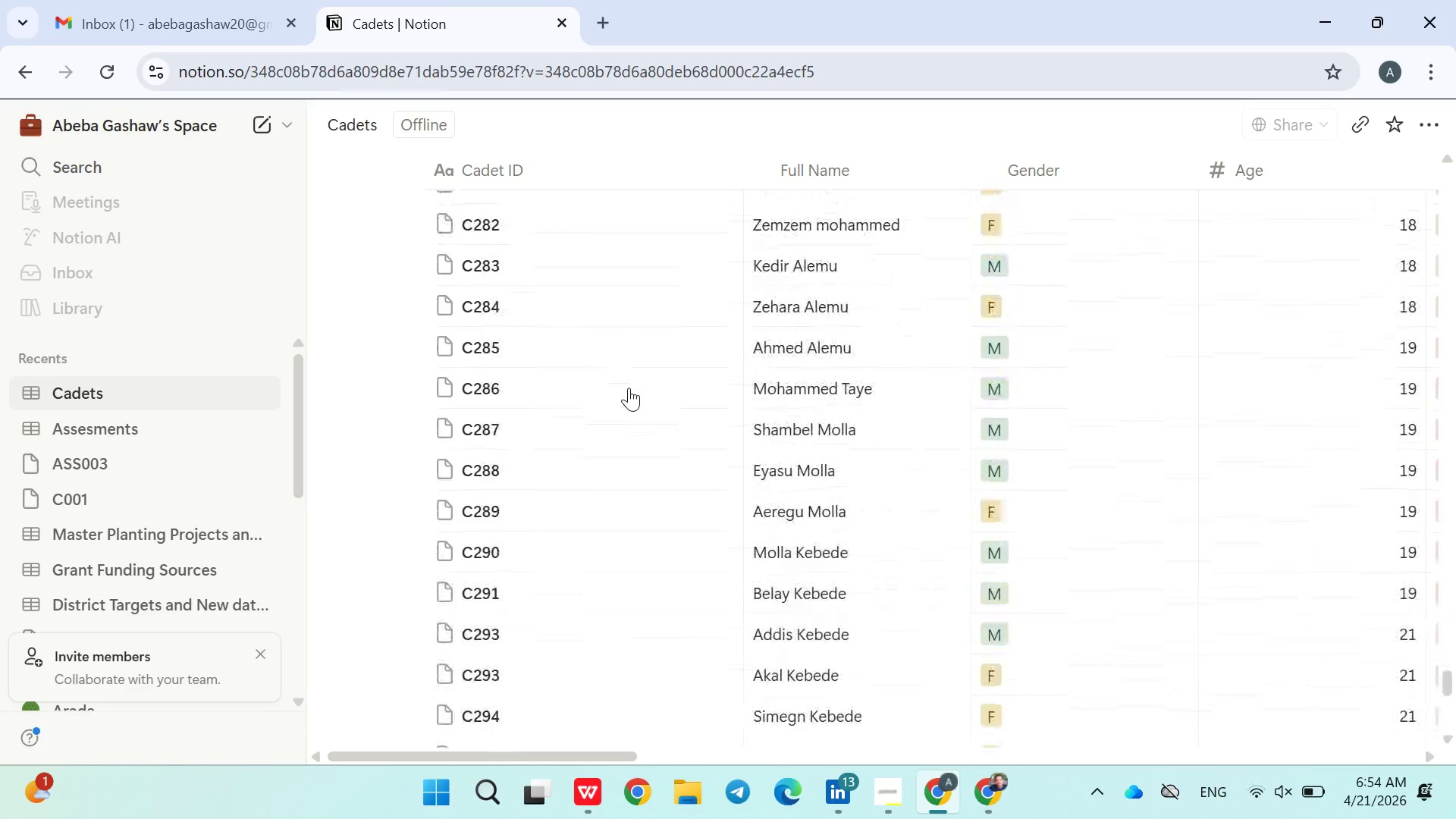 
wait(39.89)
 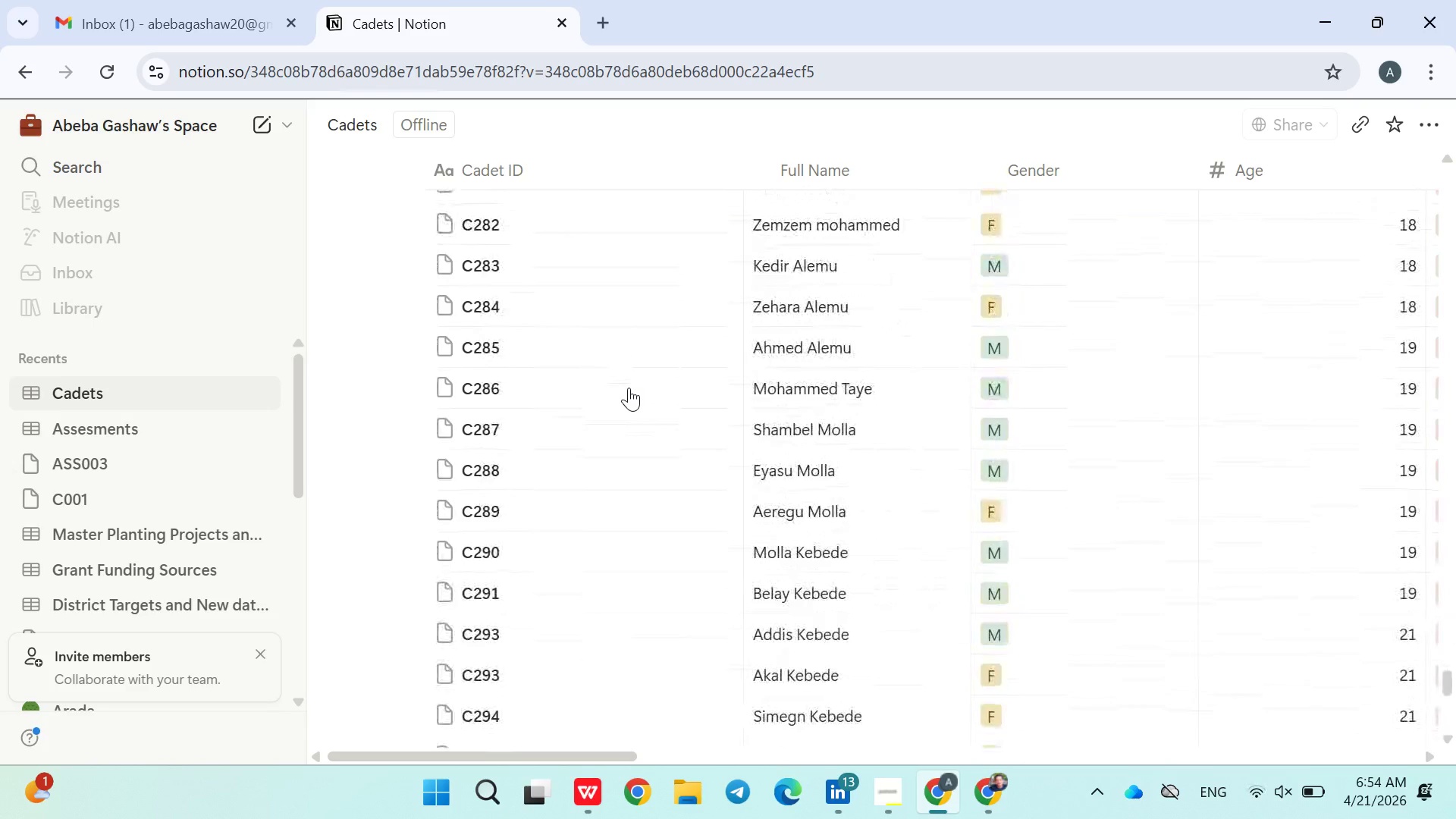 
key(Meta+MetaLeft)
 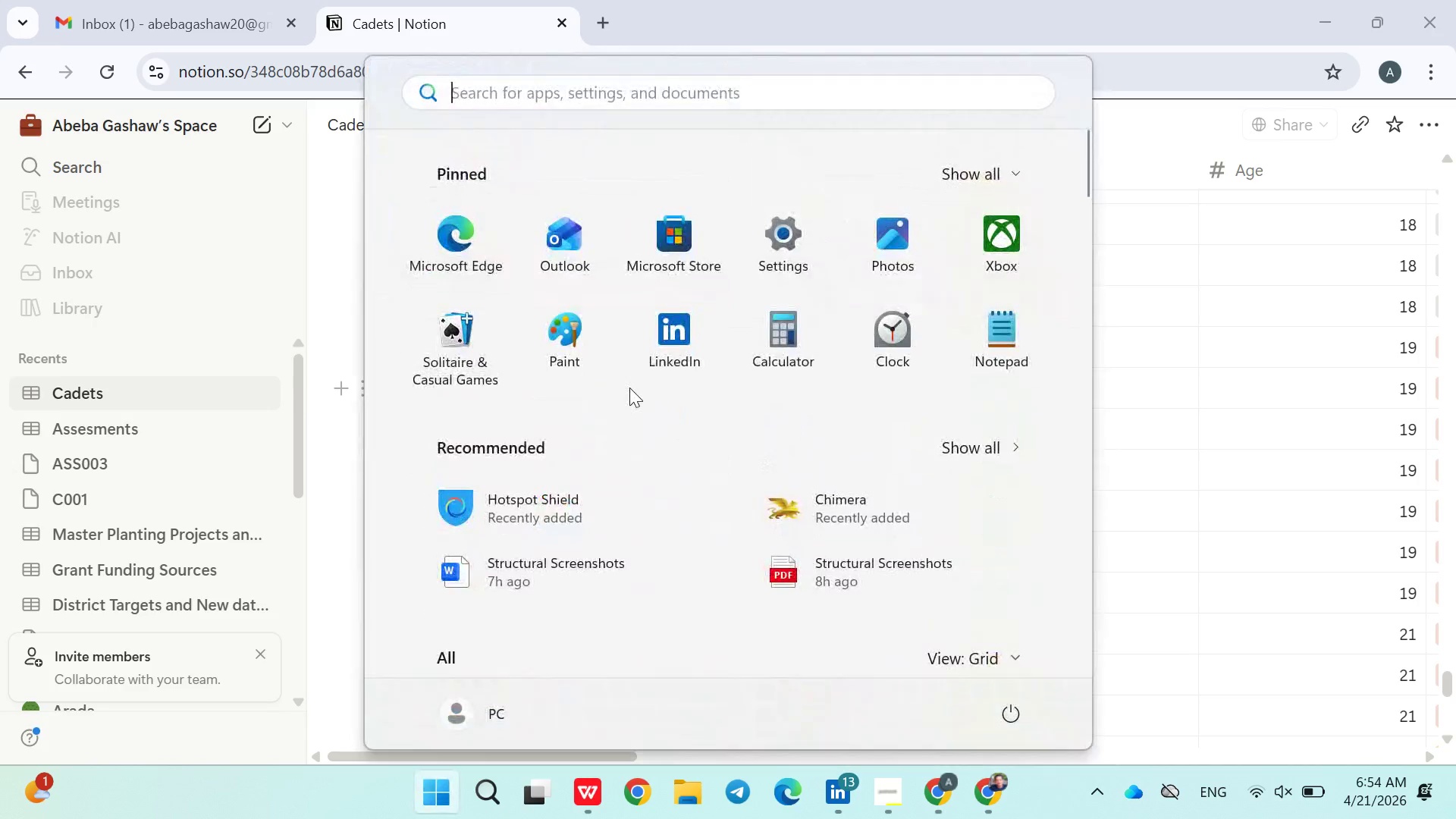 
type(screen)
 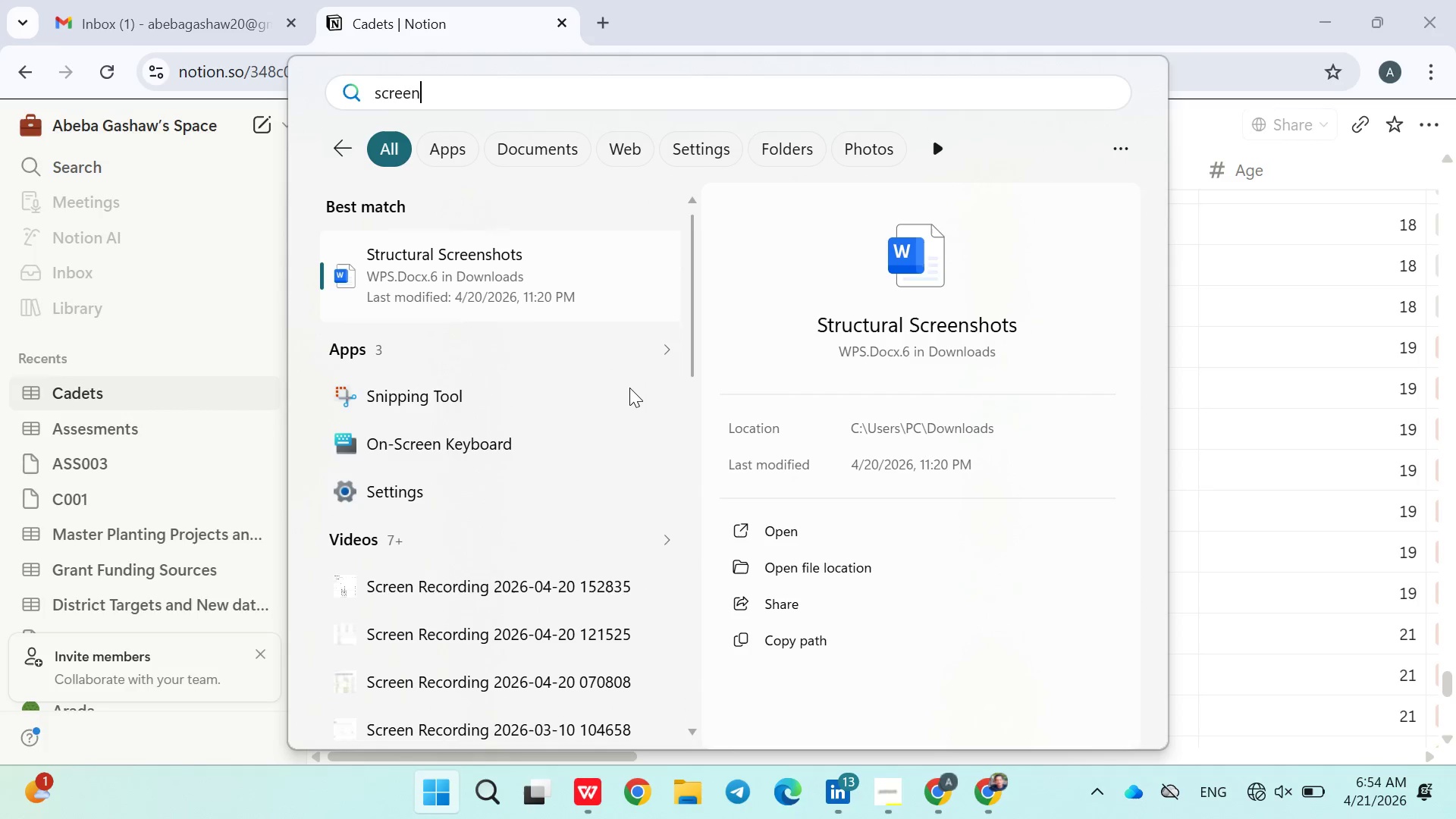 
wait(12.23)
 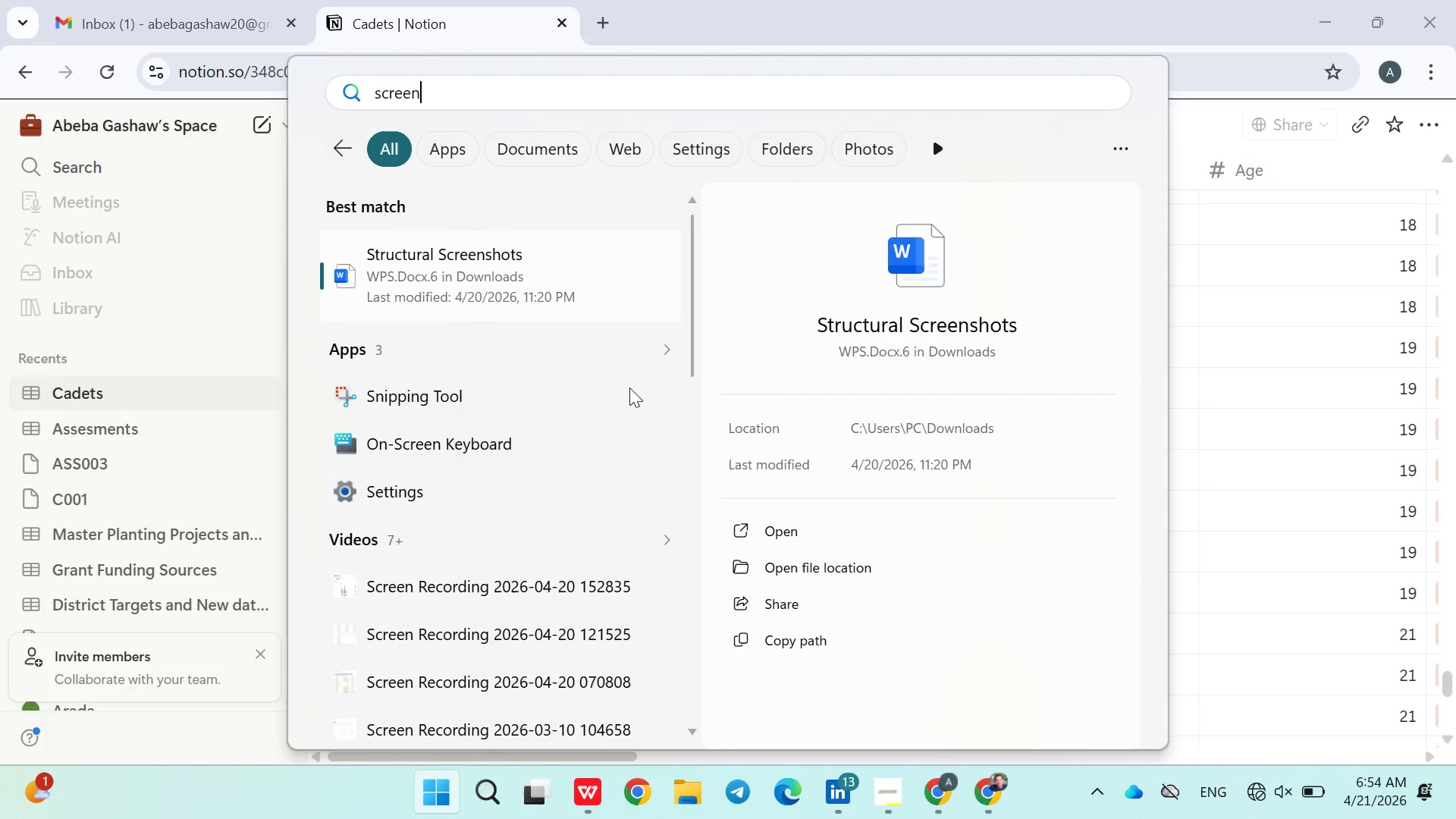 
left_click([881, 781])
 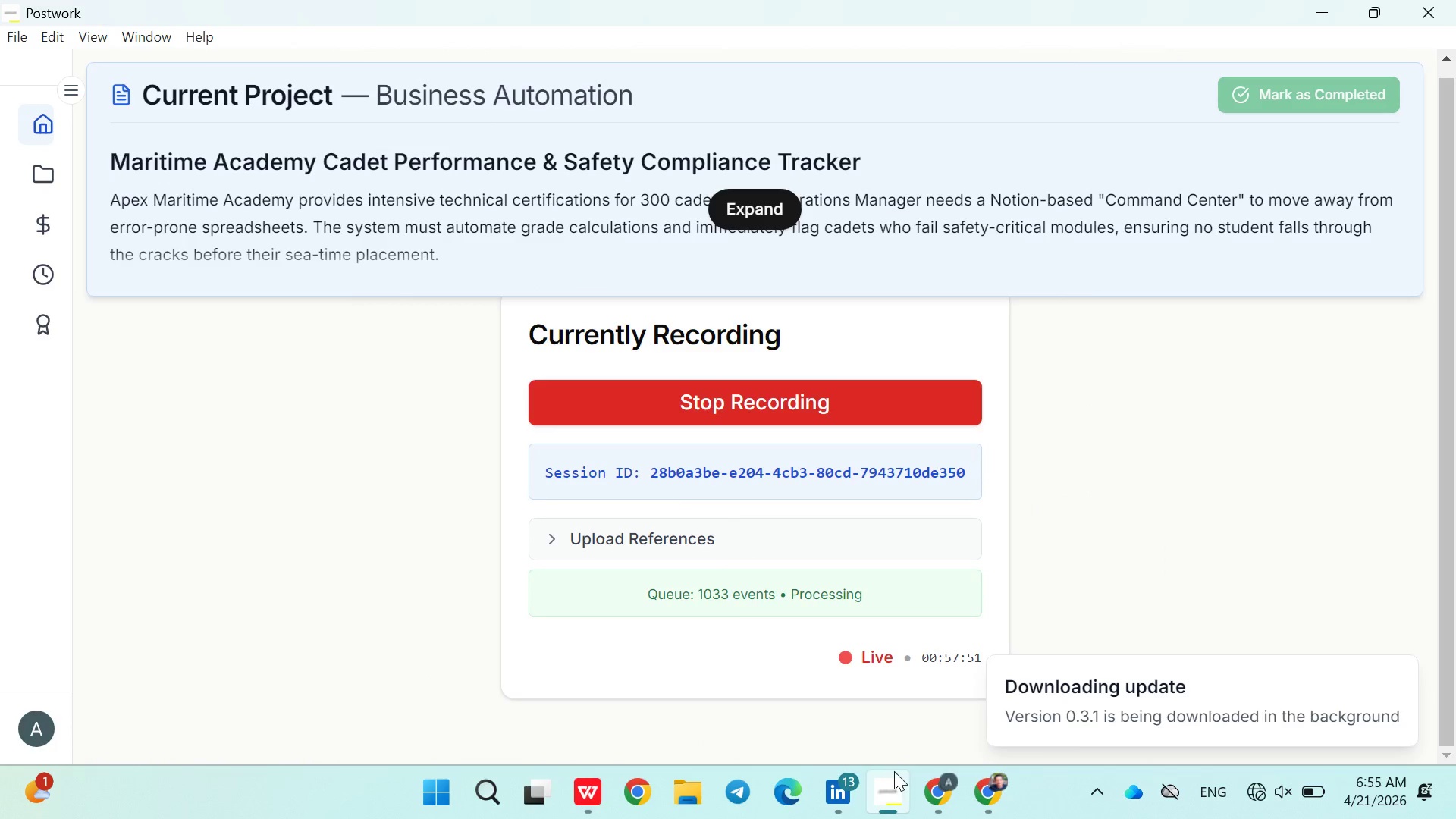 
left_click([946, 792])
 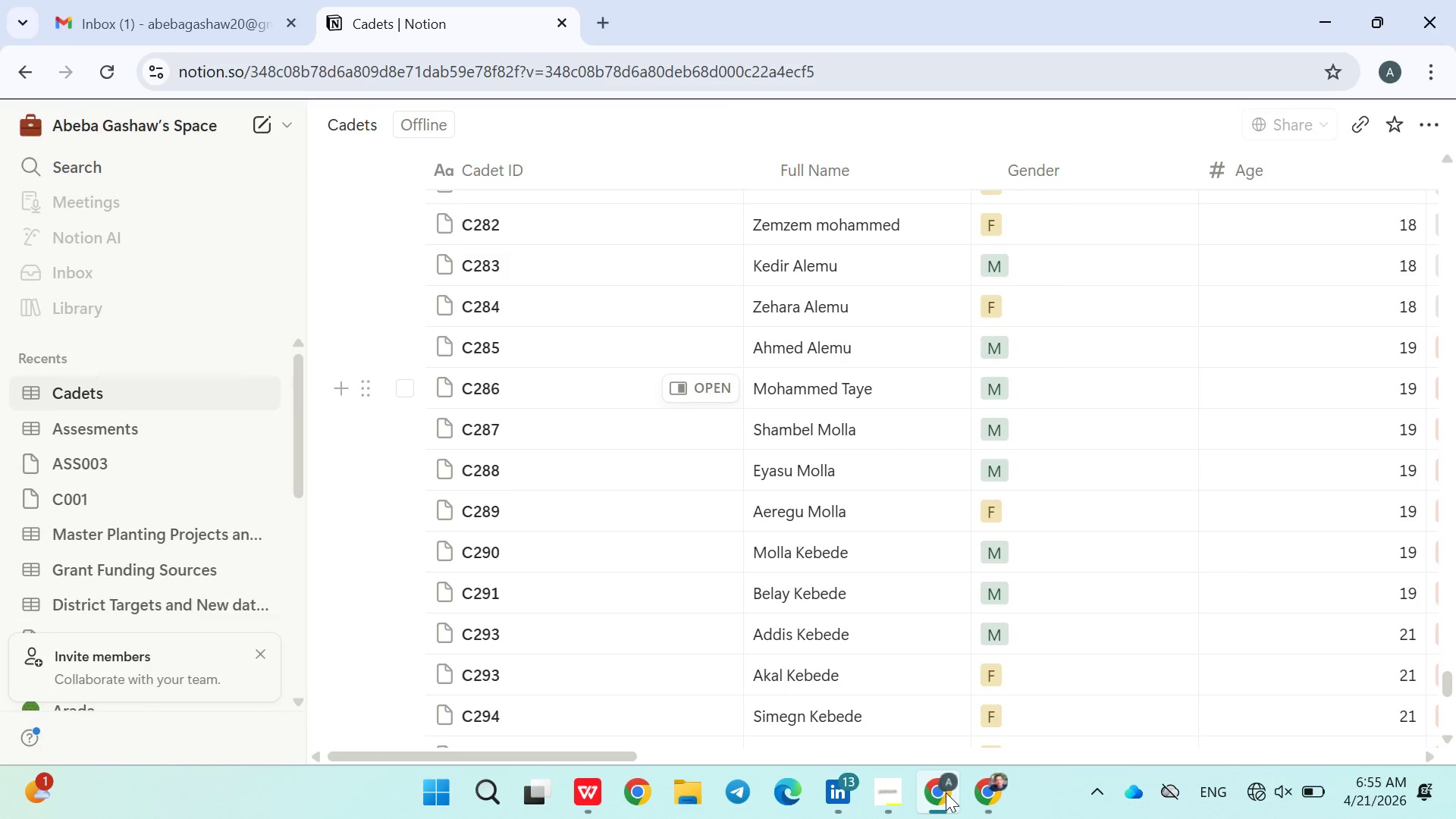 
wait(7.44)
 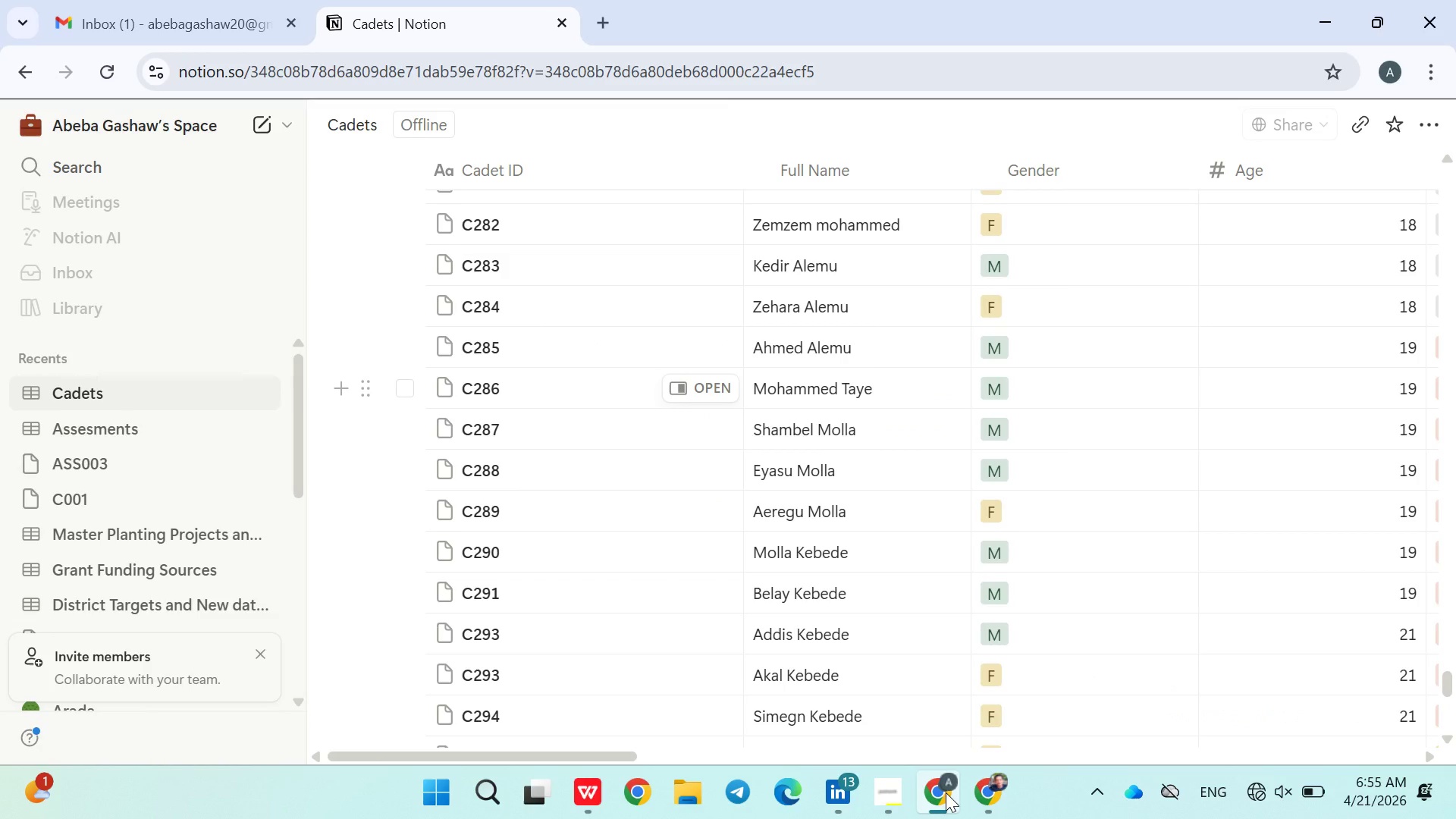 
left_click([1250, 795])
 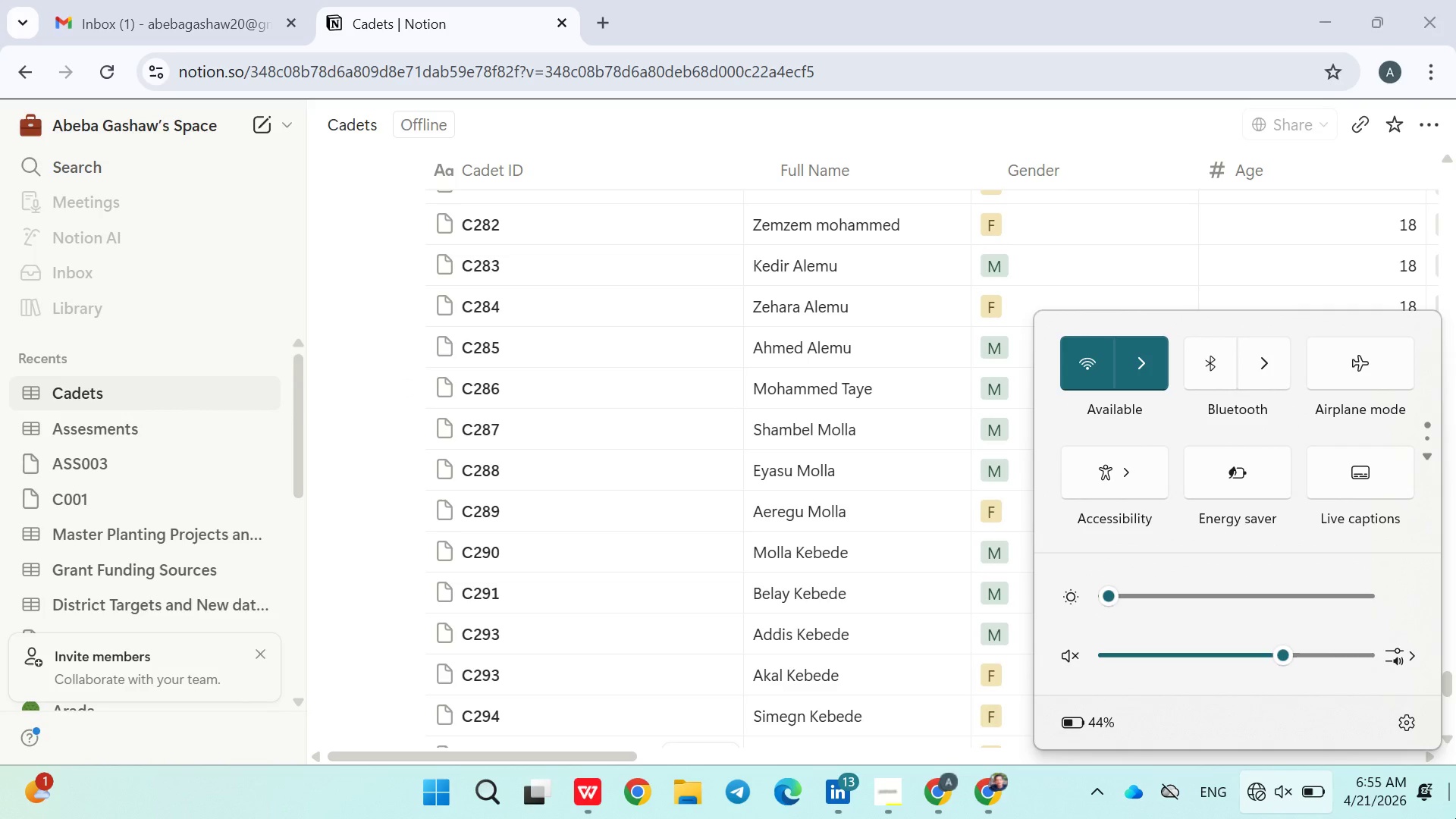 
left_click_drag(start_coordinate=[1455, 818], to_coordinate=[1455, 800])
 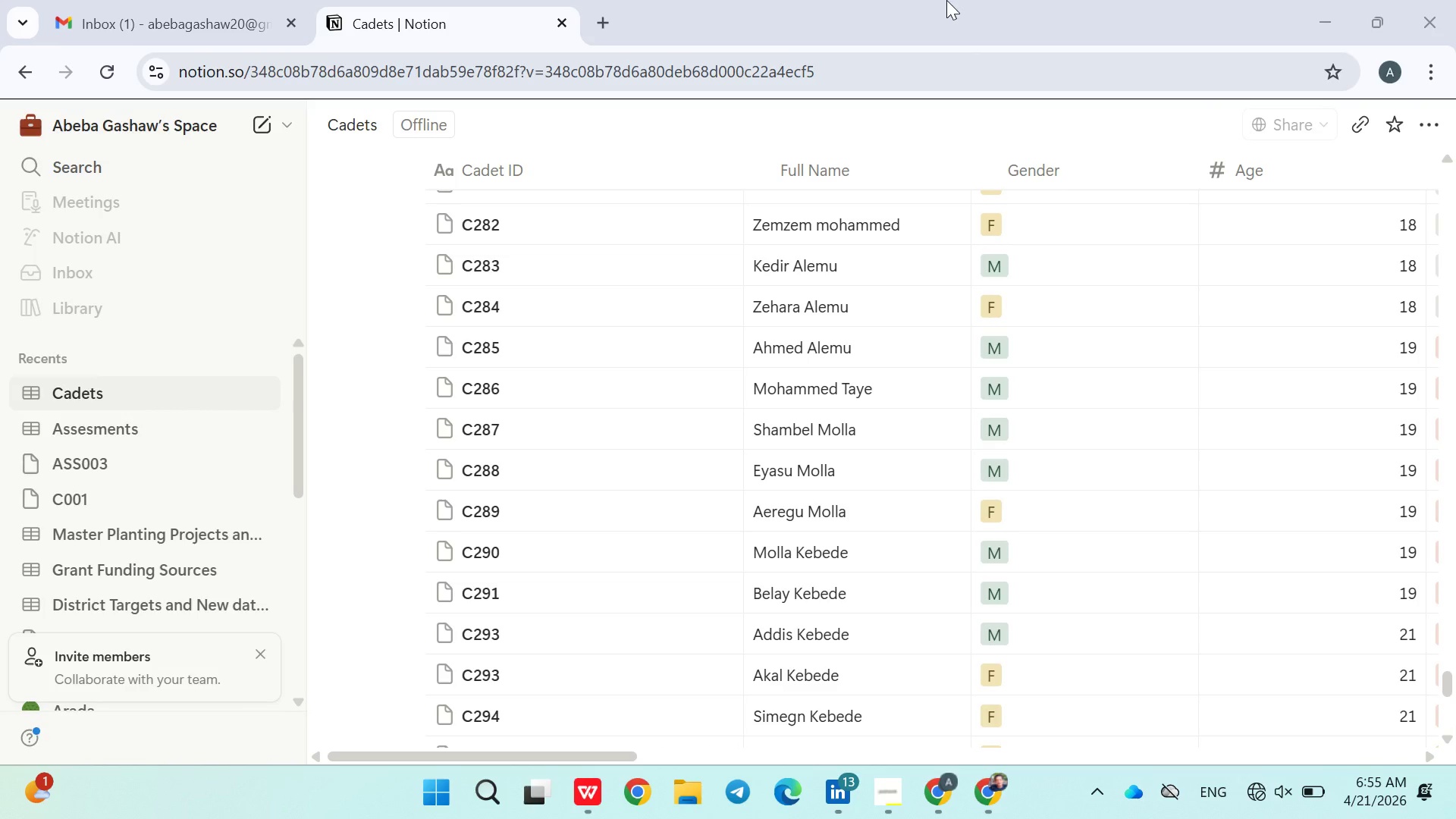 
triple_click([1455, 0])
 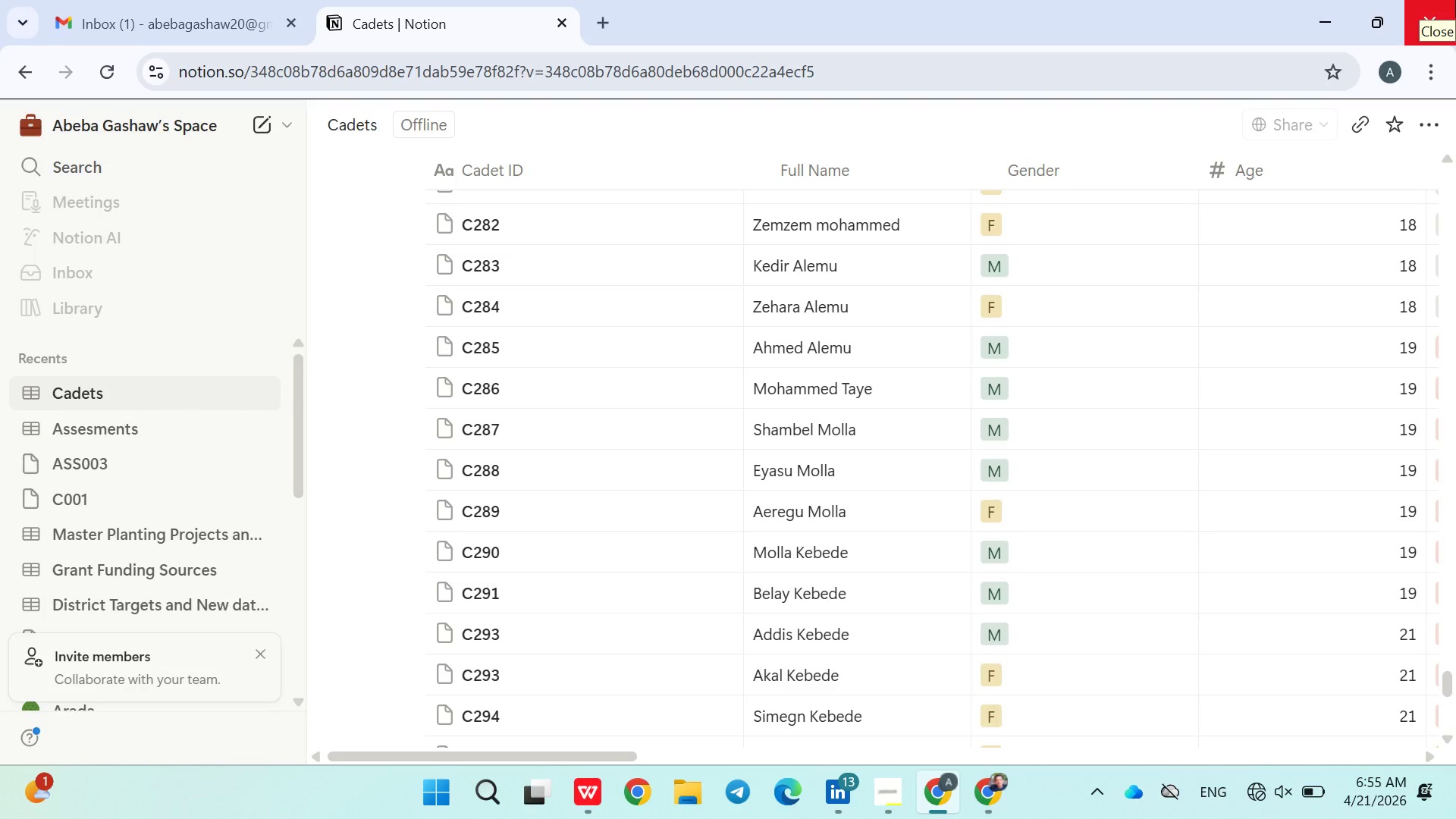 
wait(9.5)
 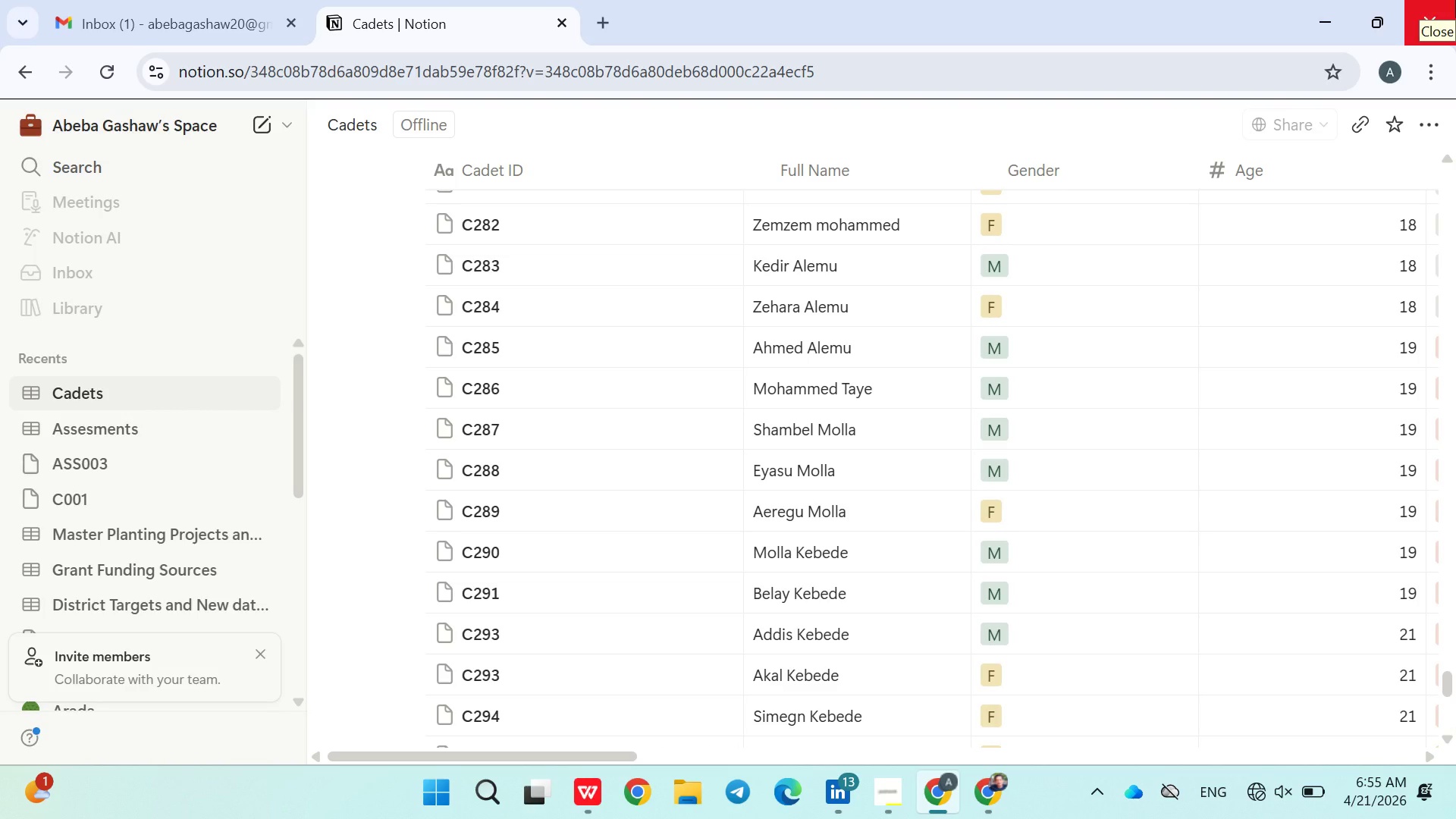 
right_click([1338, 75])
 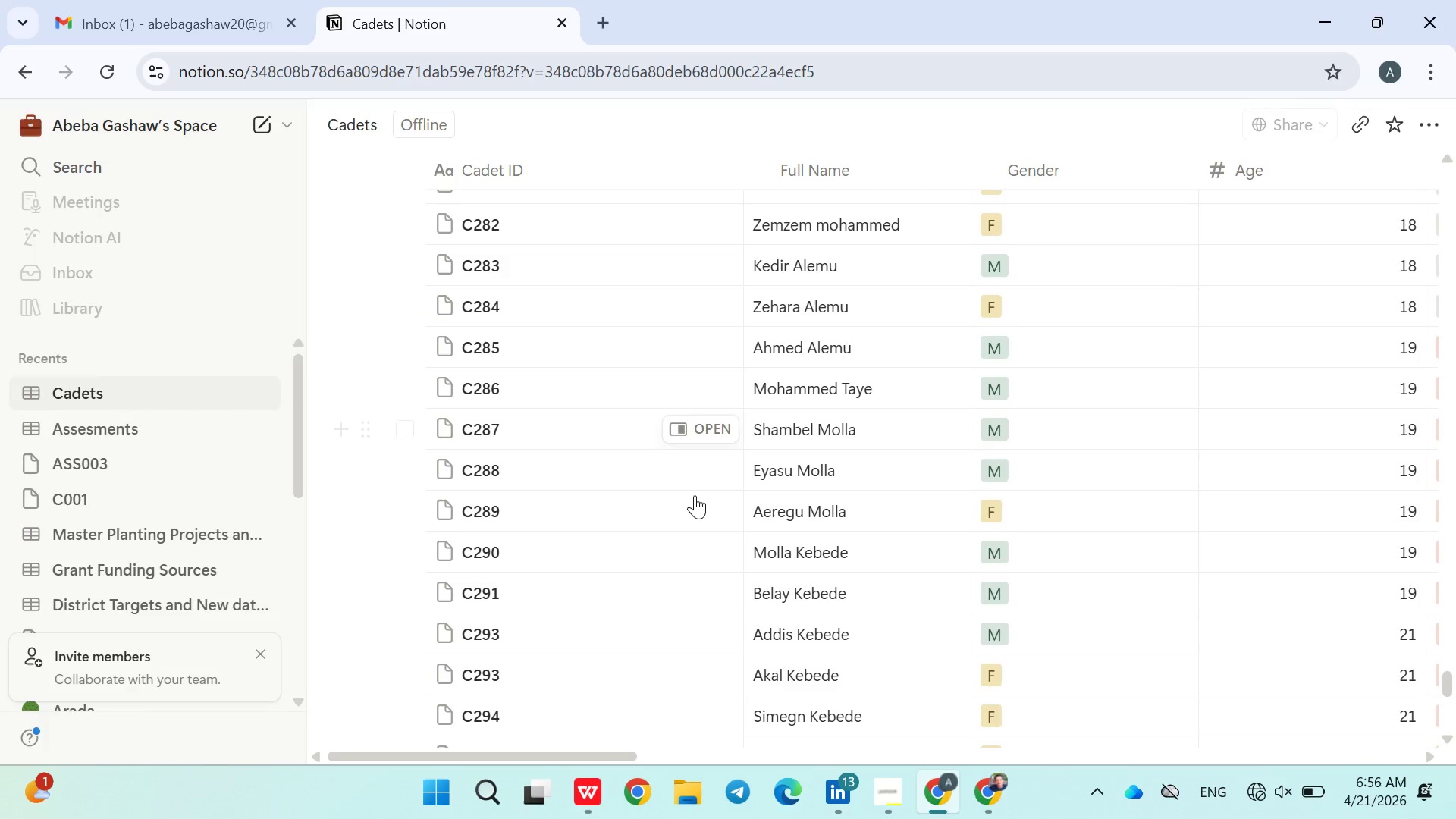 
wait(66.73)
 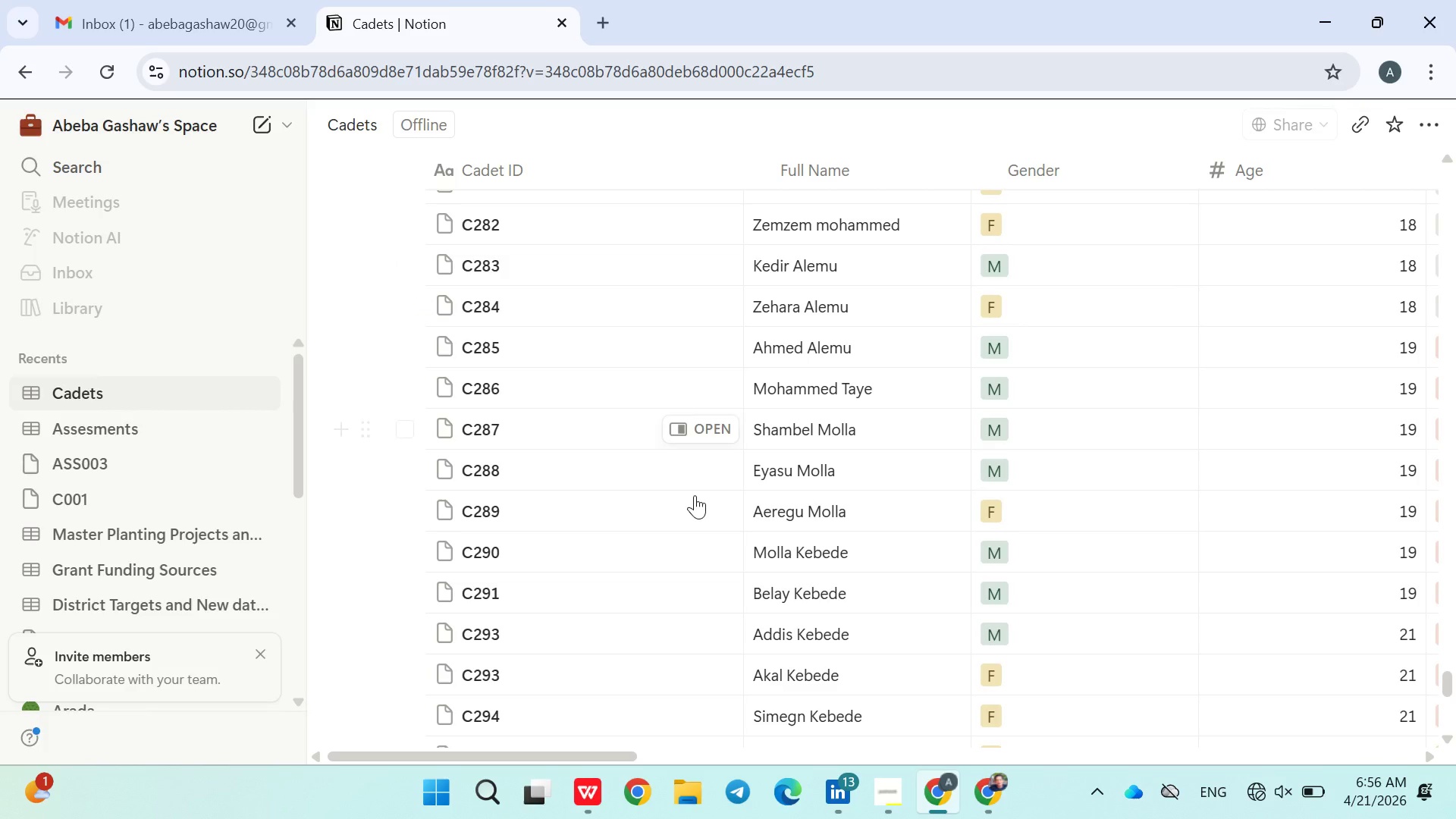 
left_click([431, 788])
 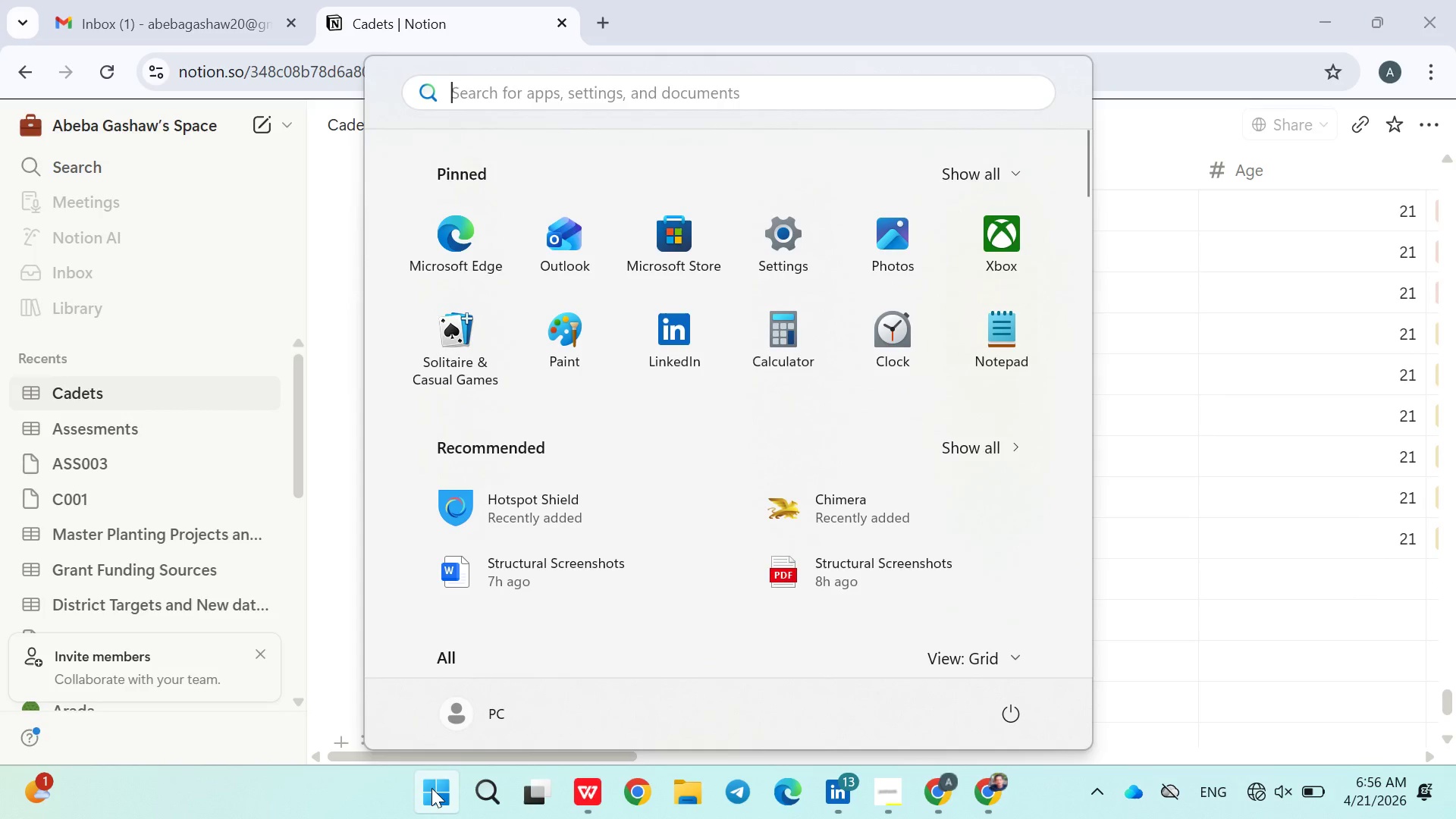 
type(san)
 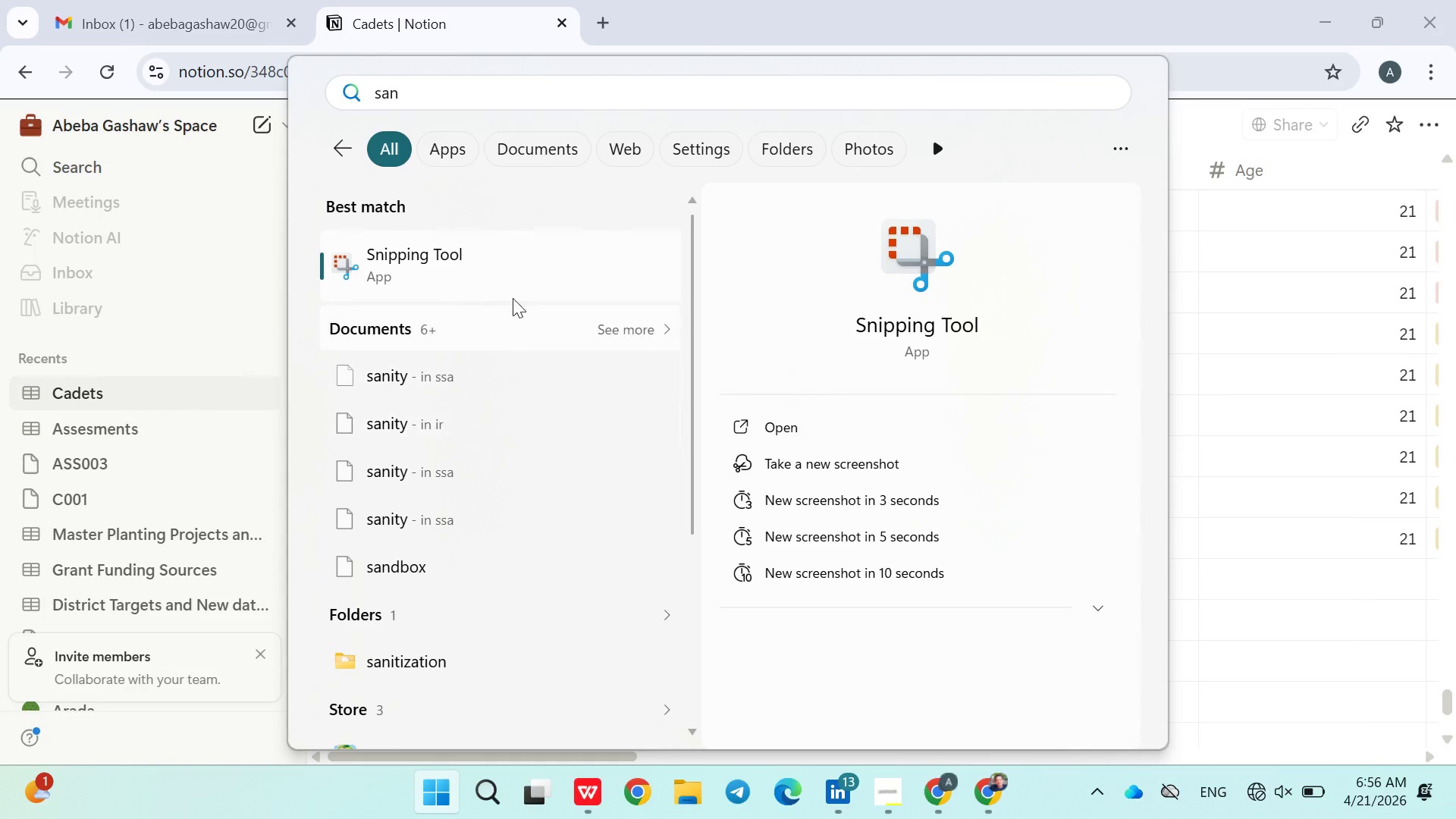 
left_click([514, 259])
 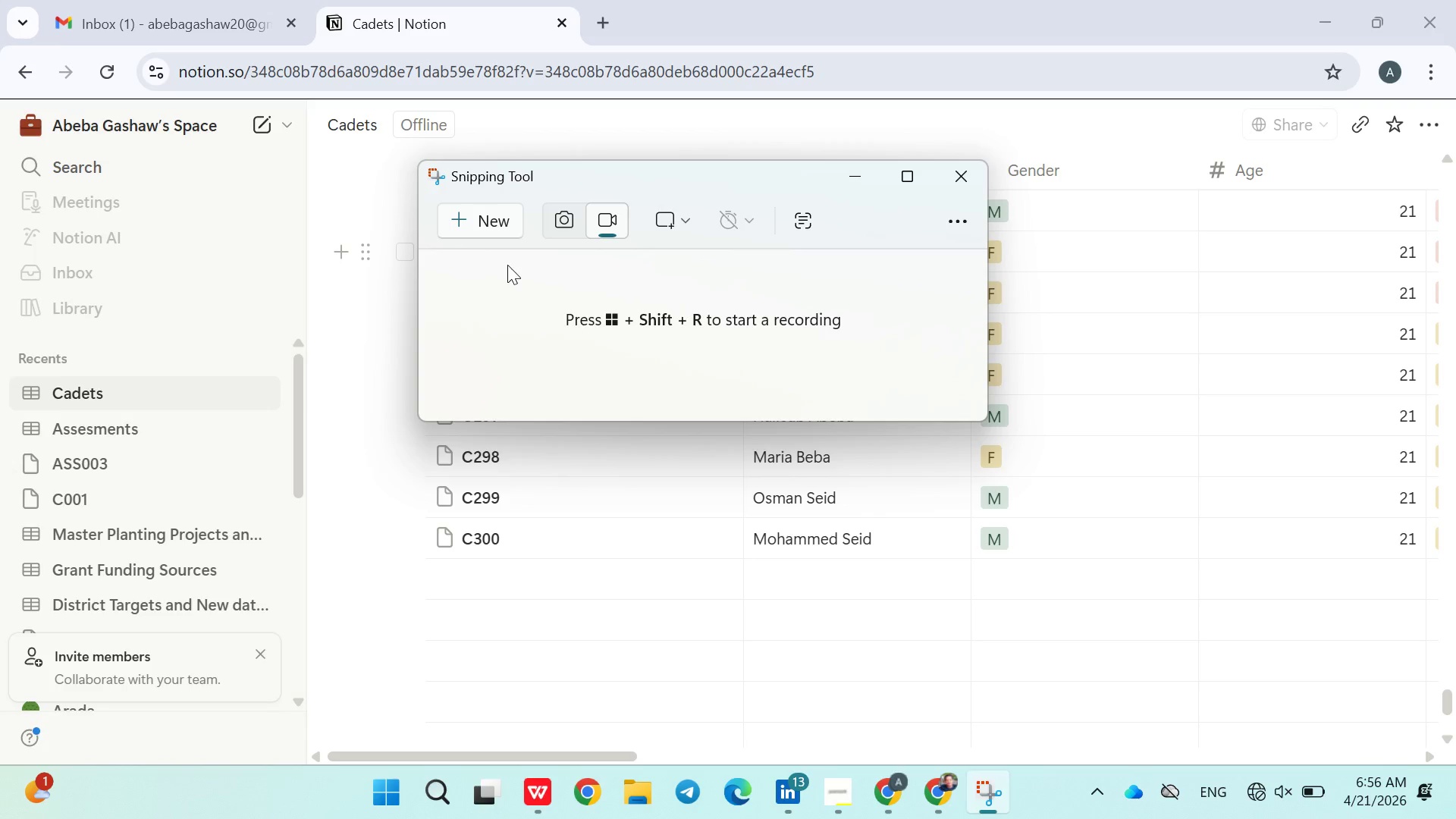 
left_click([506, 224])
 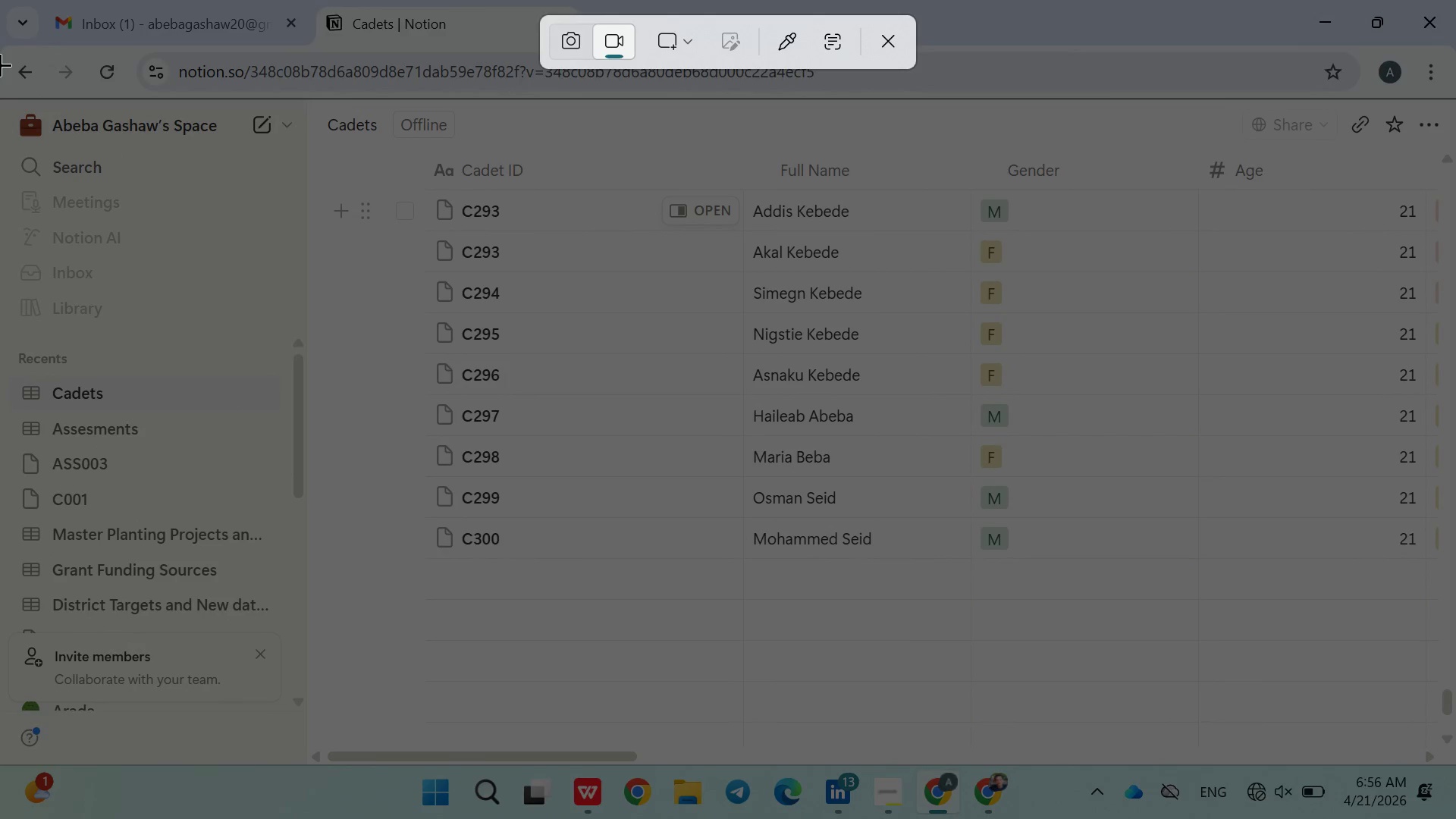 
wait(5.11)
 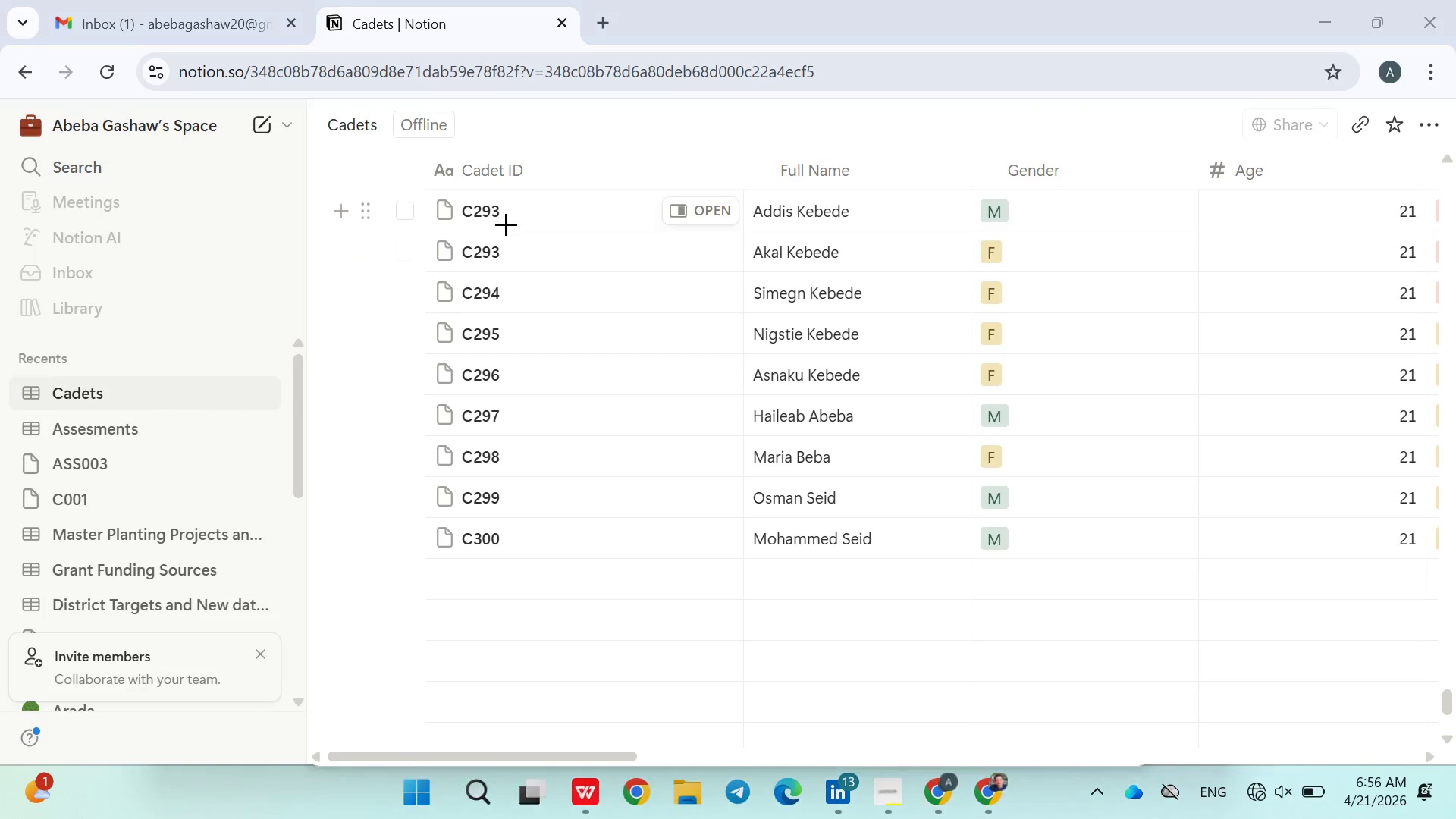 
left_click_drag(start_coordinate=[0, 83], to_coordinate=[1451, 751])
 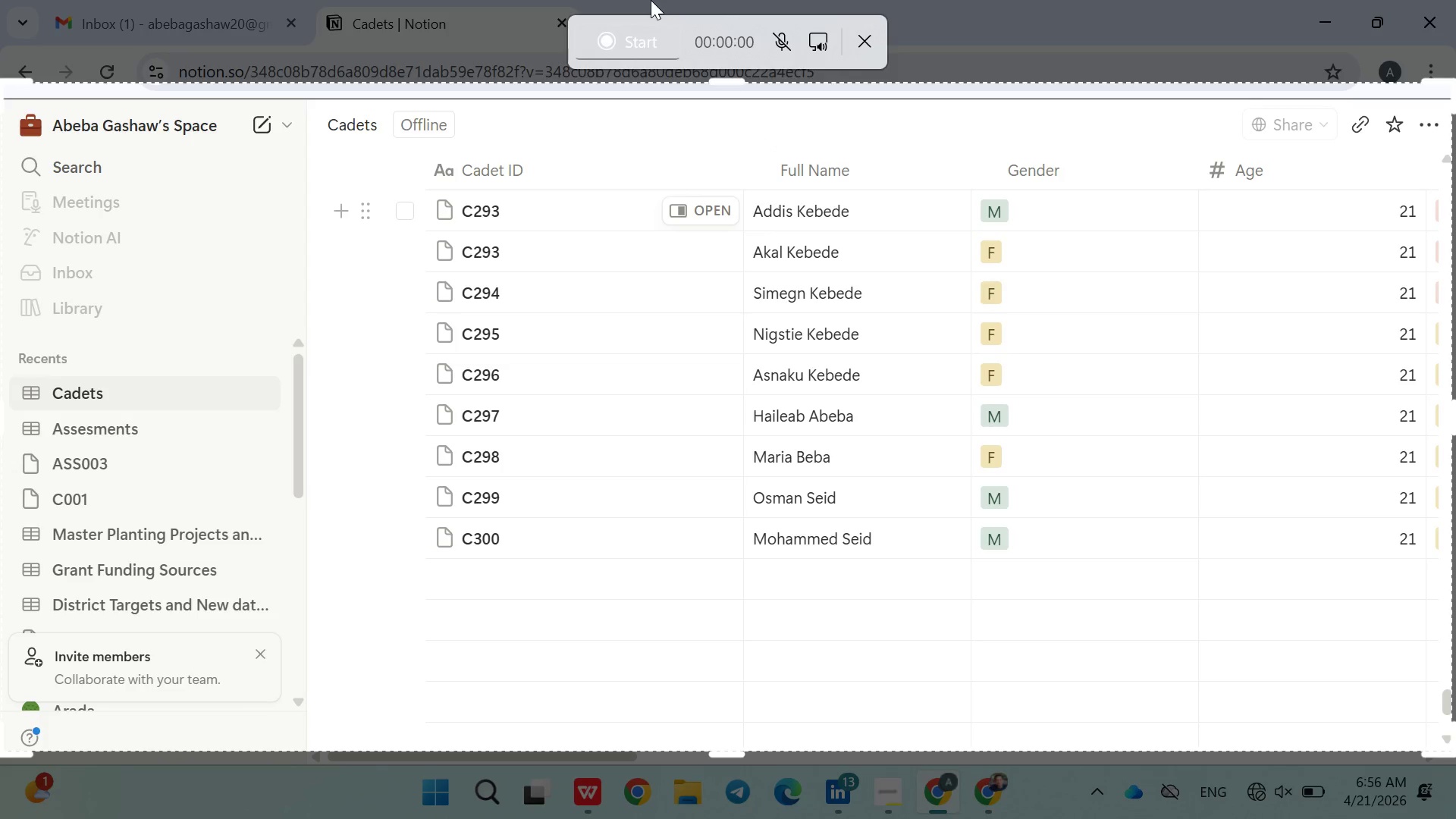 
left_click([633, 38])
 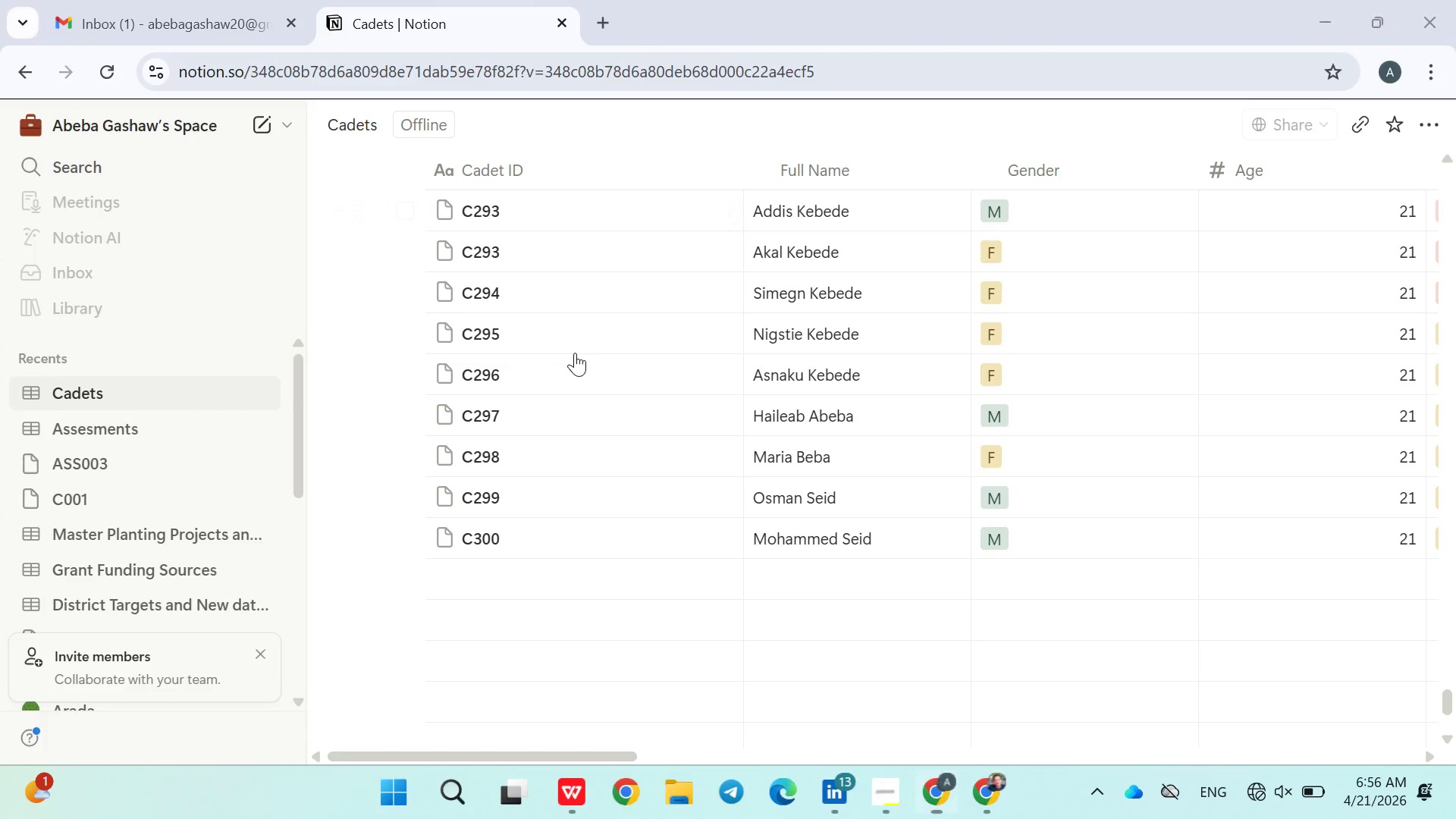 
mouse_move([649, 514])
 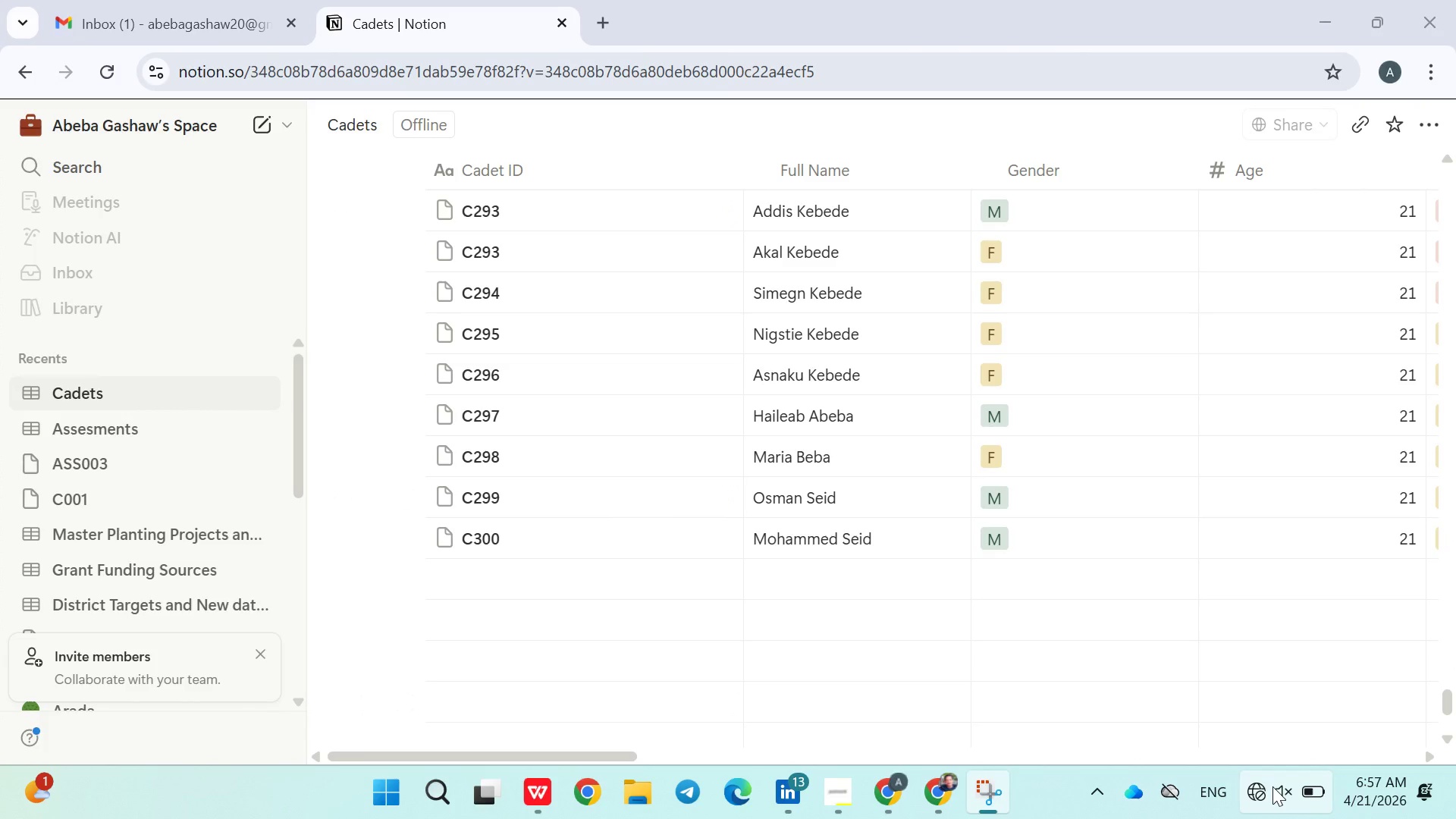 
left_click([1260, 789])
 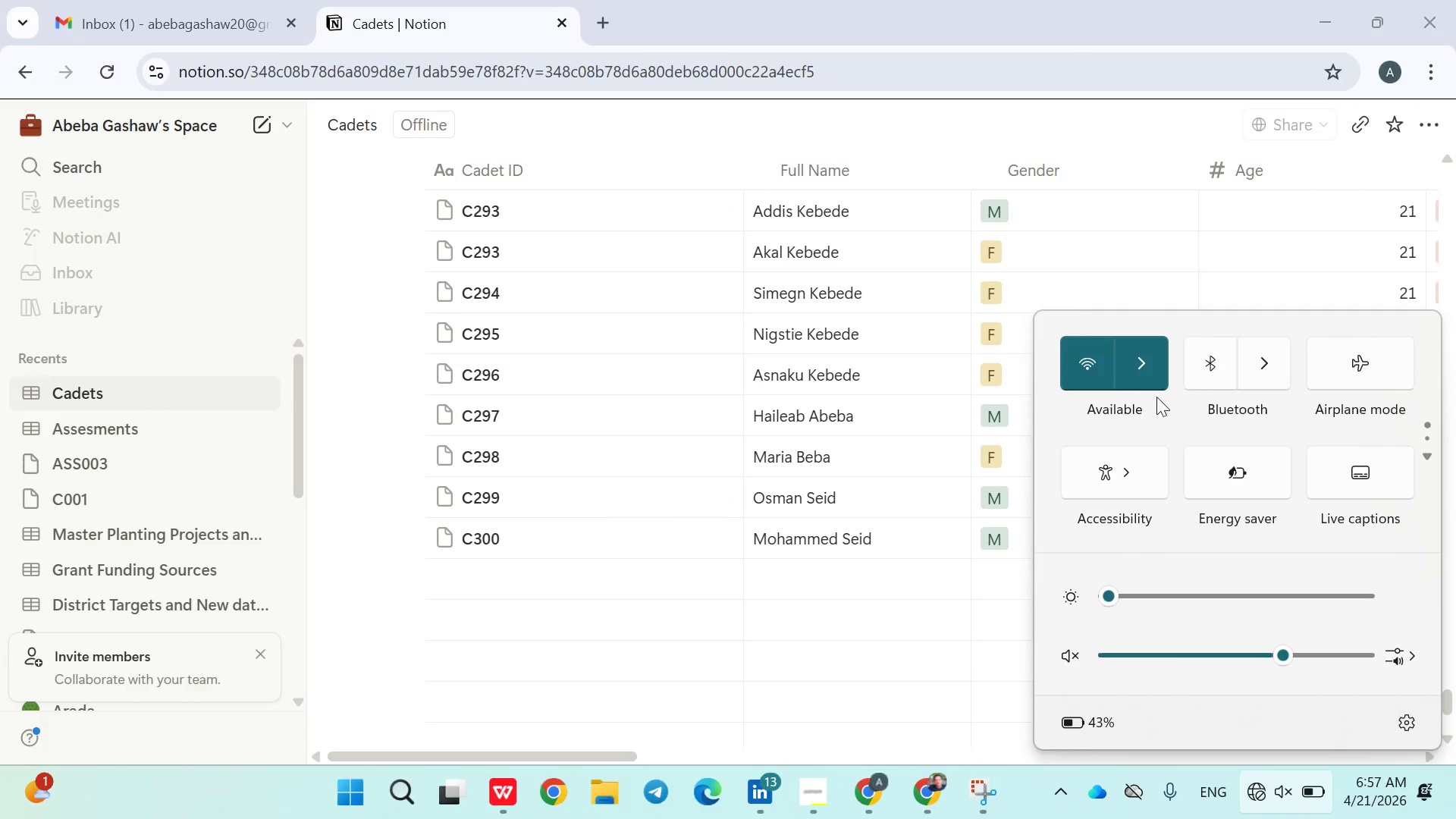 
left_click([1151, 385])
 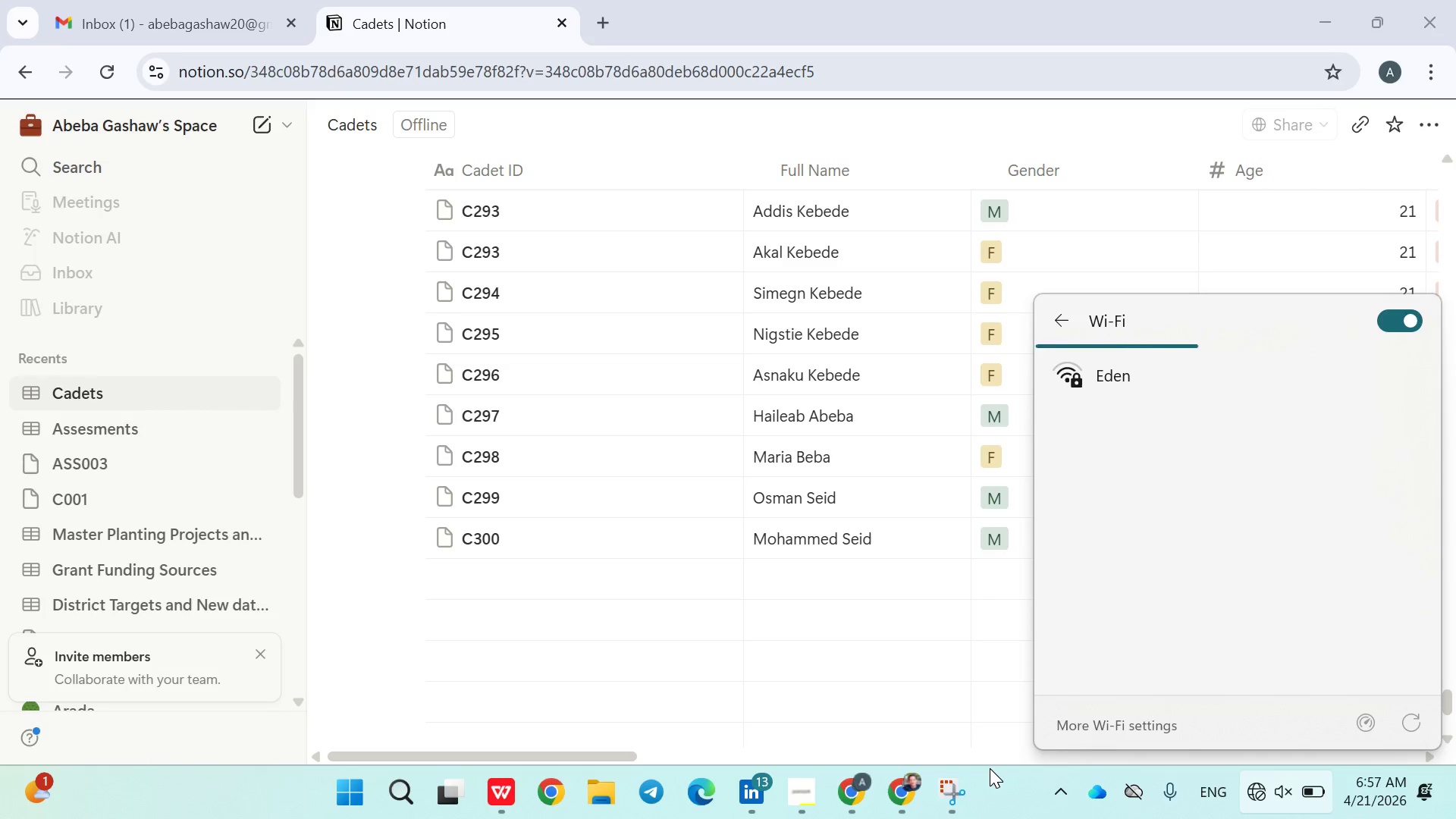 
left_click([990, 768])
 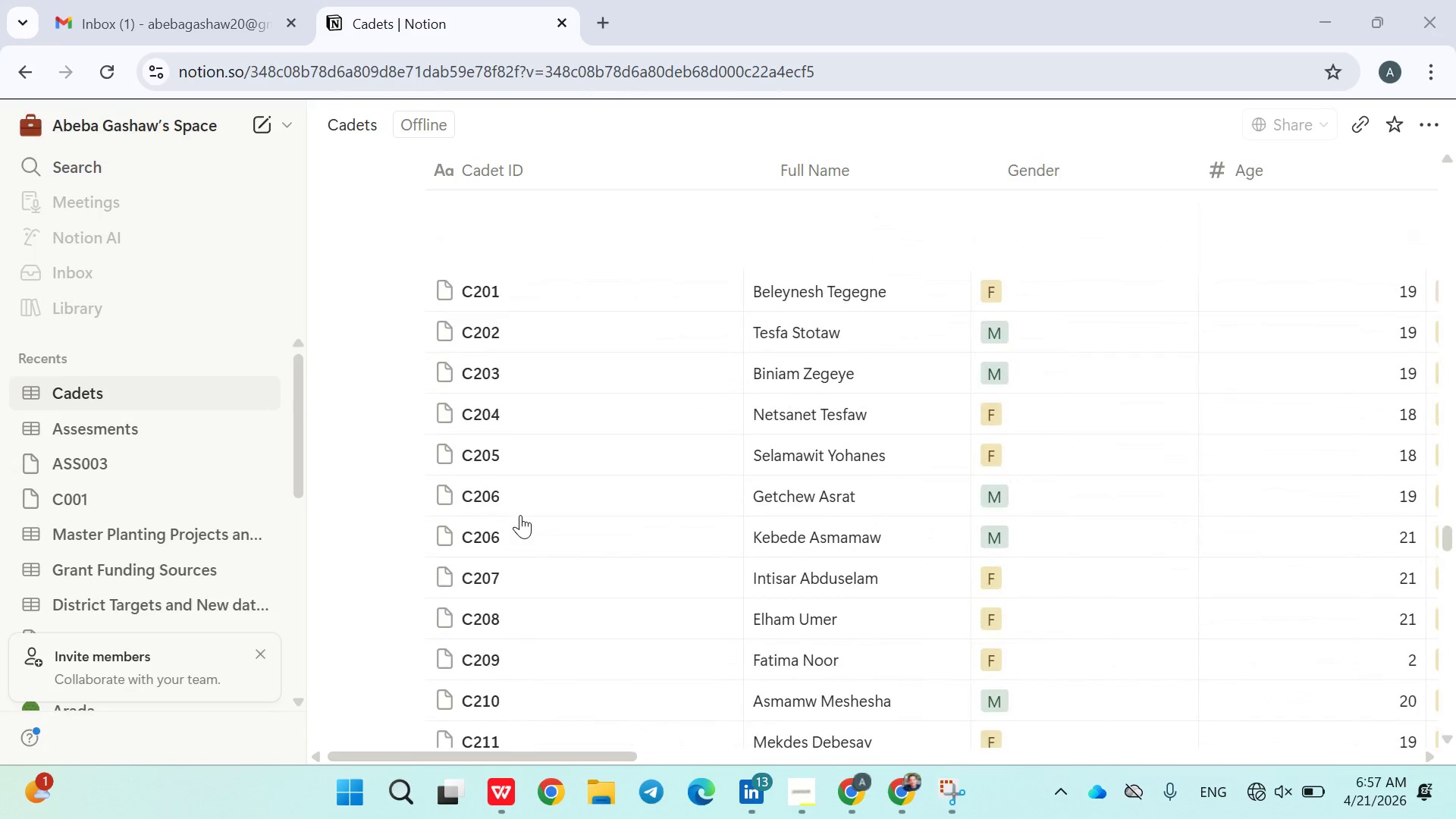 
wait(19.13)
 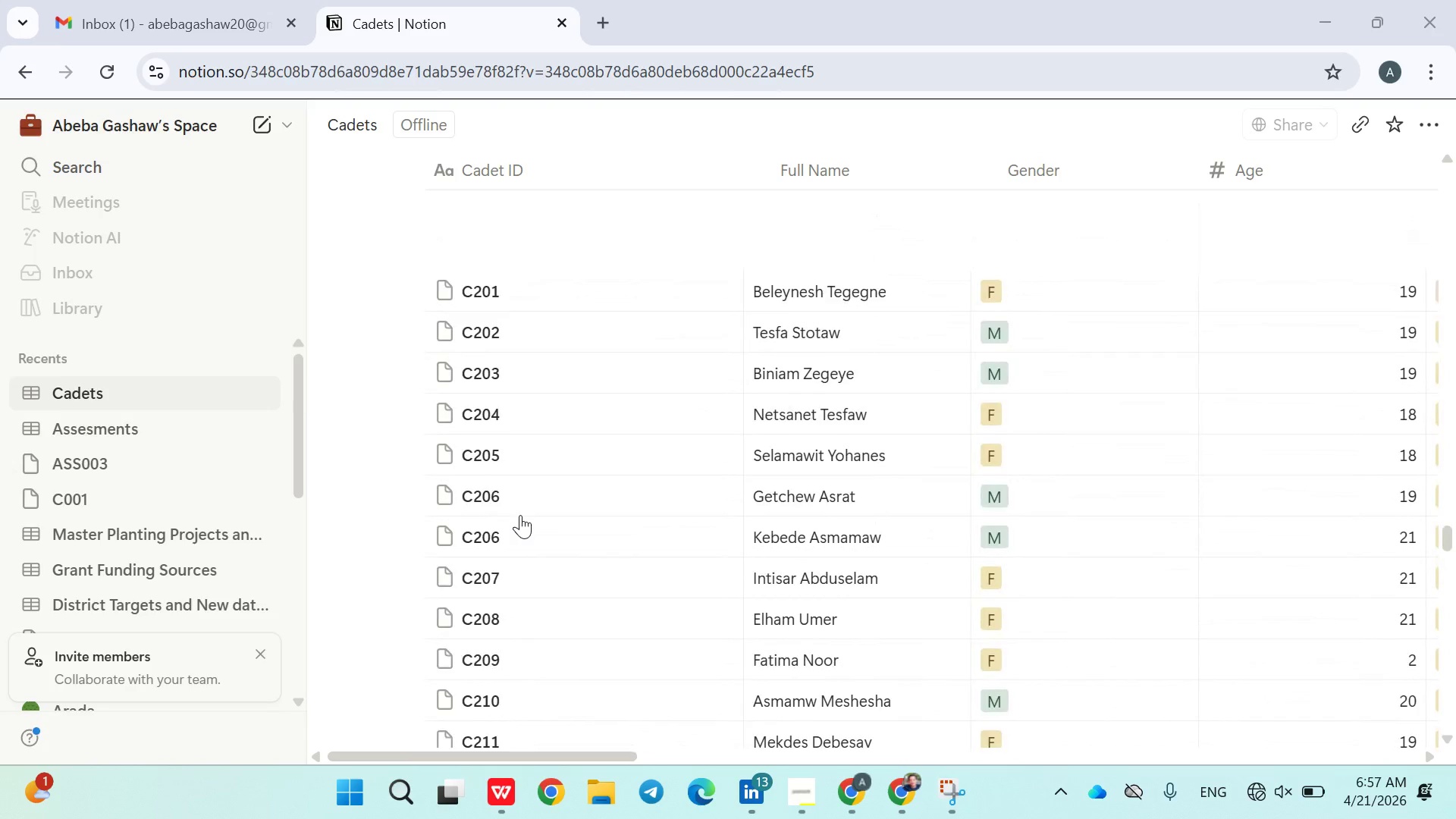 
mouse_move([896, 783])
 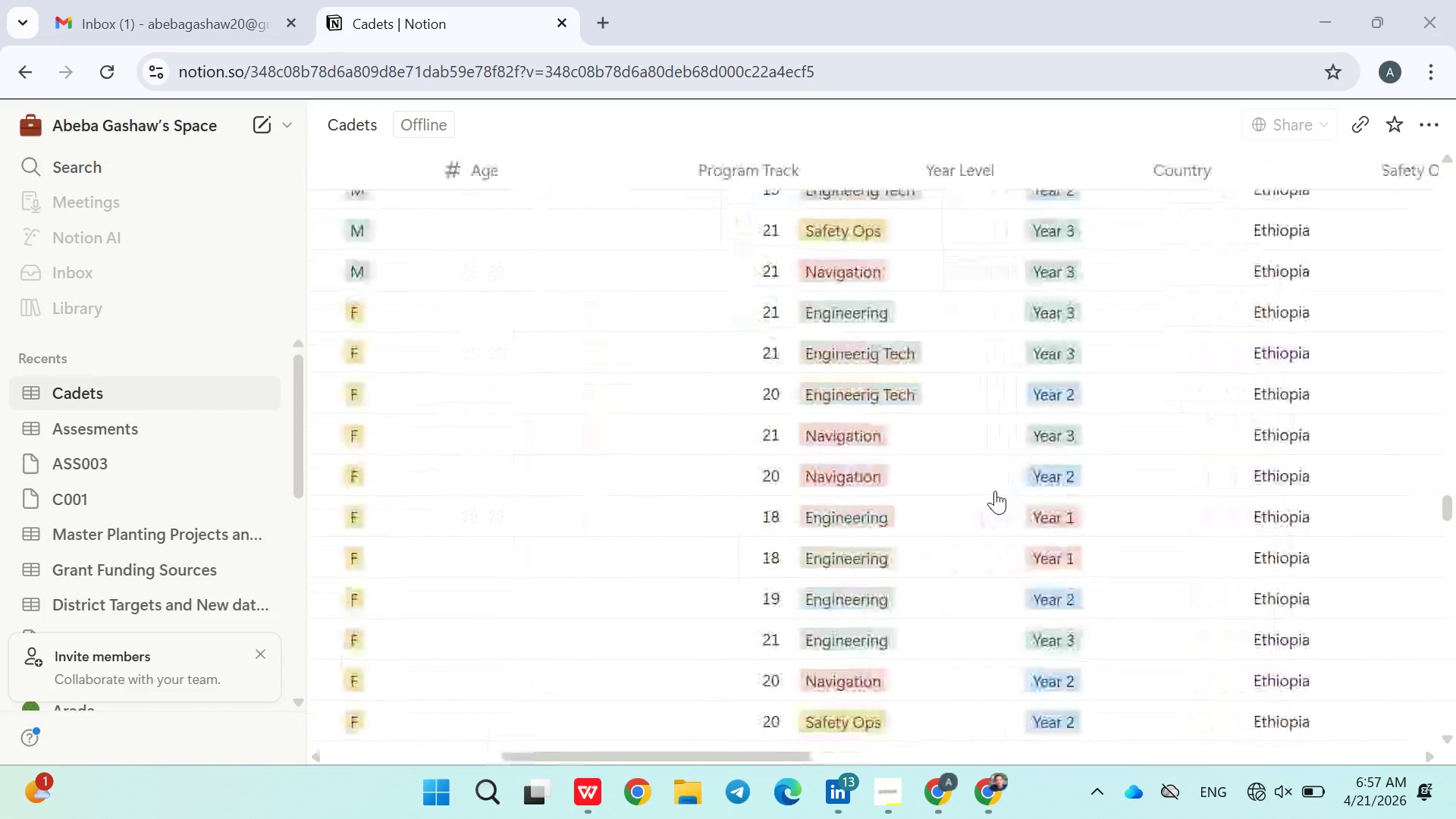 
wait(7.35)
 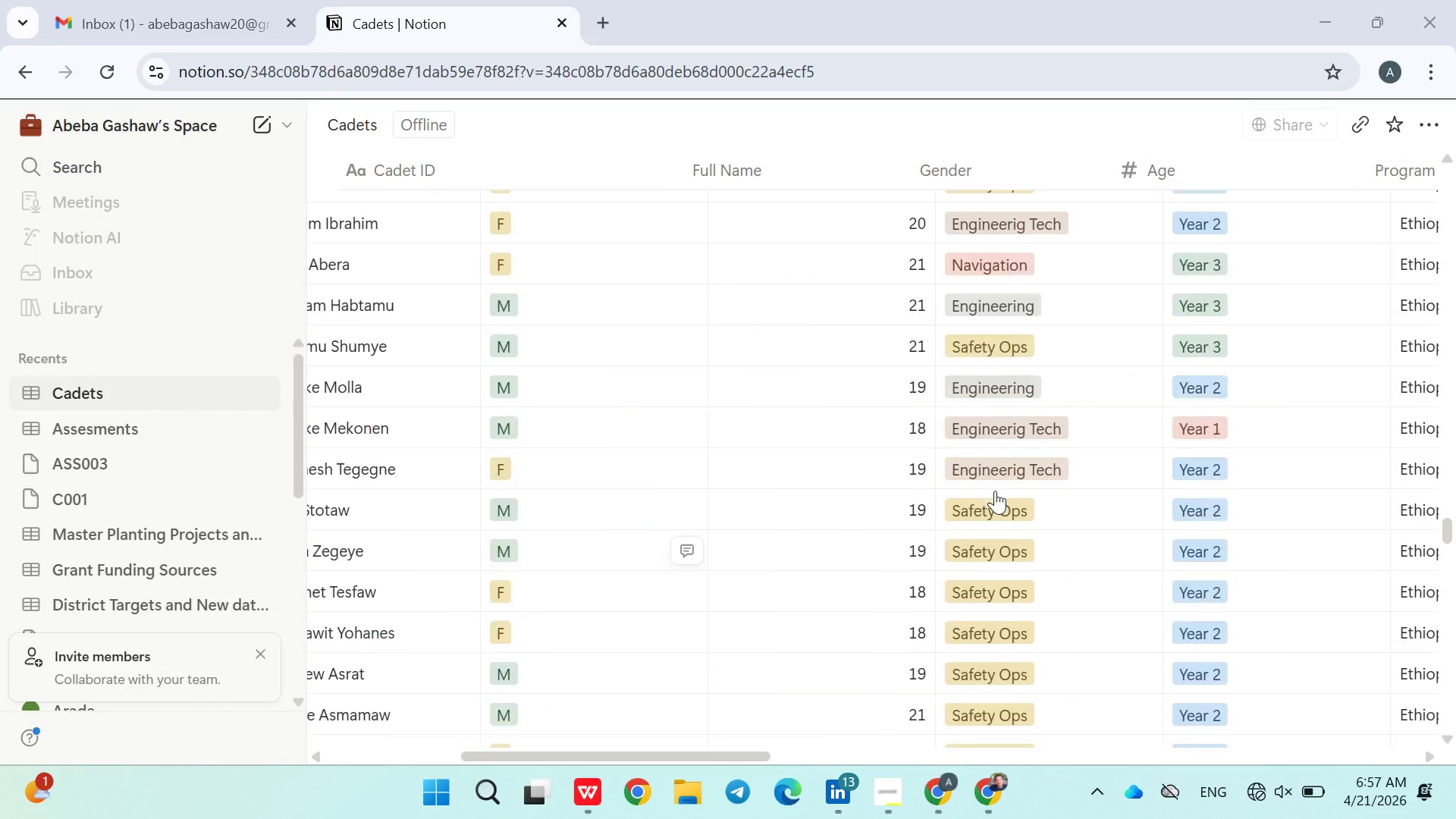 
left_click([1259, 789])
 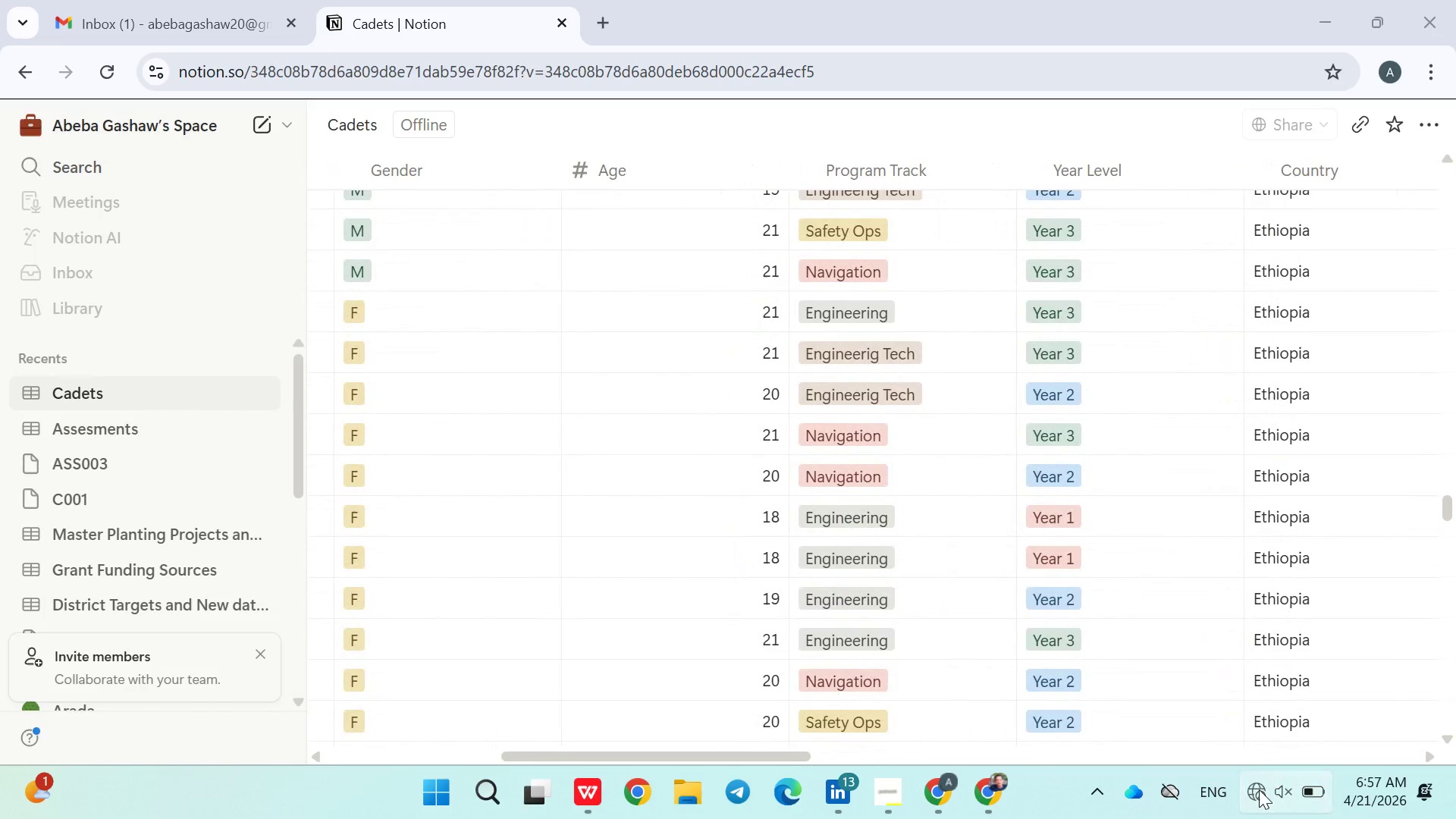 
left_click([1259, 789])
 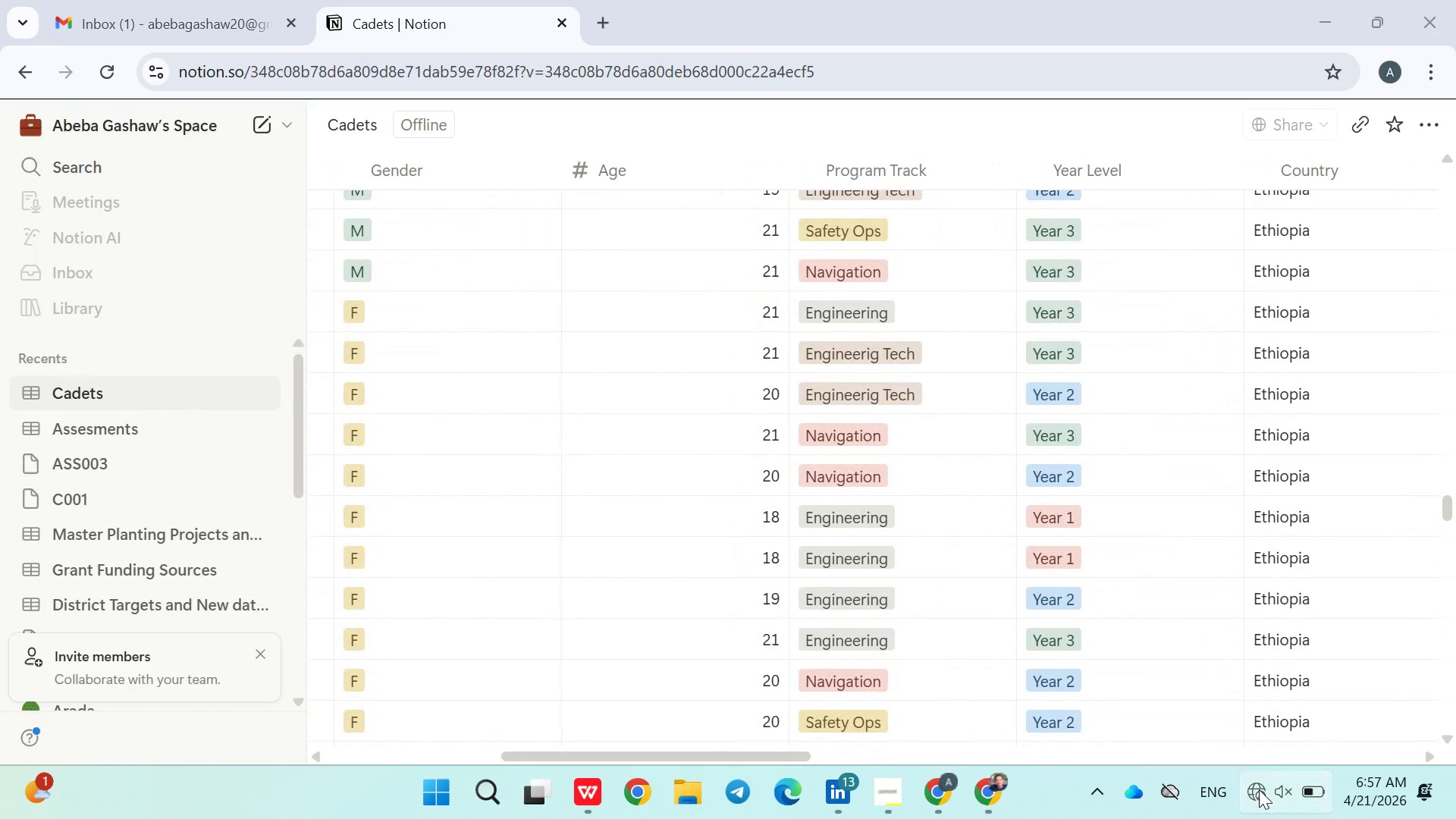 
left_click([1259, 789])
 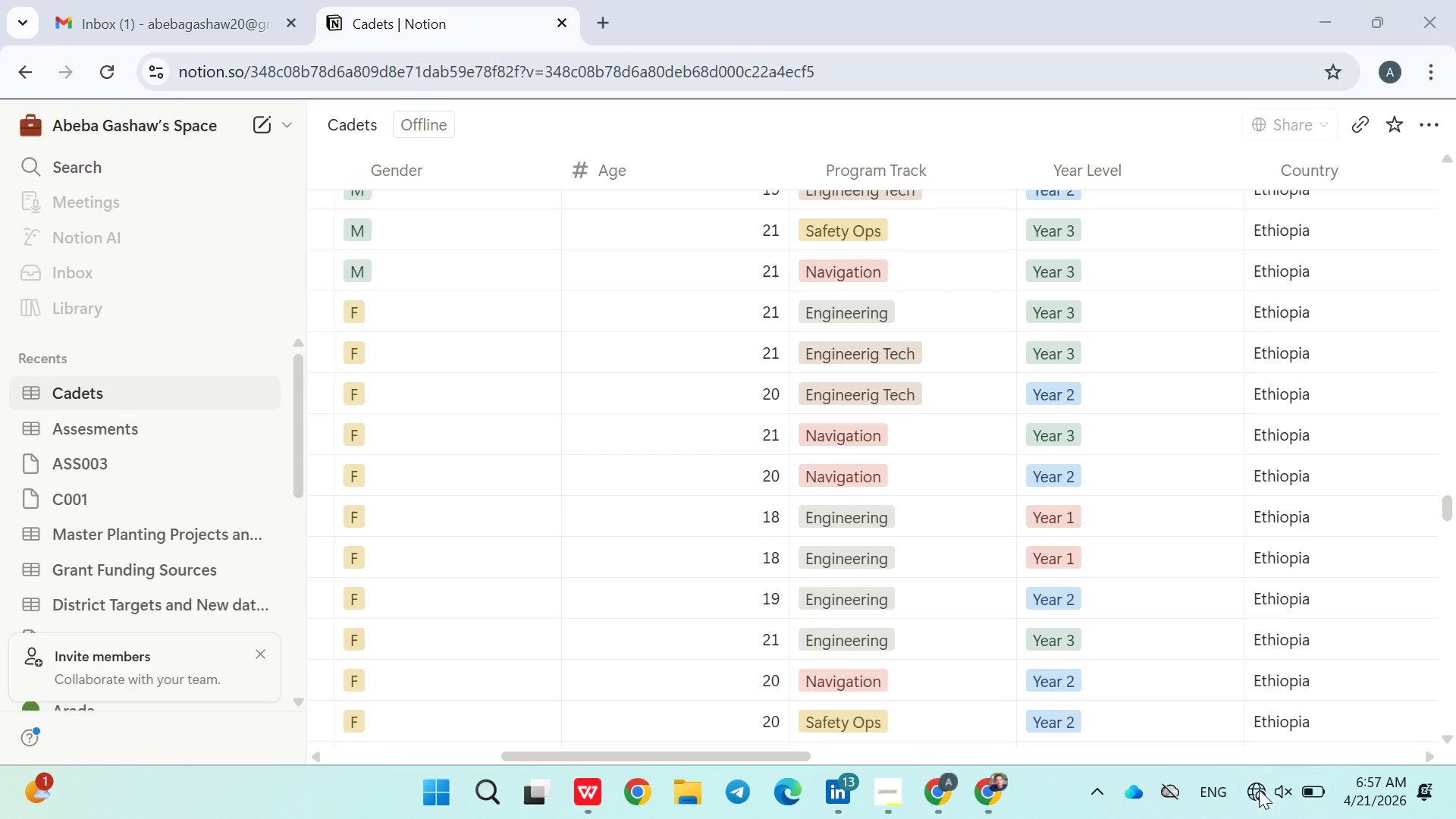 
left_click([1259, 789])
 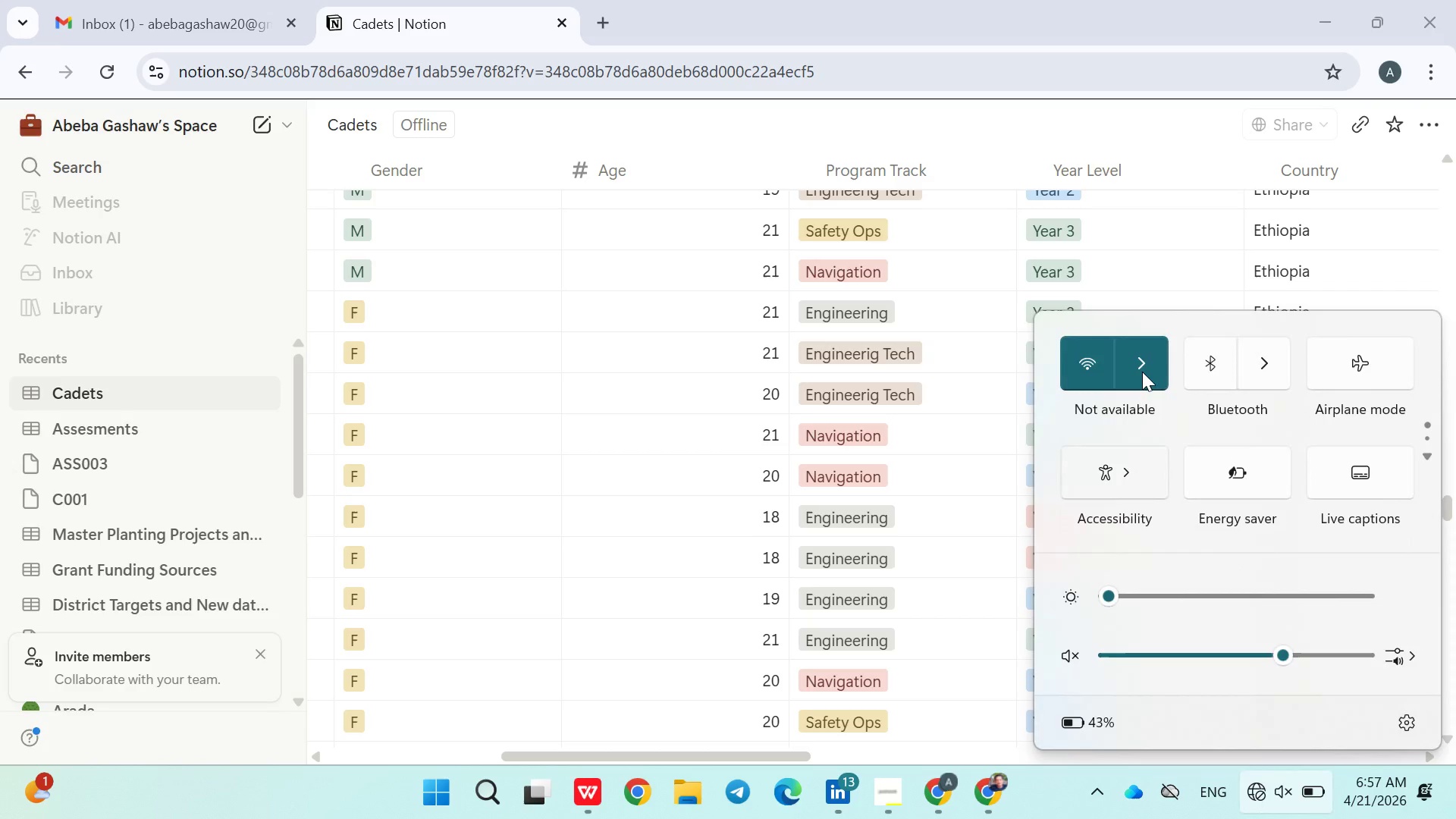 
left_click([1142, 372])
 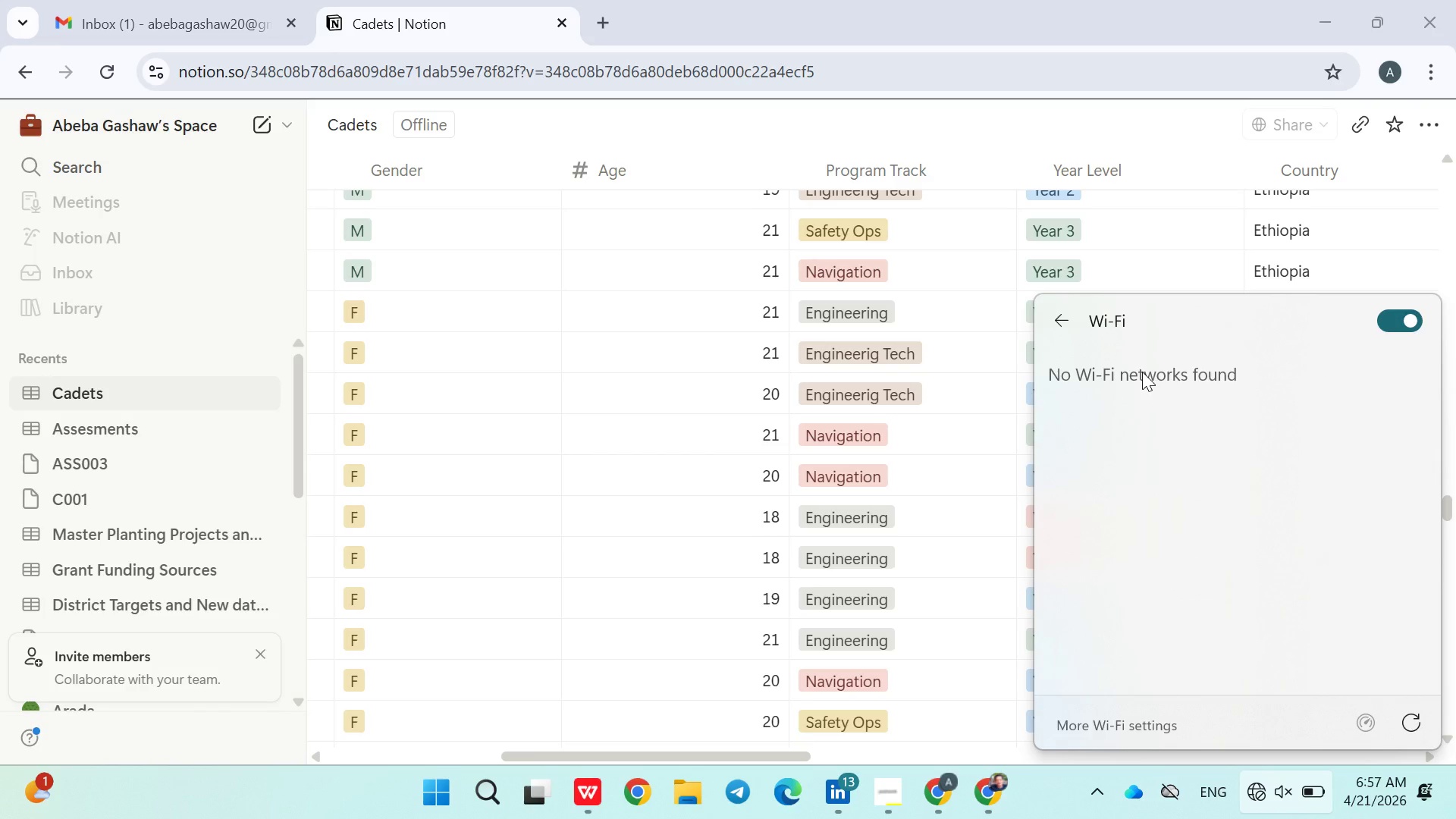 
wait(7.69)
 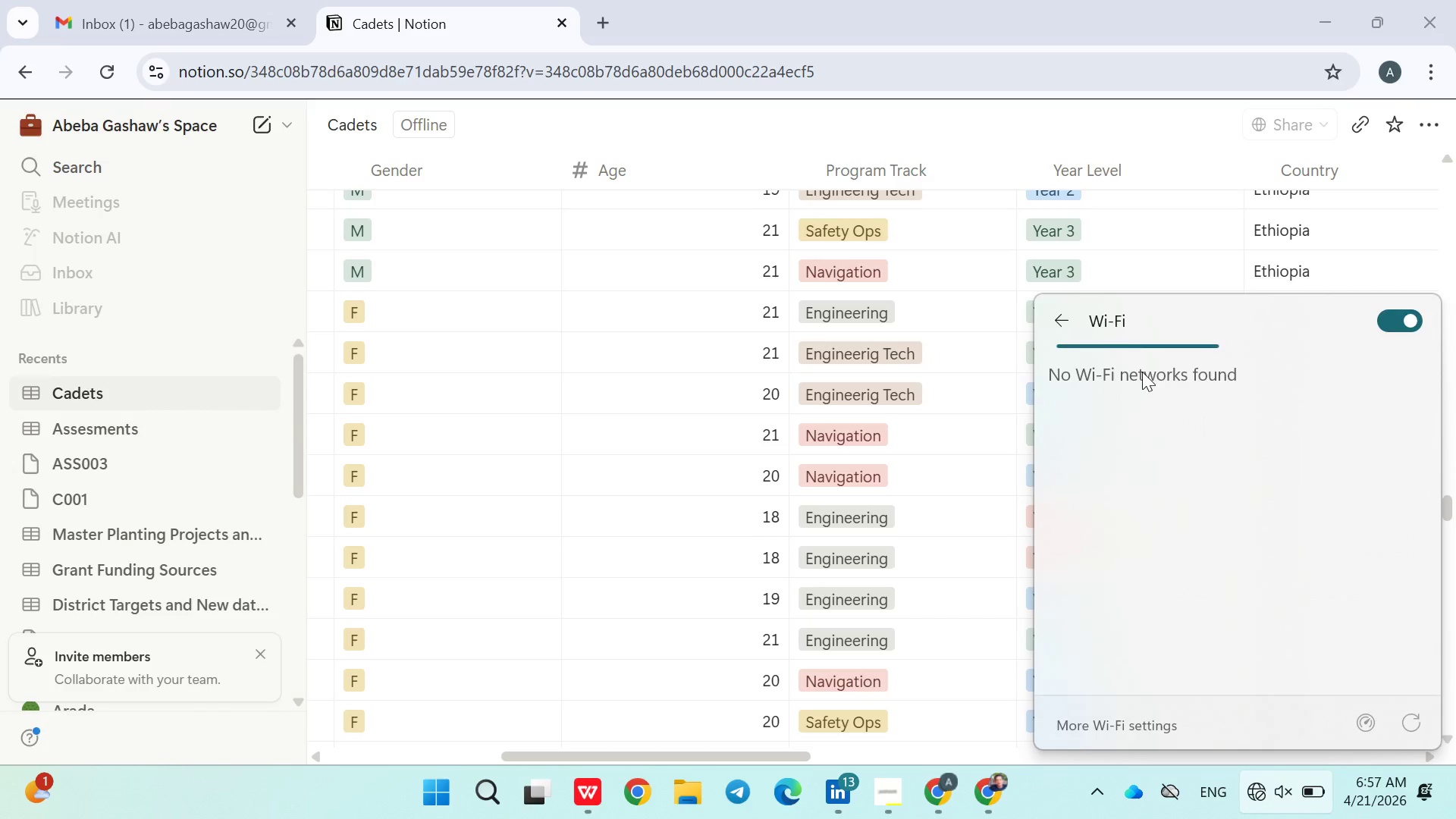 
left_click([1383, 329])
 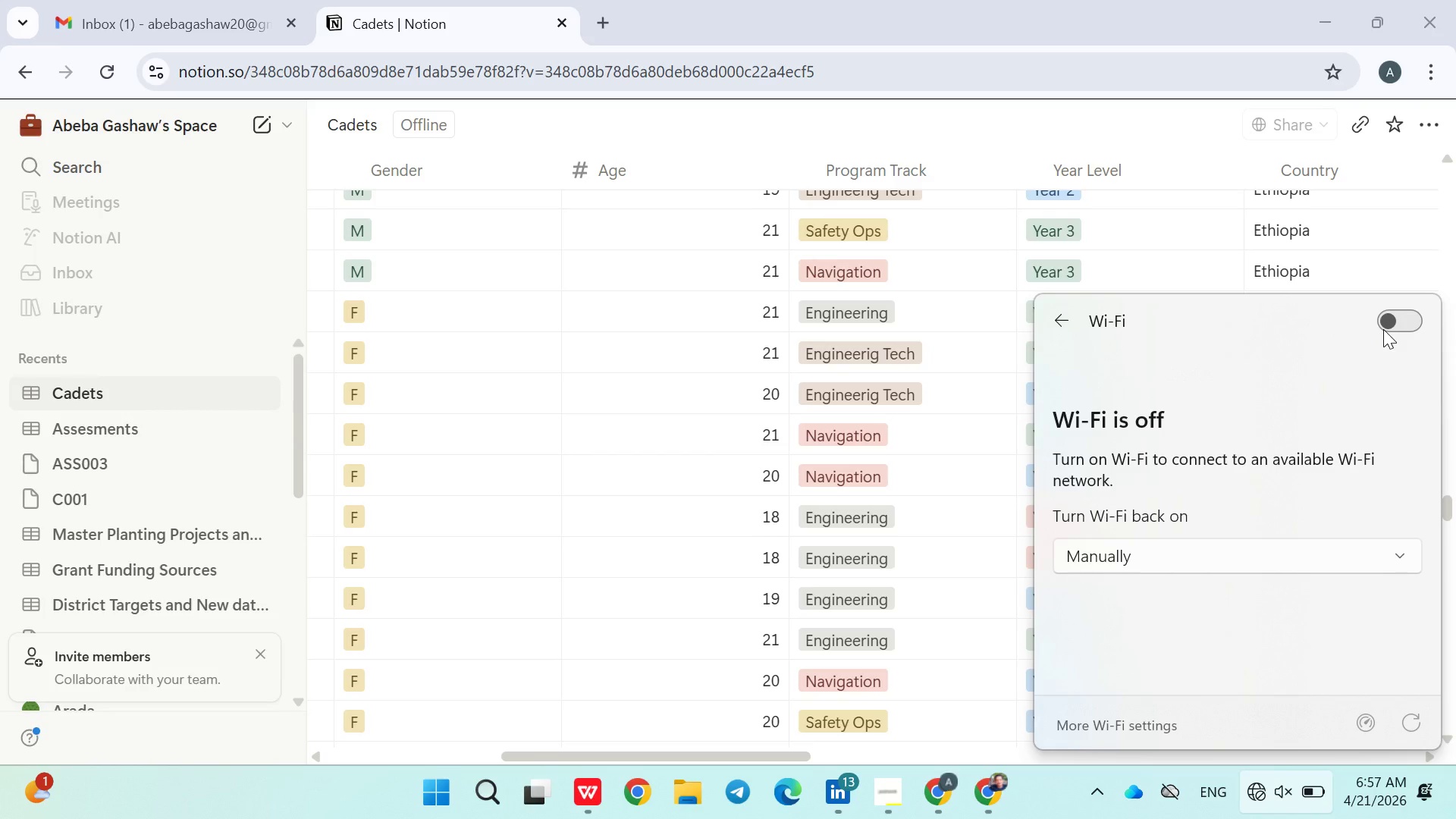 
left_click([1383, 329])
 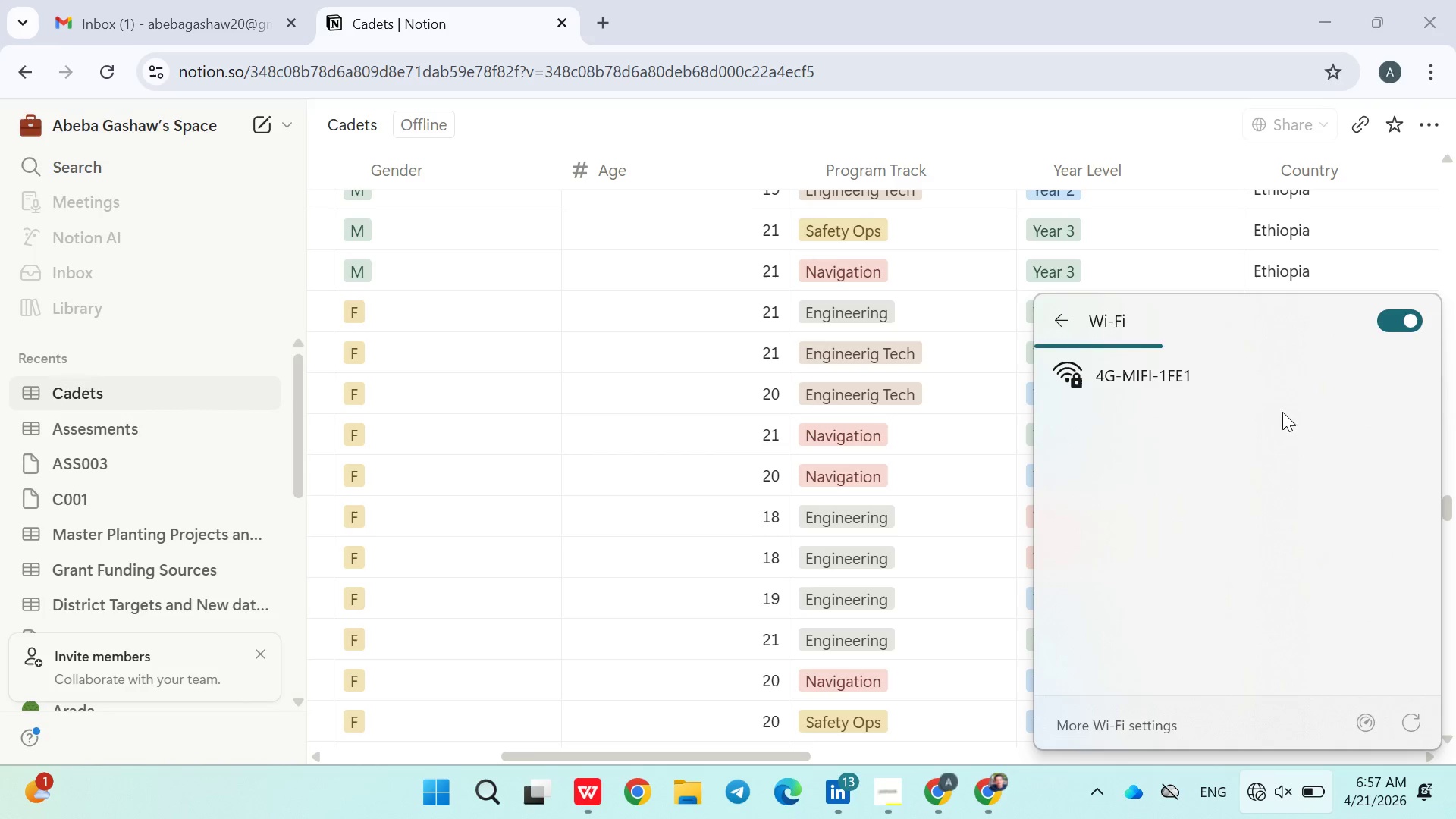 
left_click([1193, 381])
 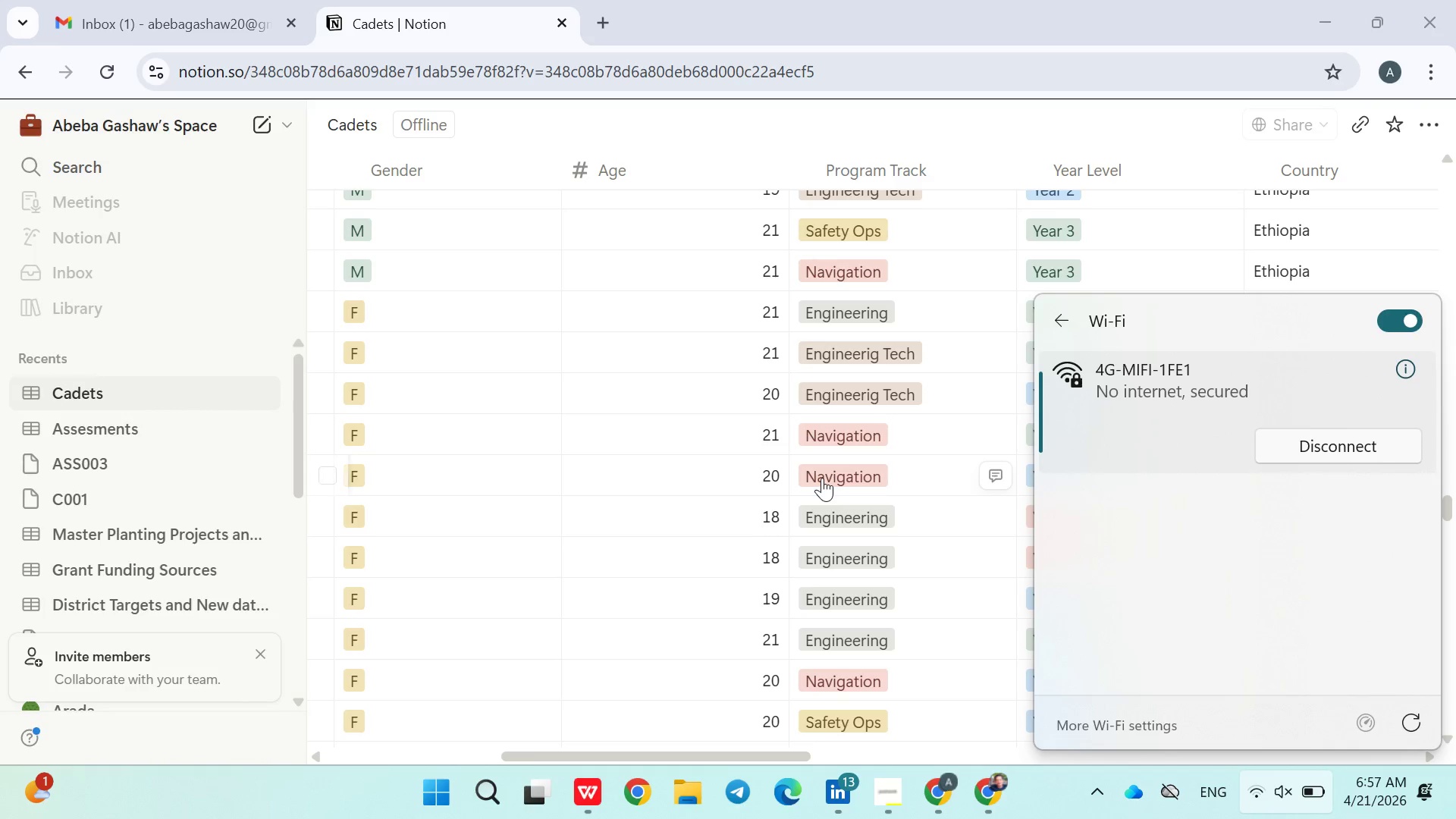 
left_click([644, 548])
 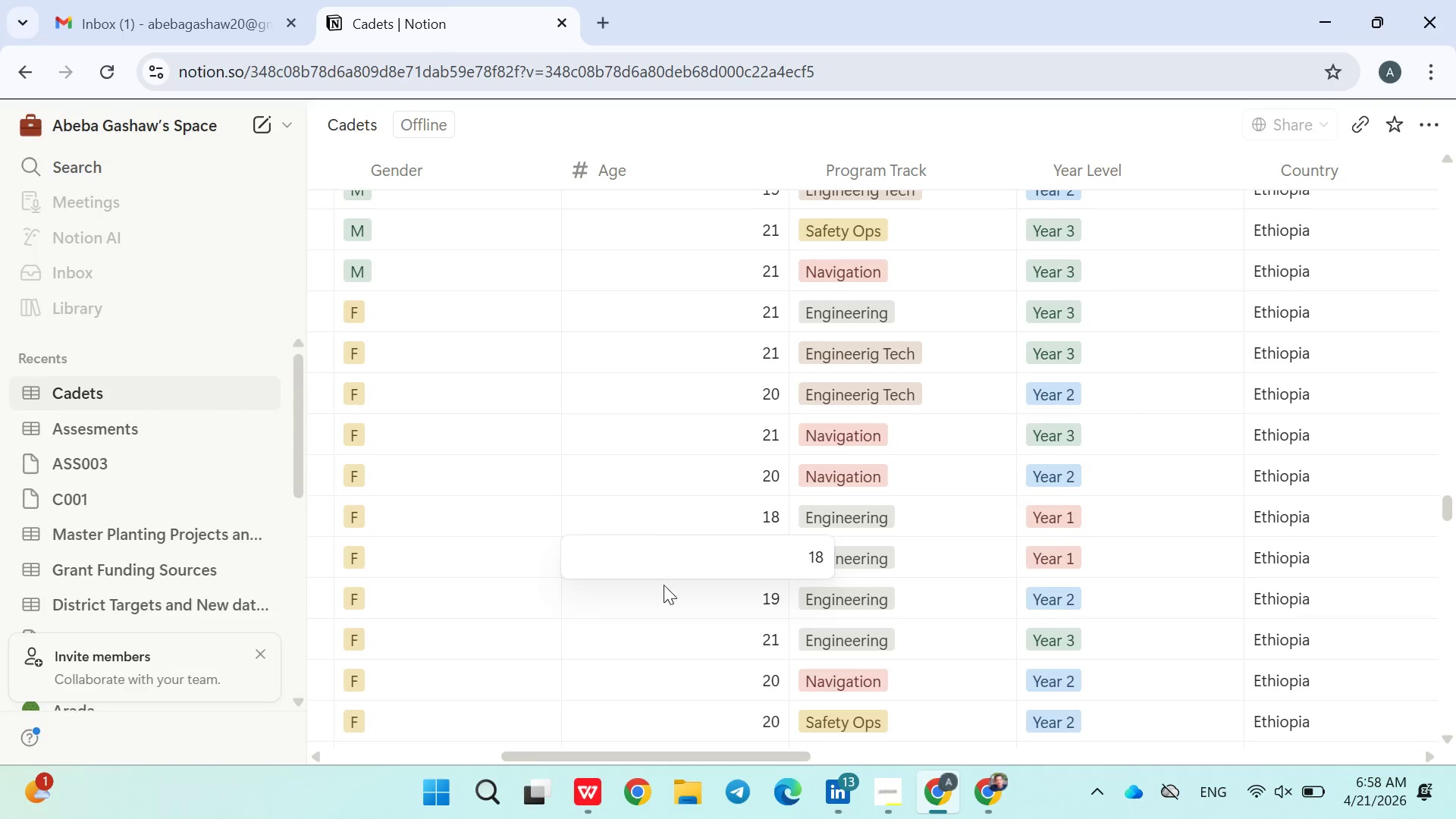 
left_click([666, 587])
 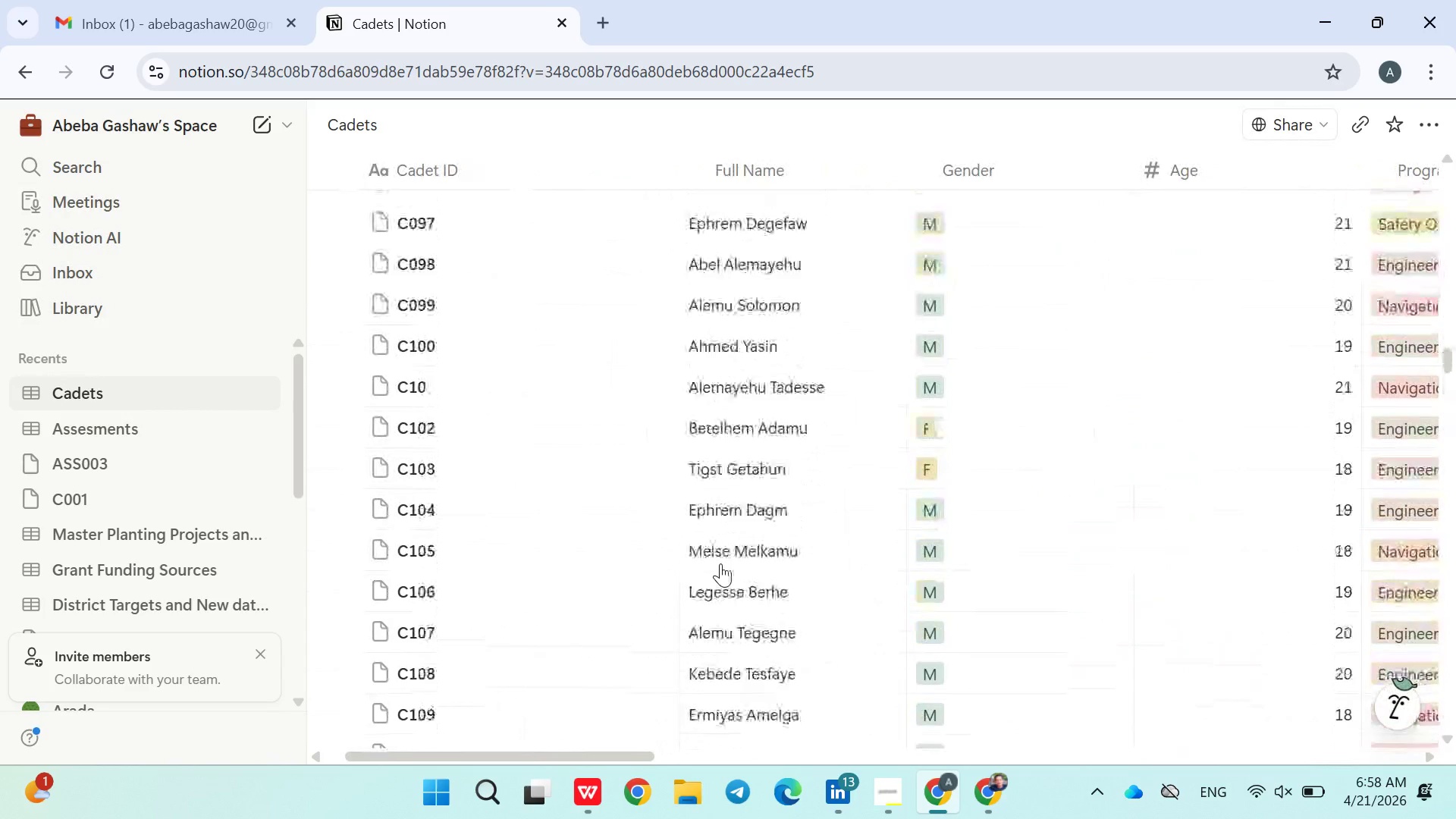 
wait(13.39)
 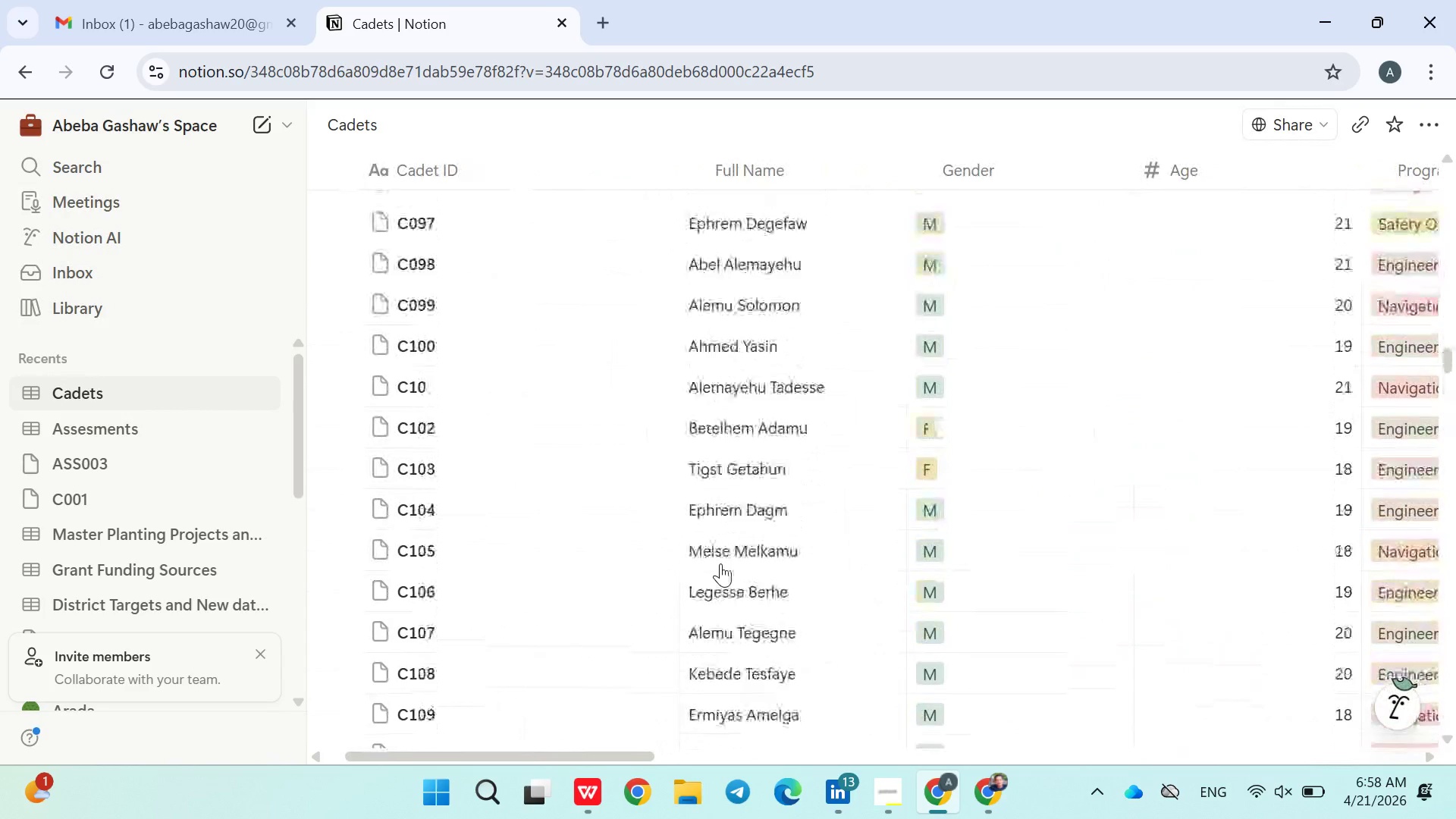 
left_click([107, 432])
 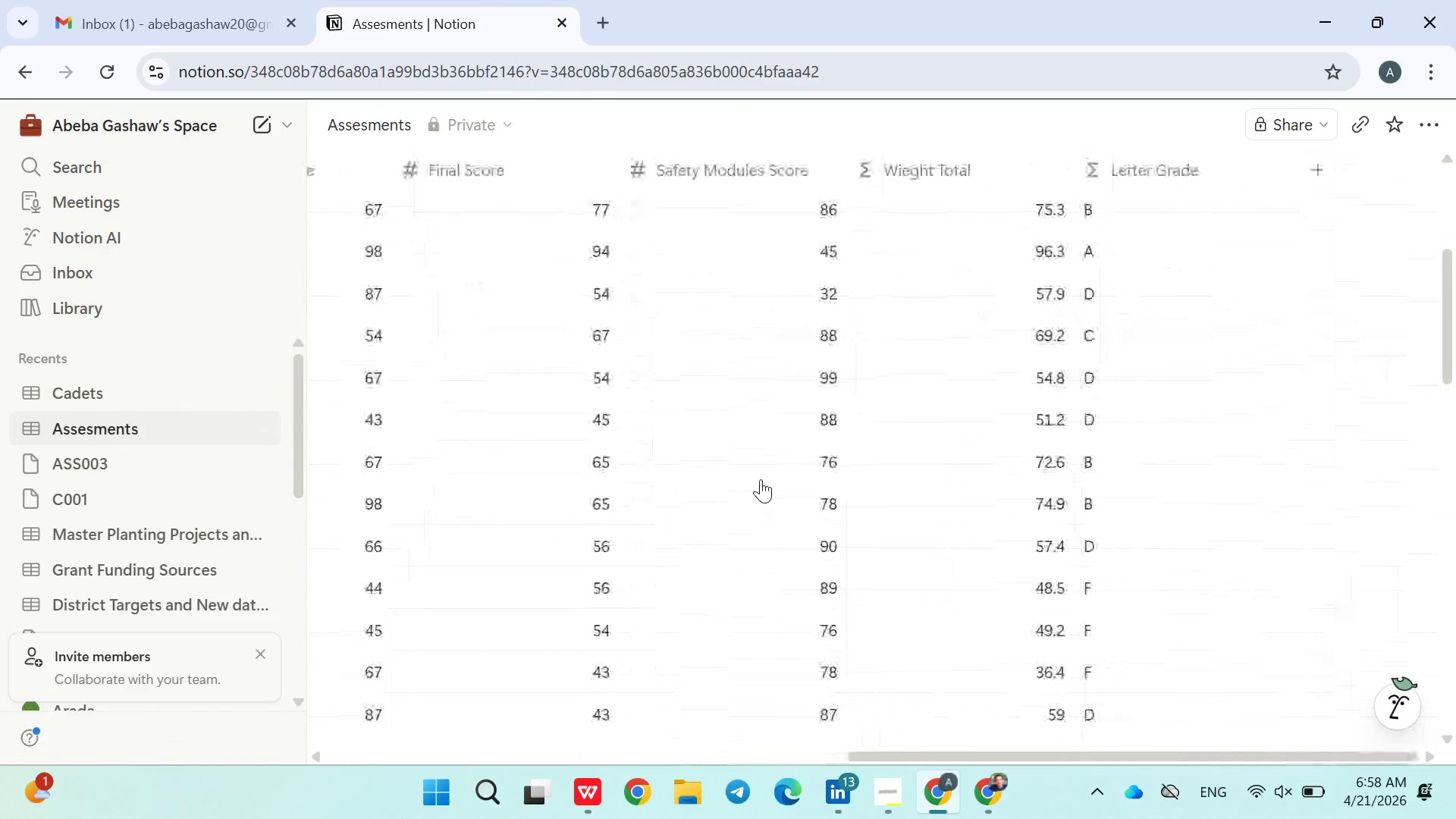 
wait(9.88)
 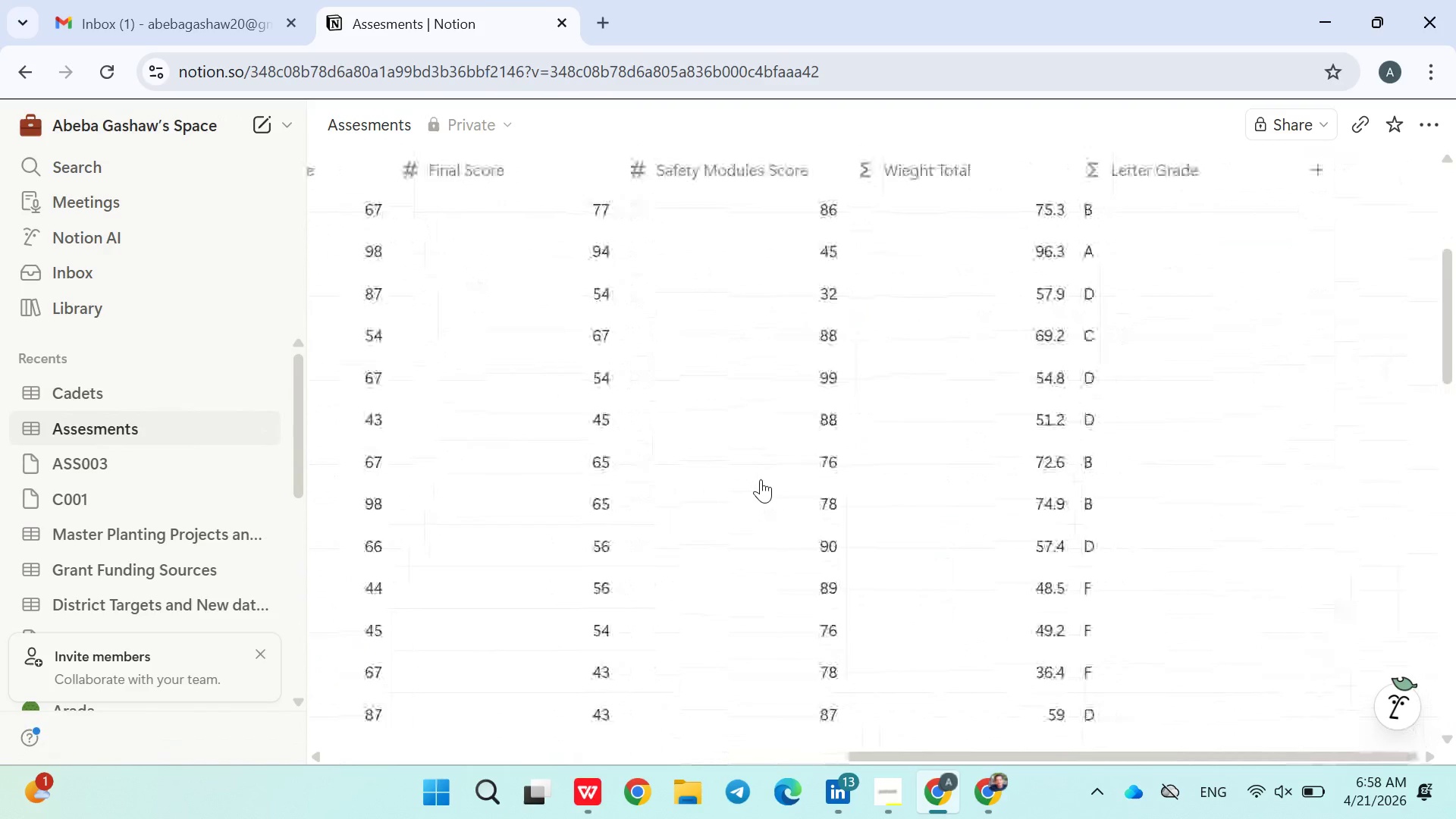 
left_click([802, 398])
 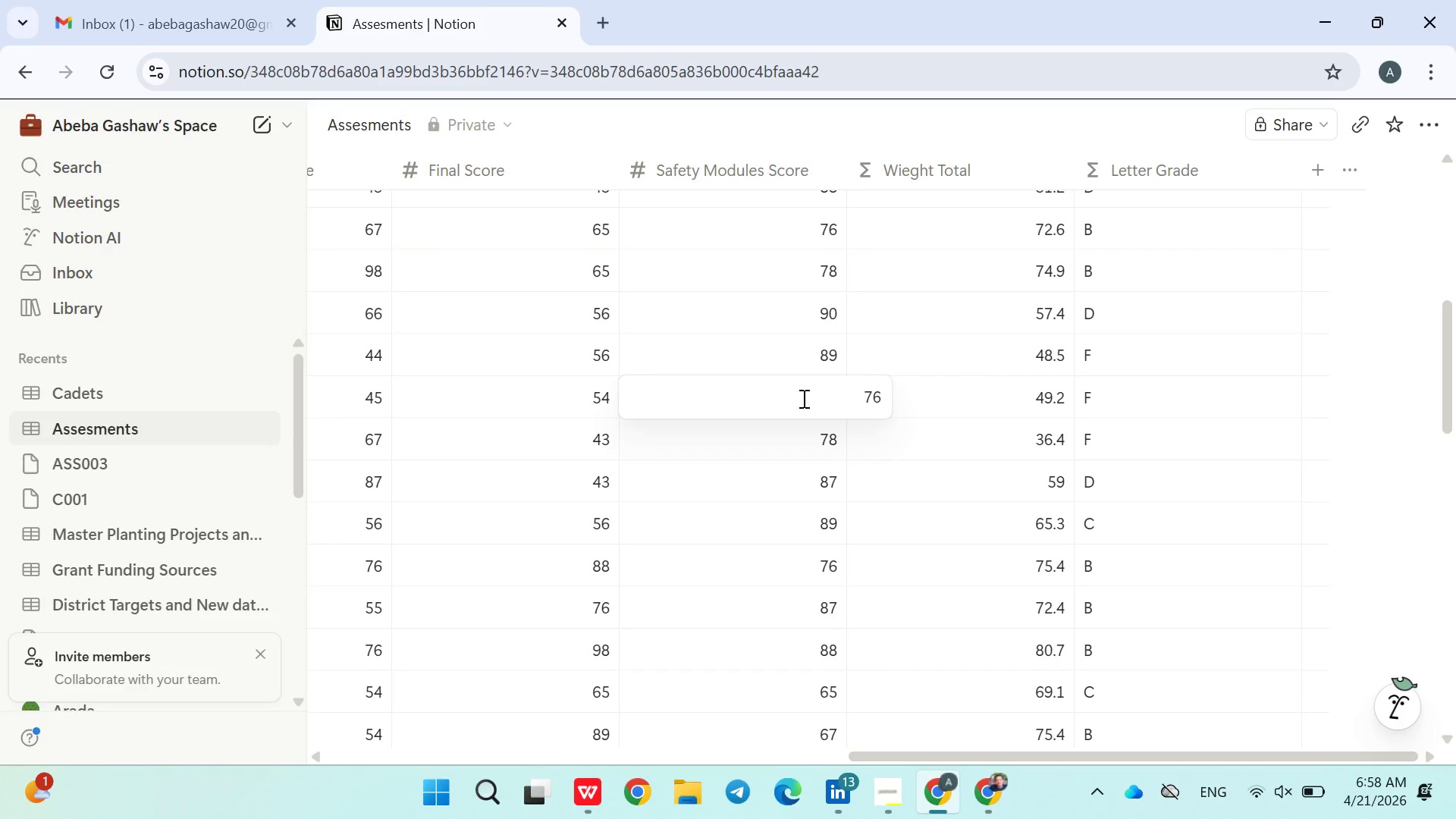 
key(Backspace)
 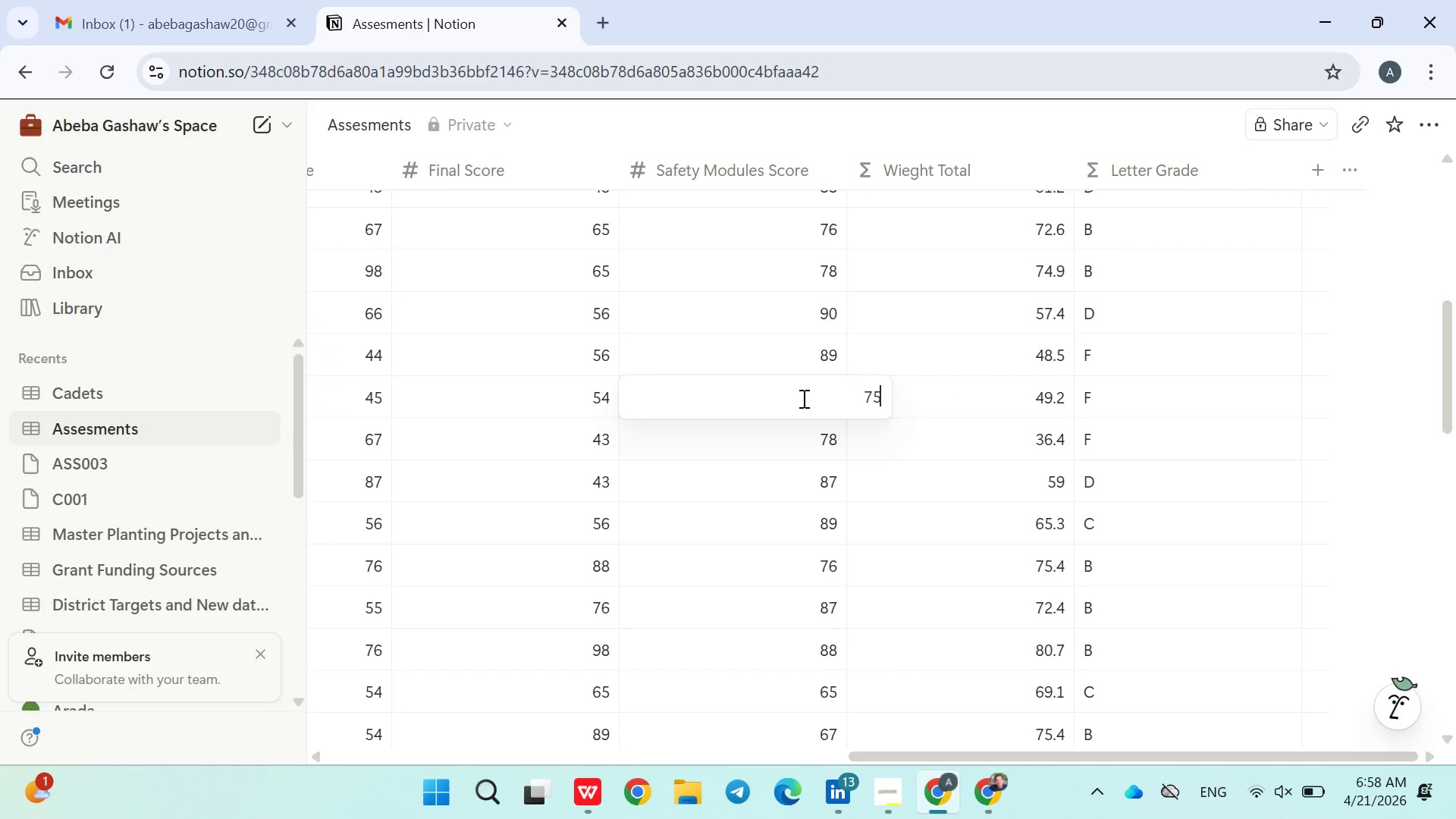 
key(5)
 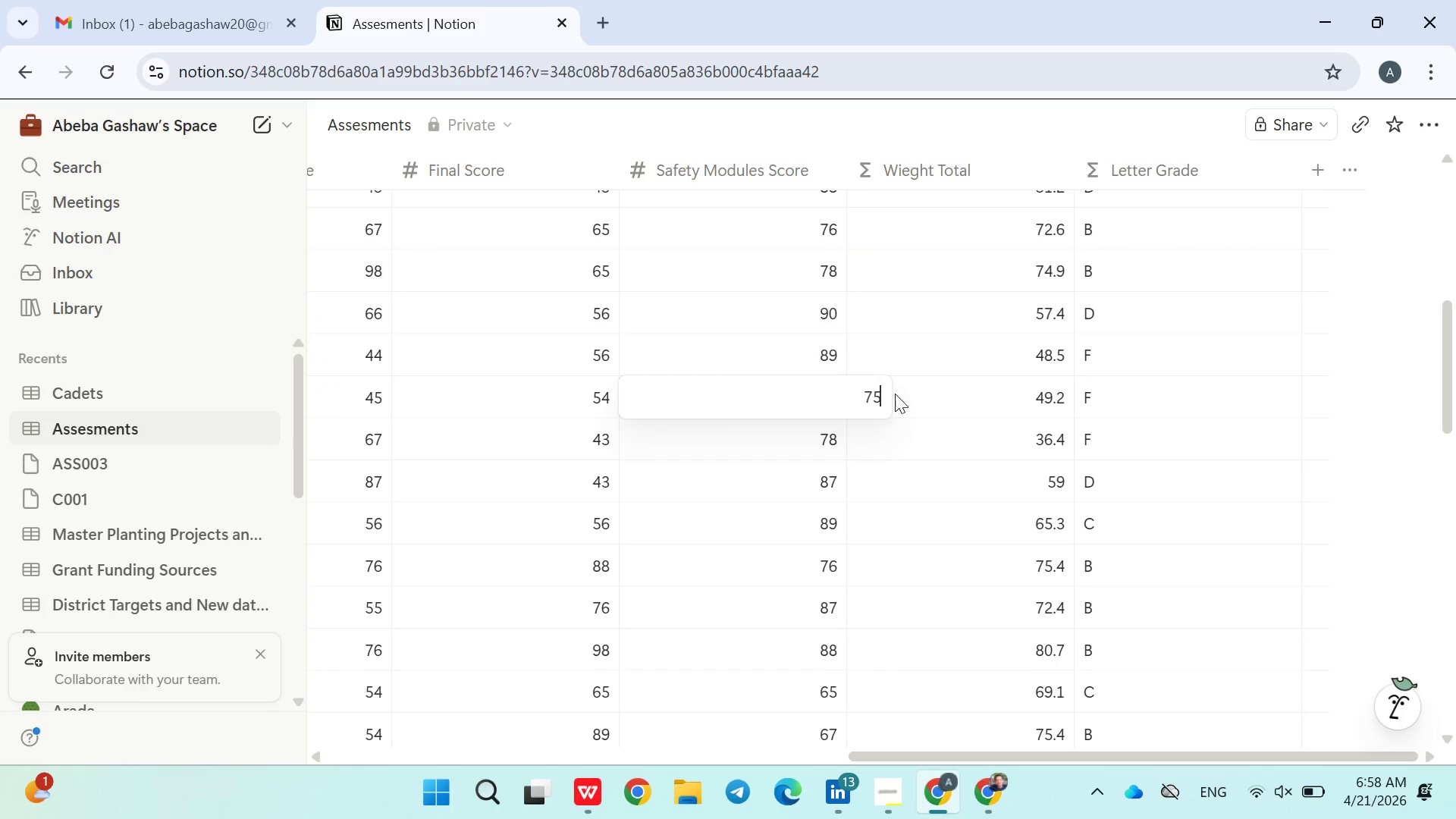 
left_click([937, 395])
 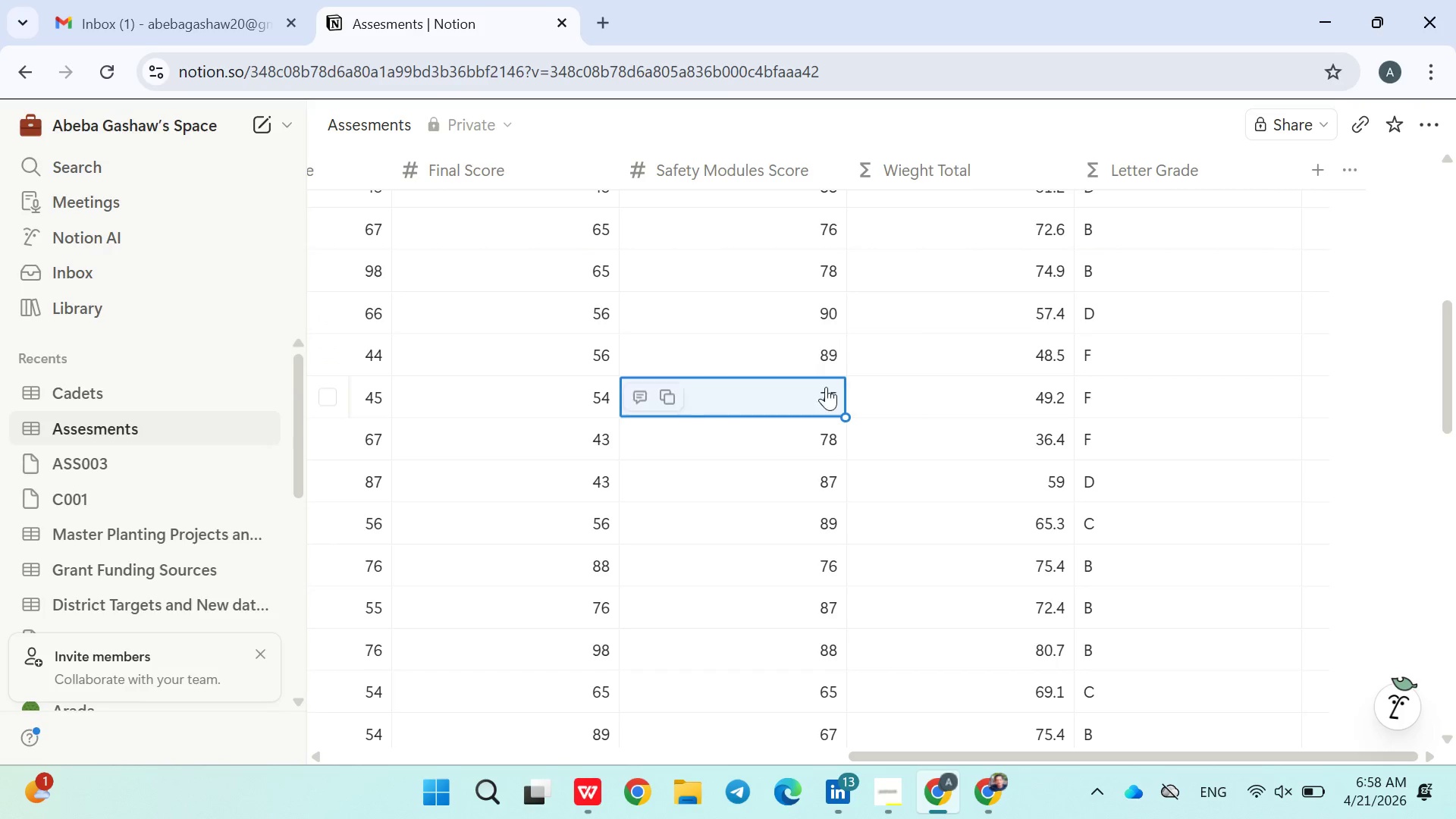 
double_click([817, 388])
 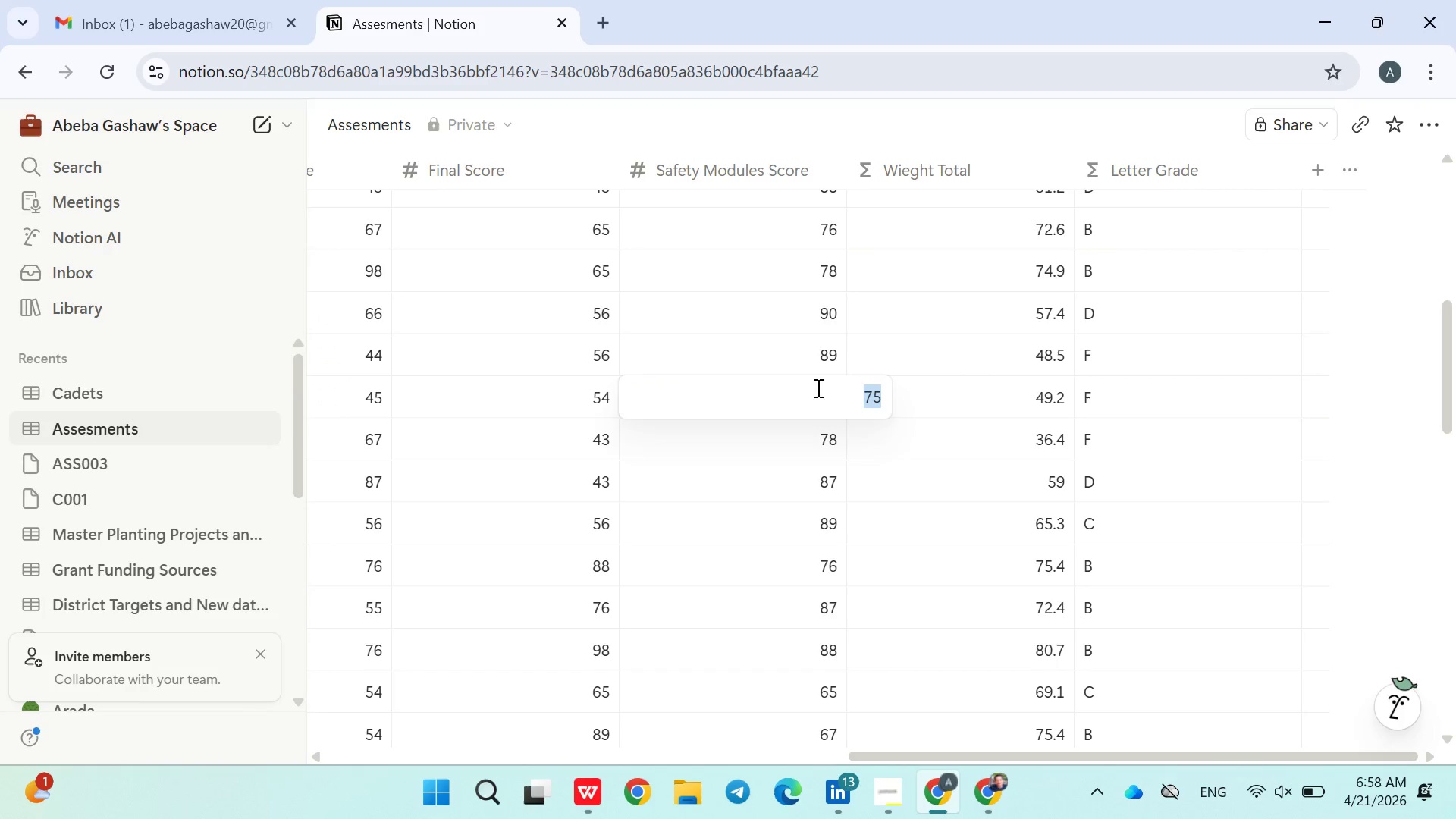 
triple_click([817, 388])
 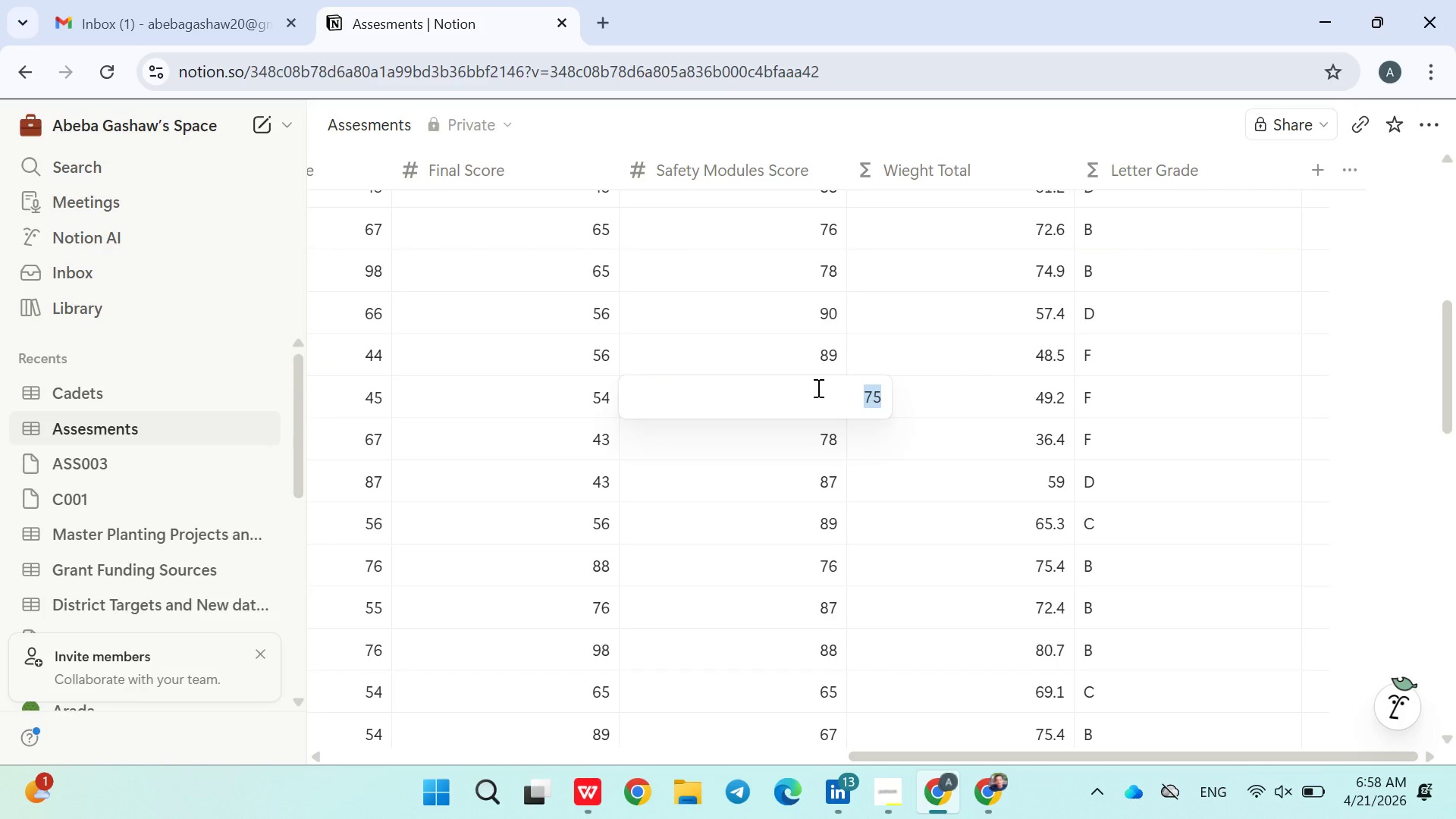 
type(54)
 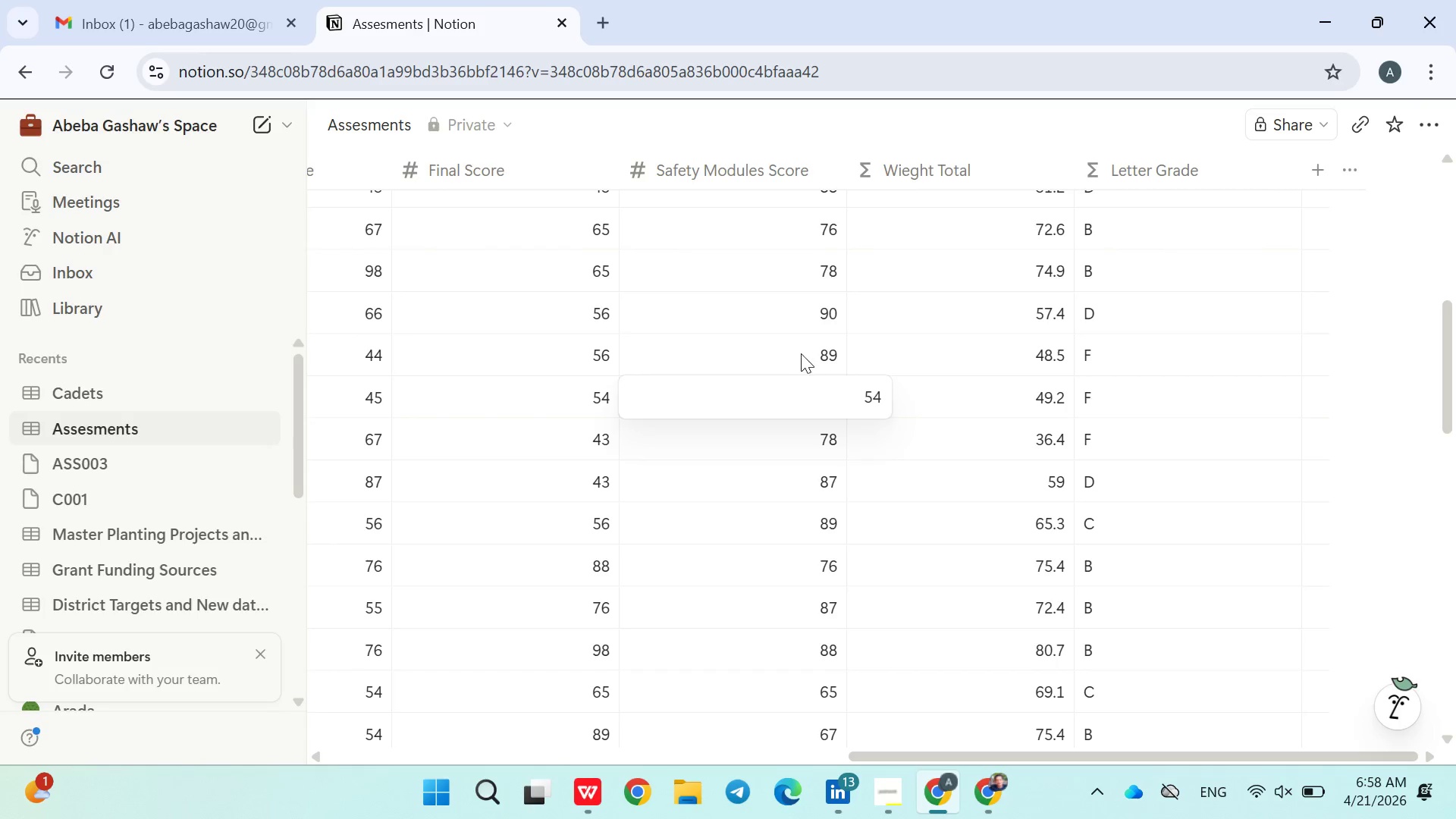 
left_click([800, 351])
 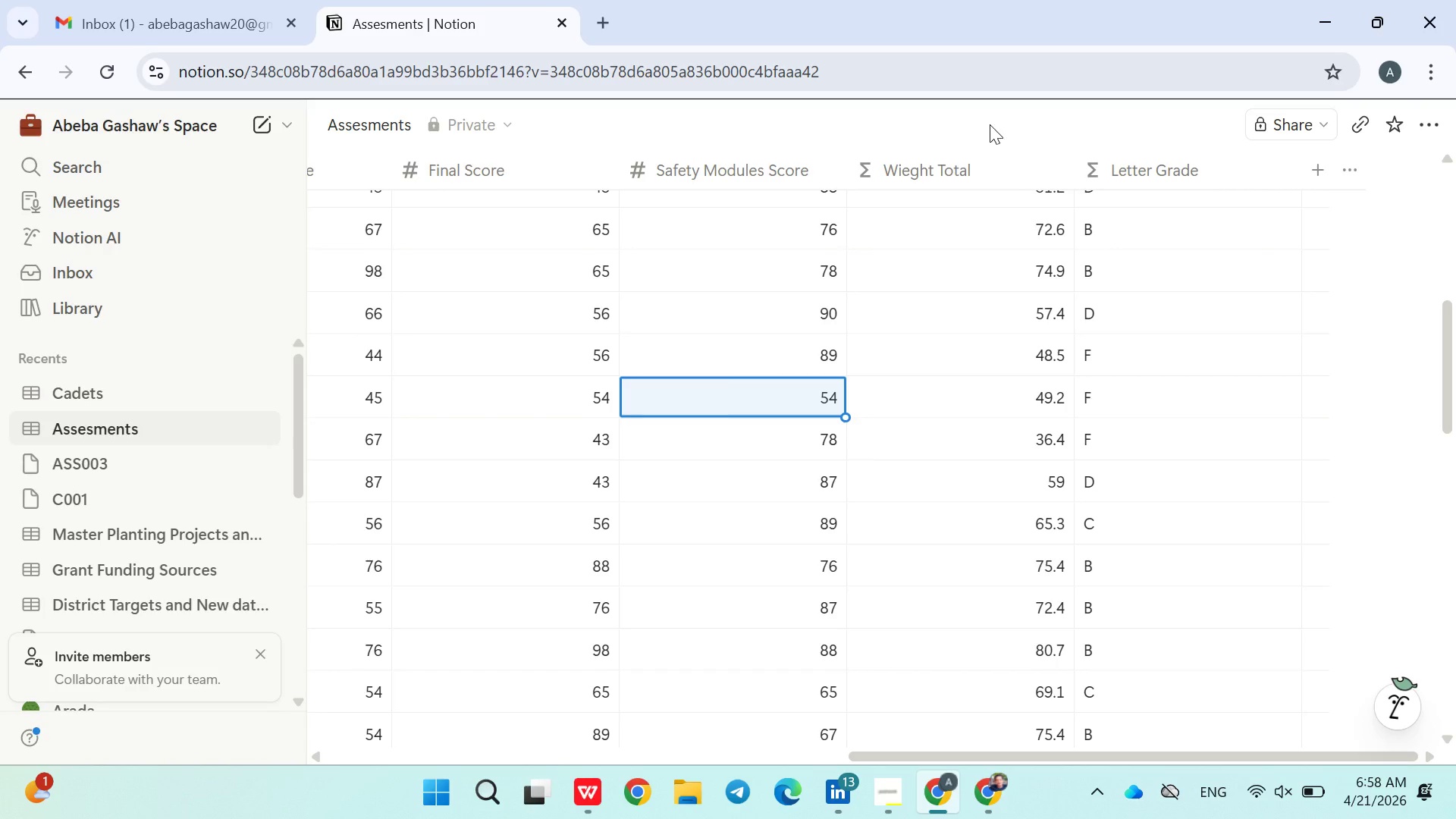 
left_click([981, 121])
 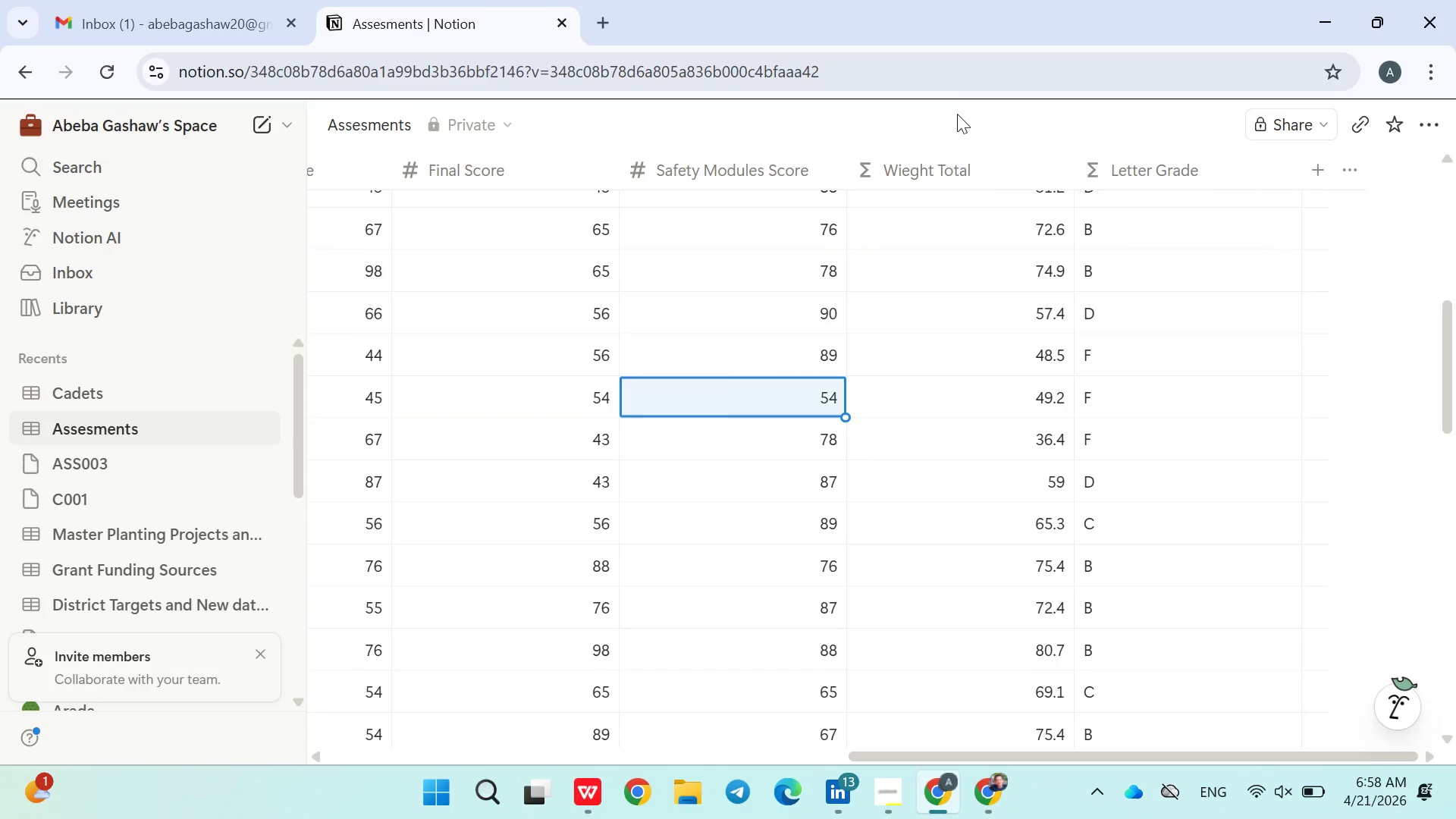 
left_click([945, 109])
 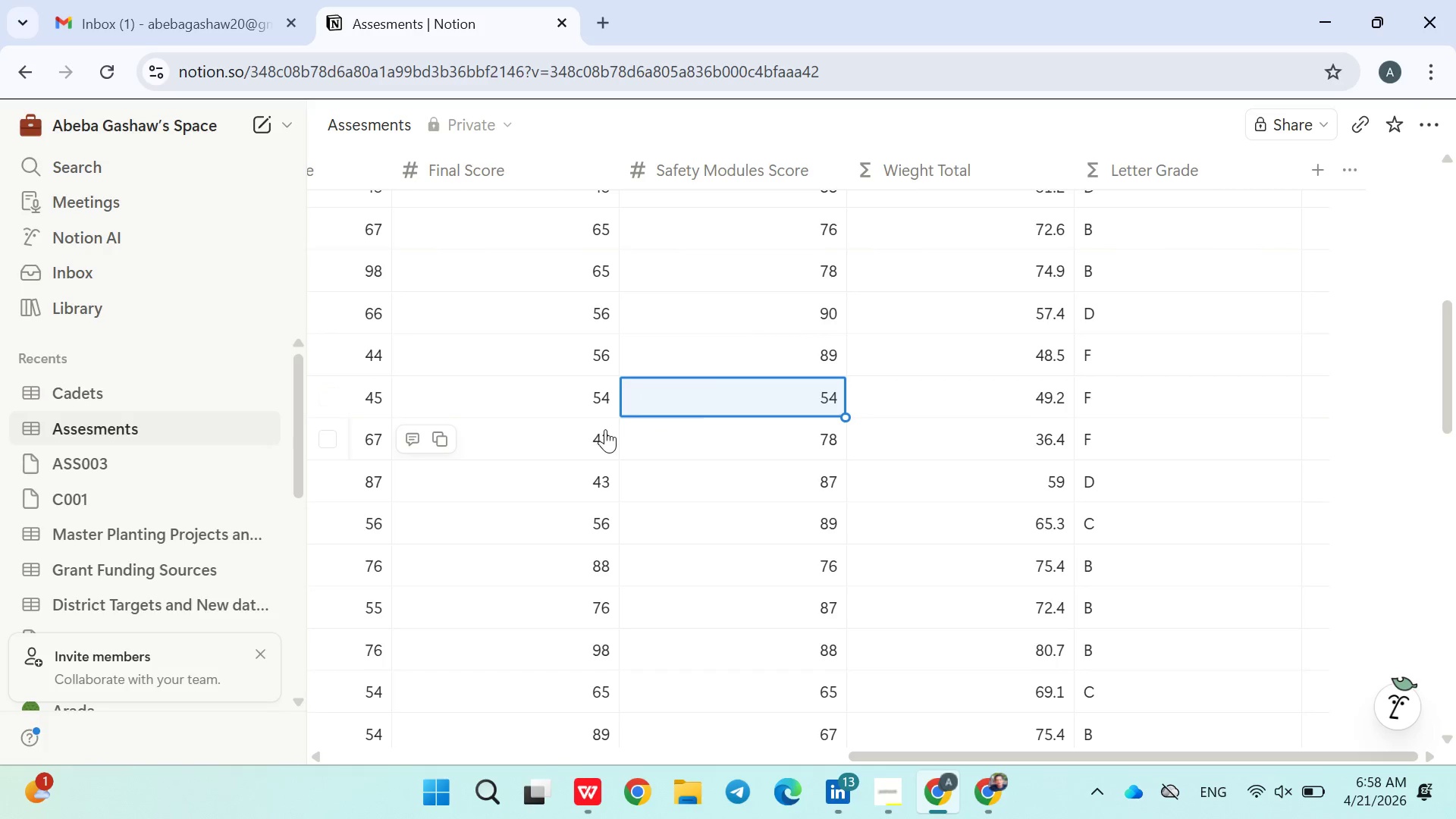 
double_click([591, 394])
 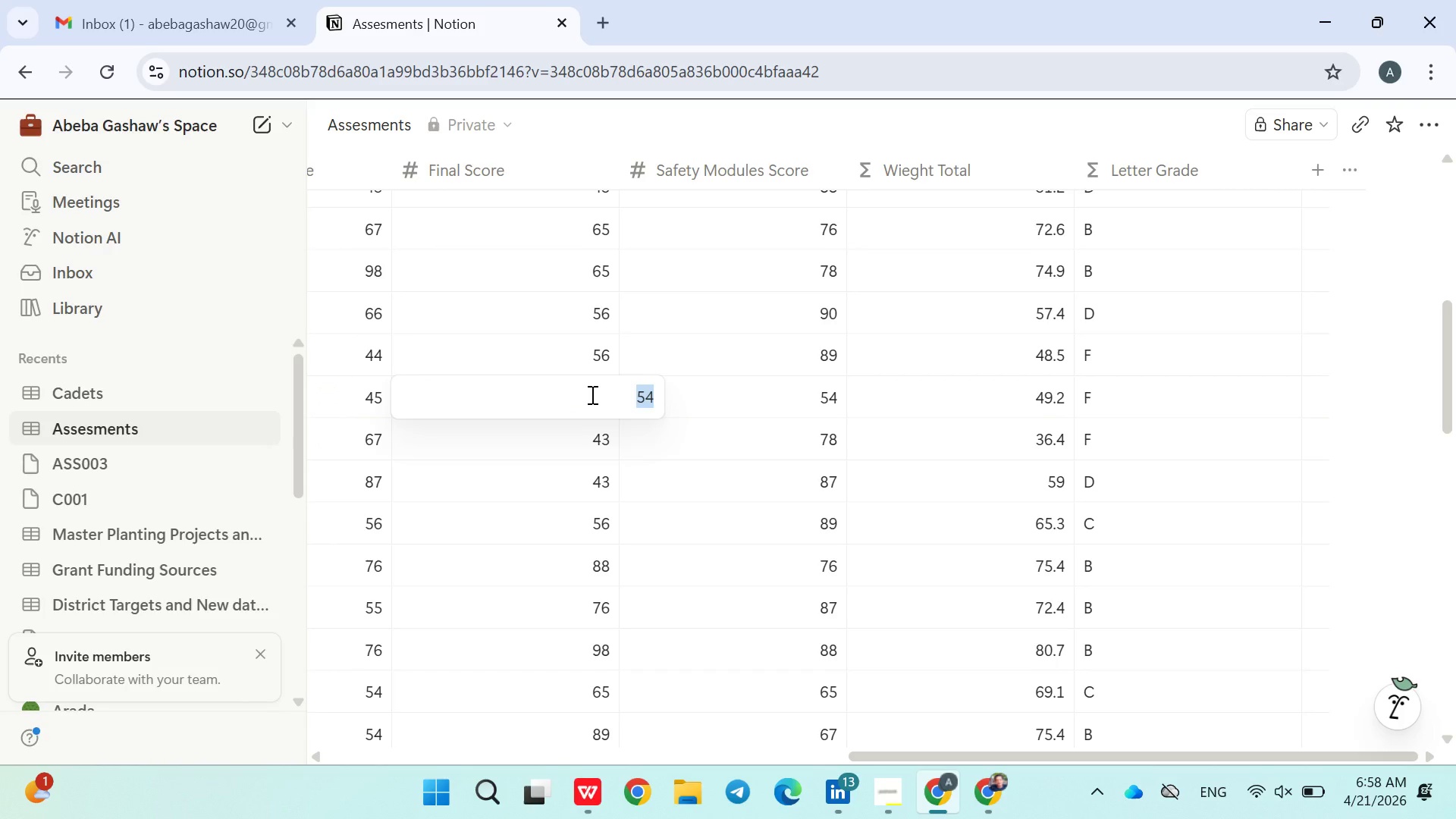 
type(55)
 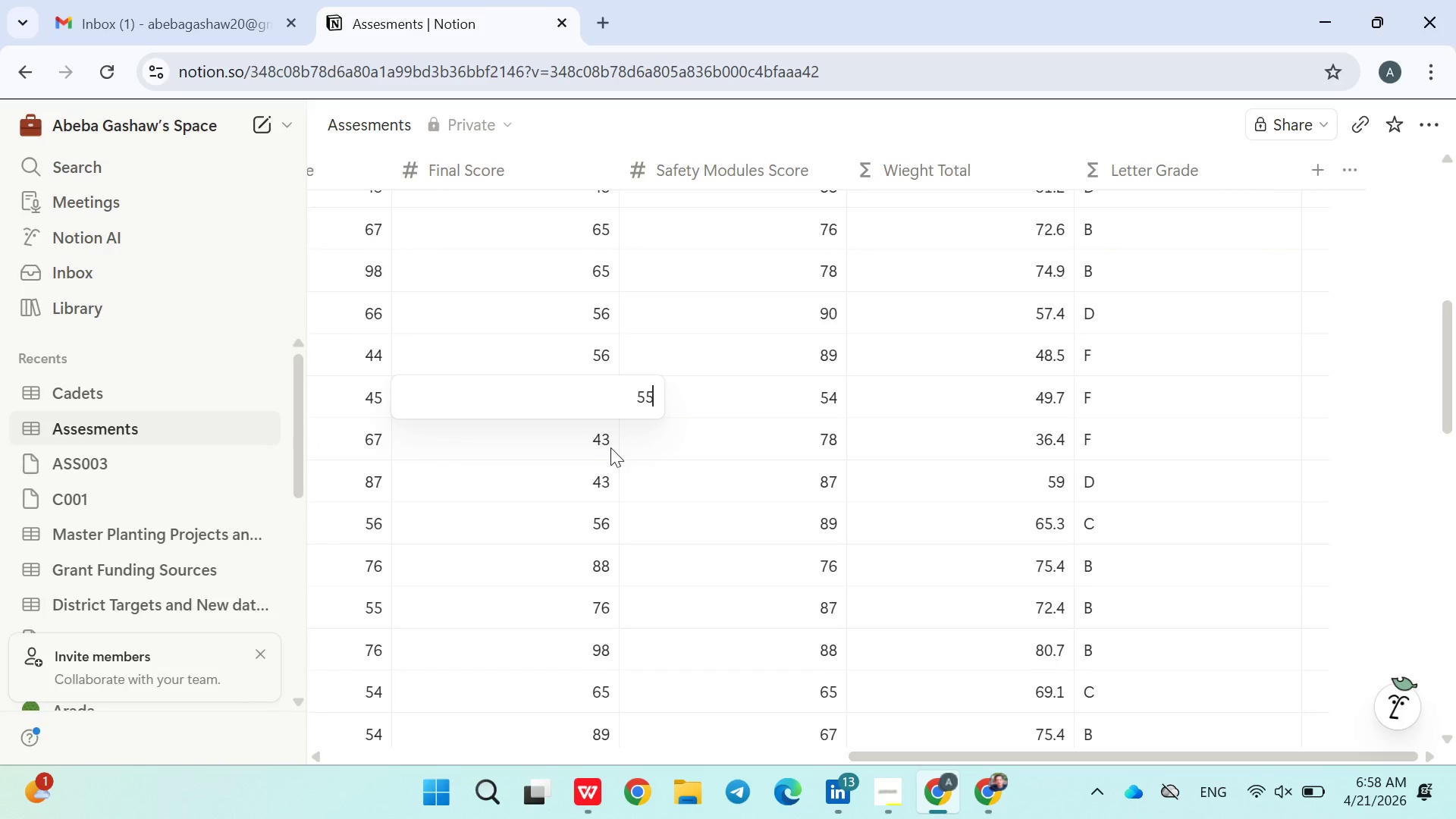 
left_click([591, 439])
 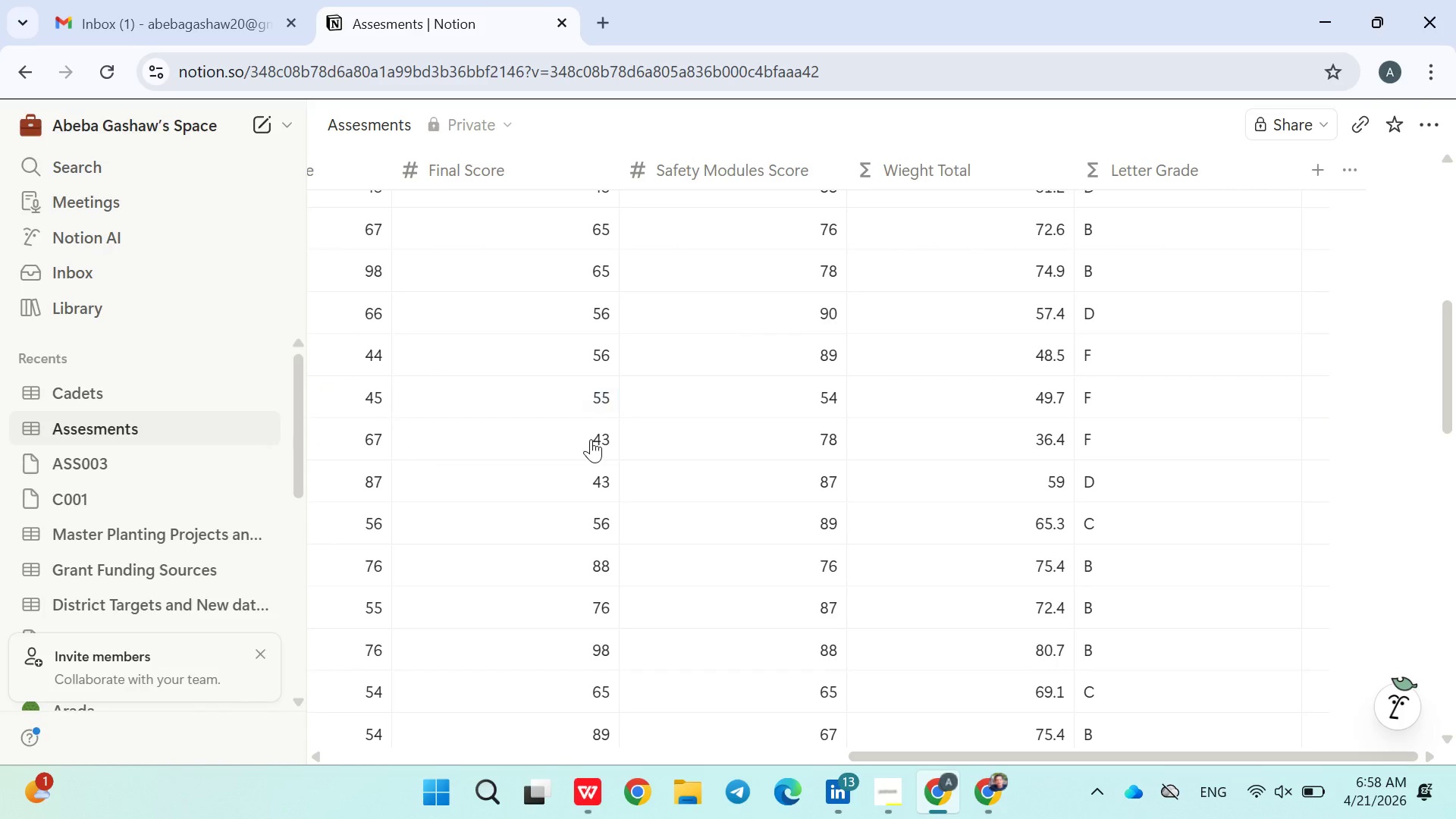 
double_click([591, 439])
 